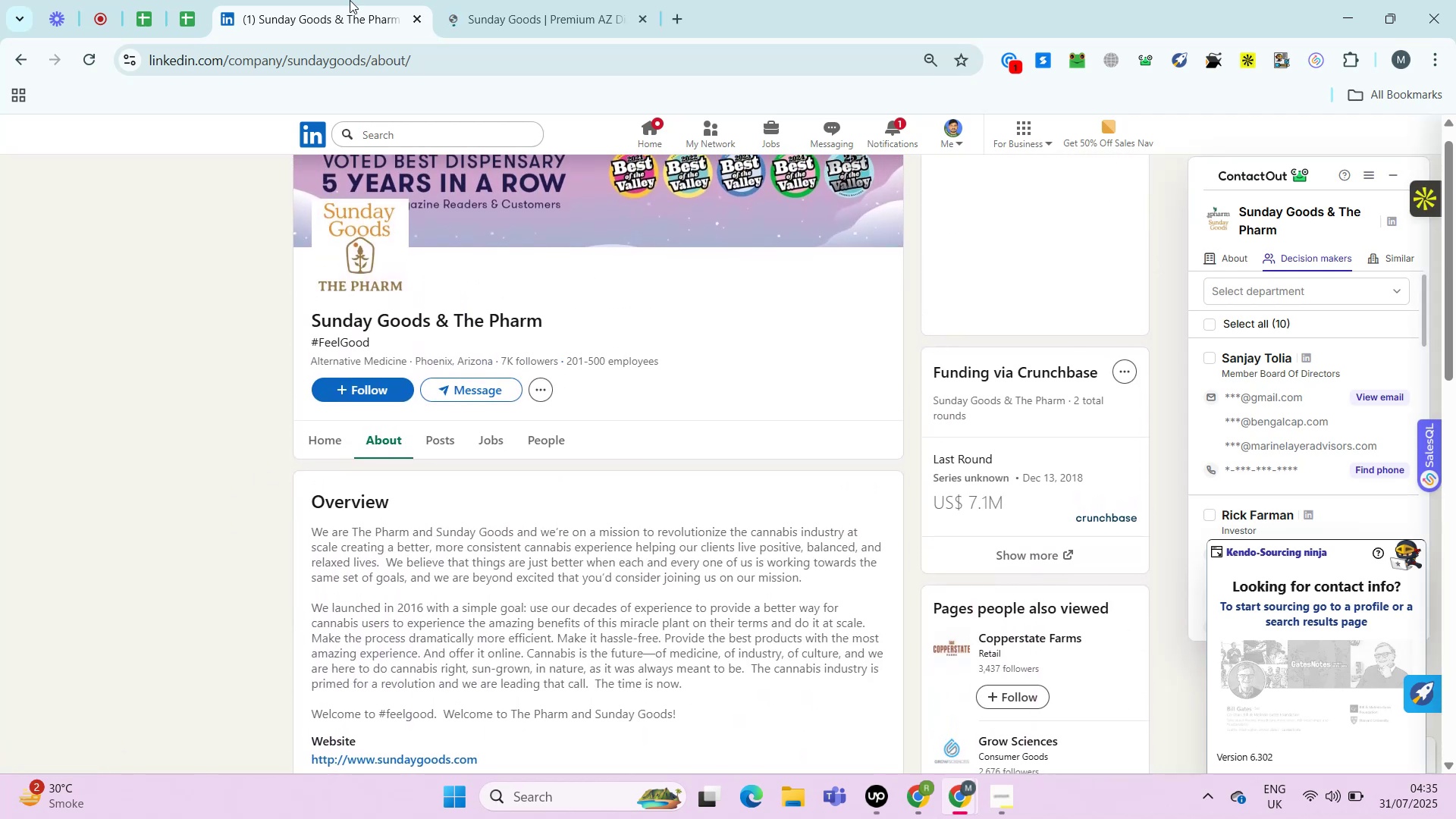 
left_click([517, 0])
 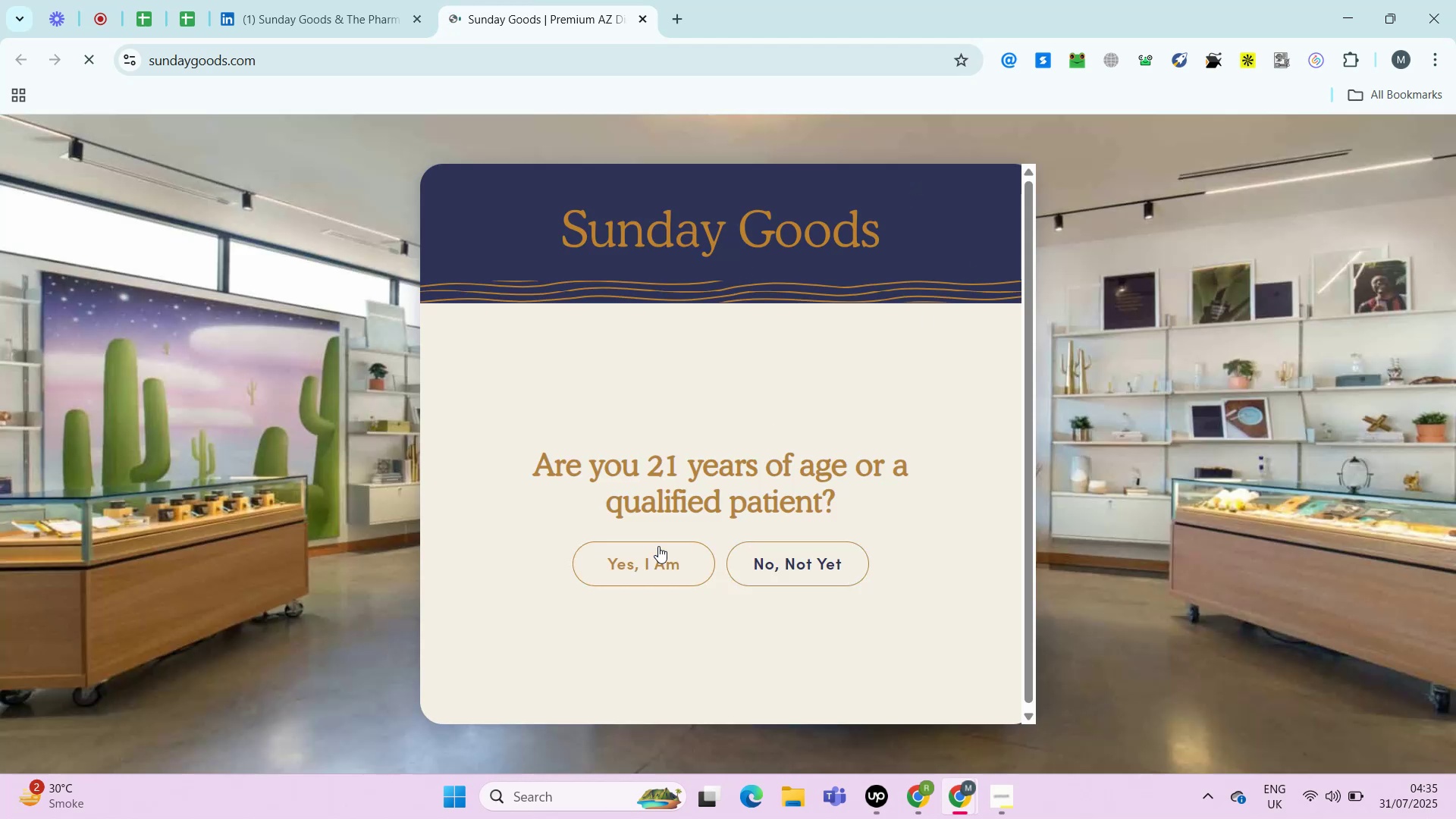 
left_click([775, 560])
 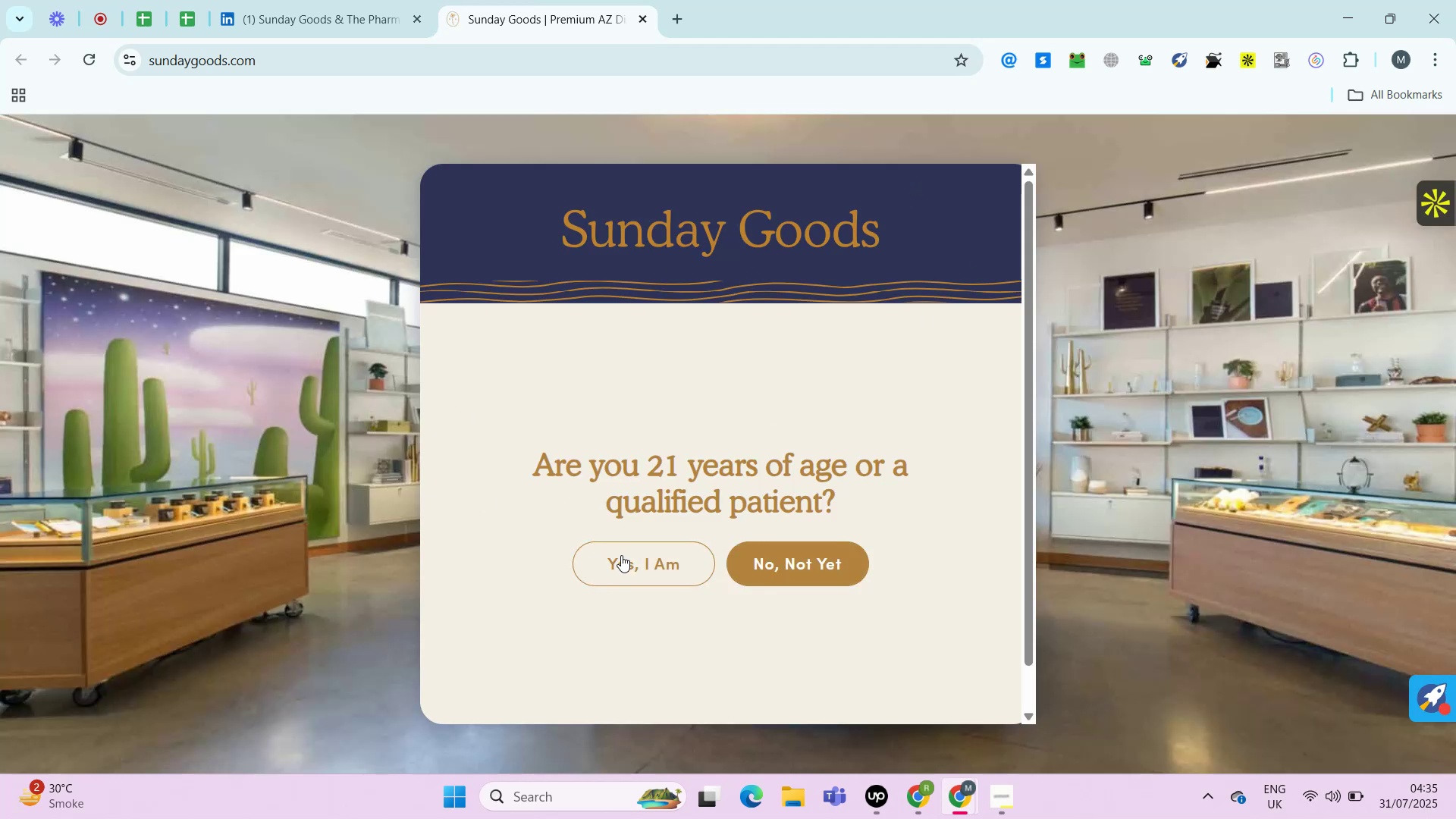 
left_click([673, 566])
 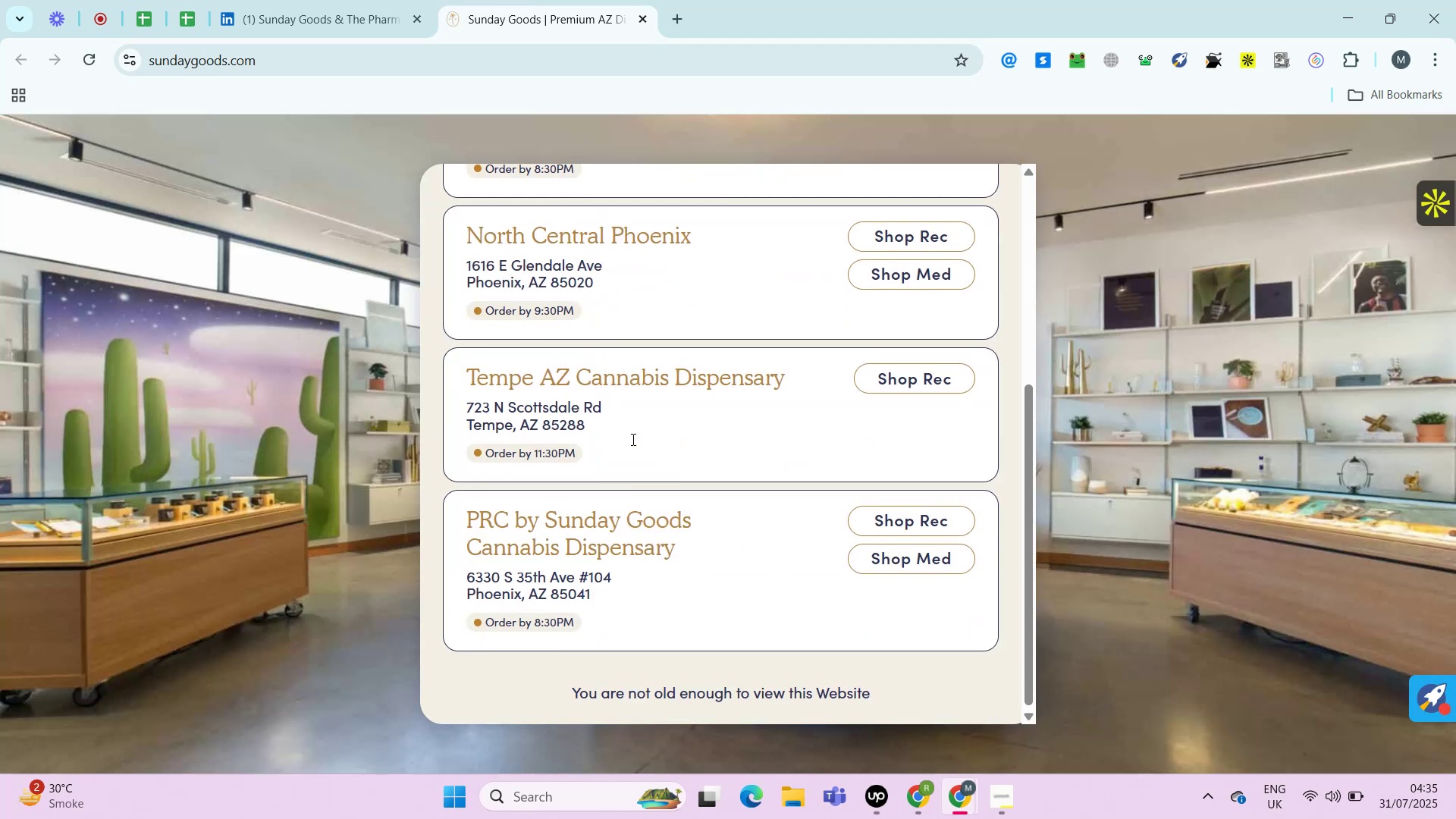 
left_click([267, 570])
 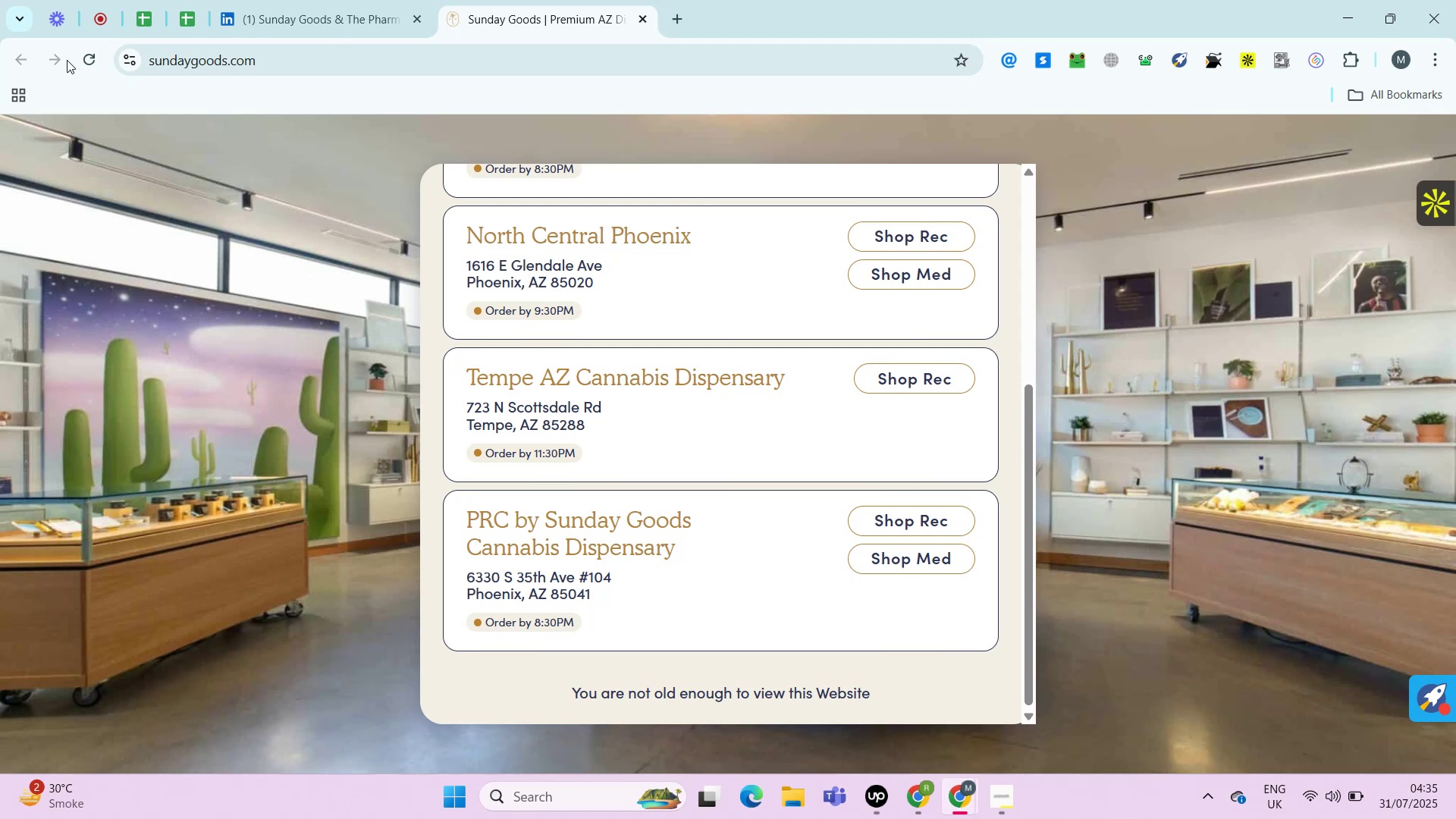 
left_click([84, 60])
 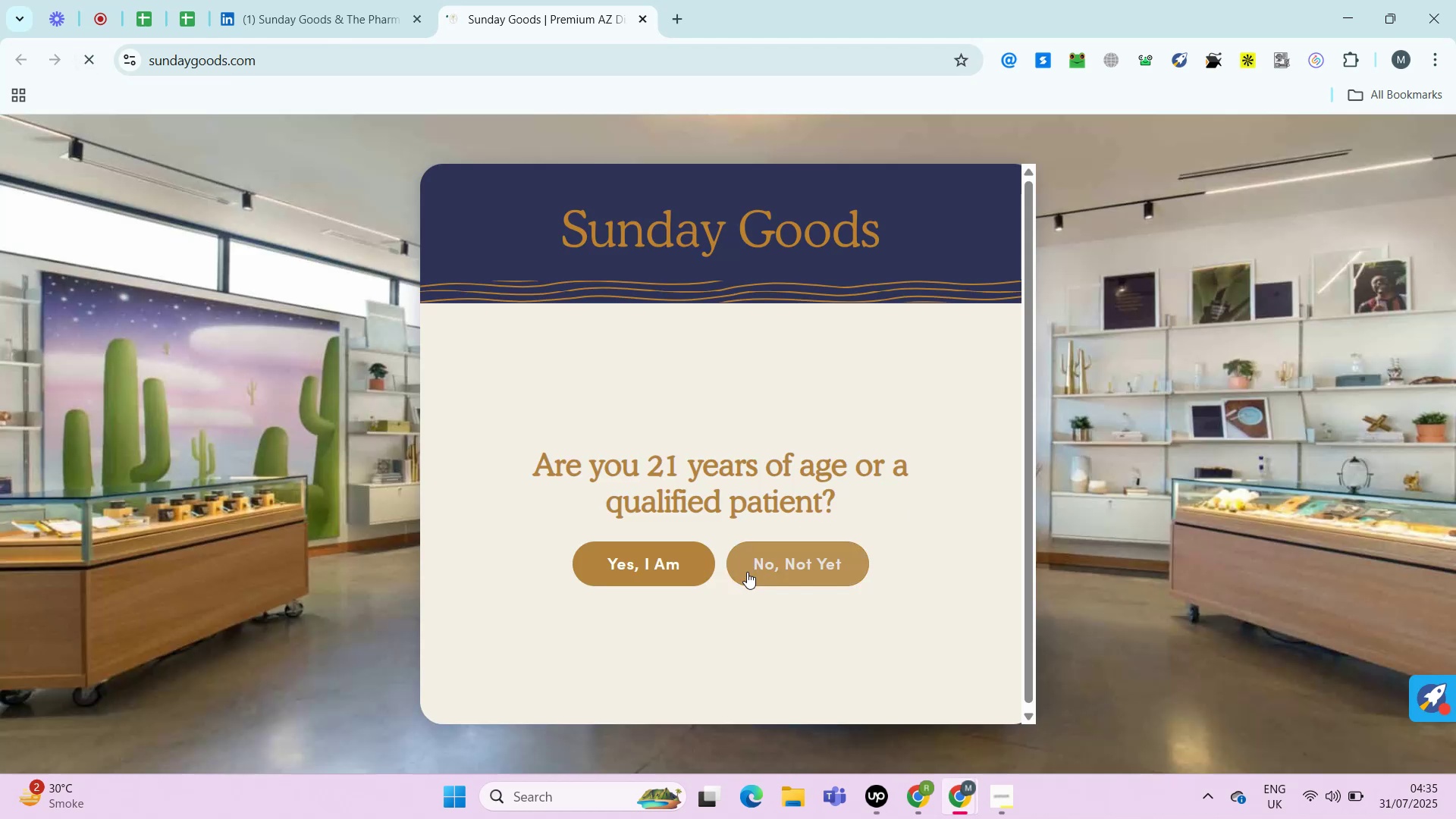 
wait(5.65)
 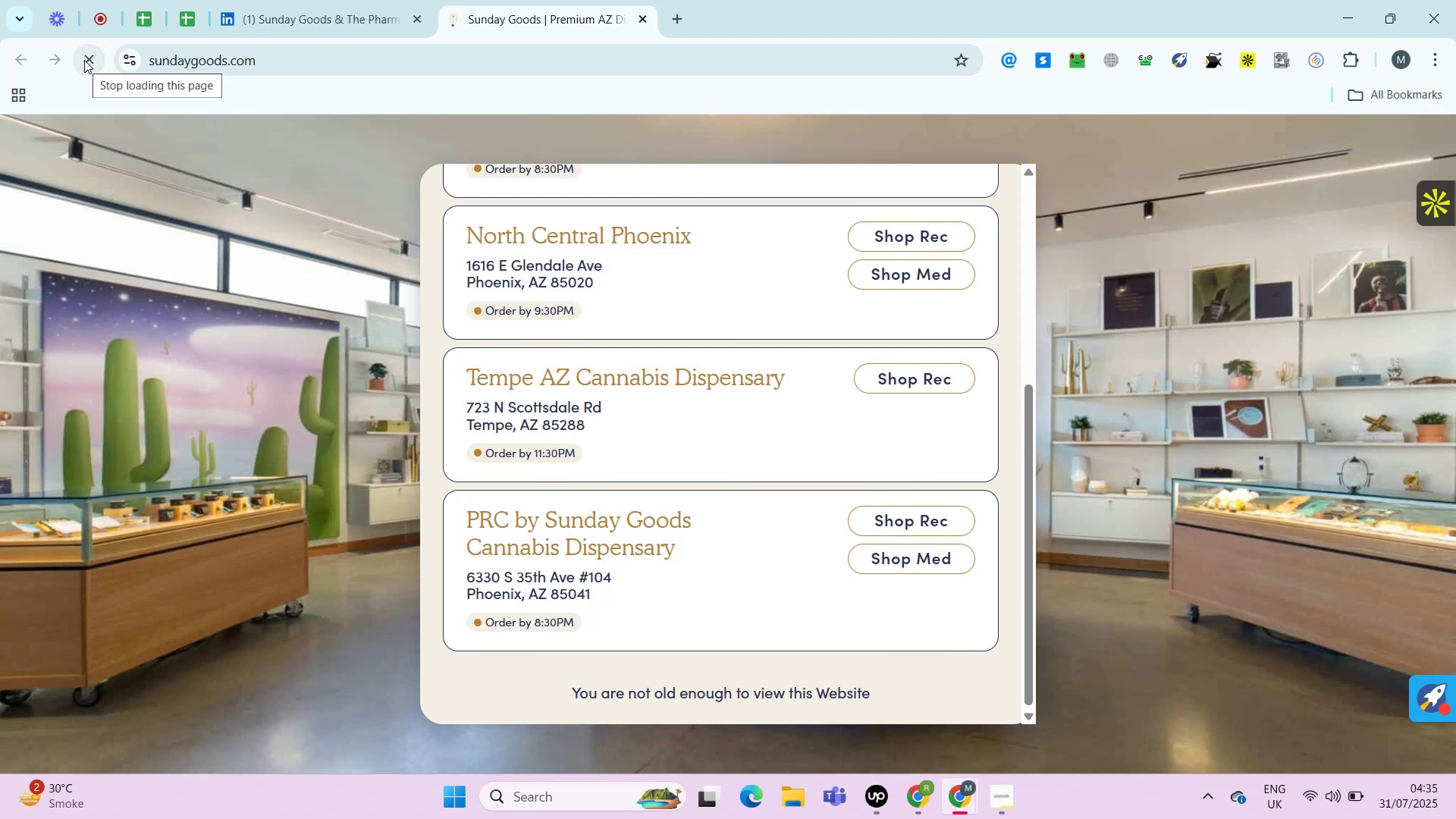 
left_click([629, 563])
 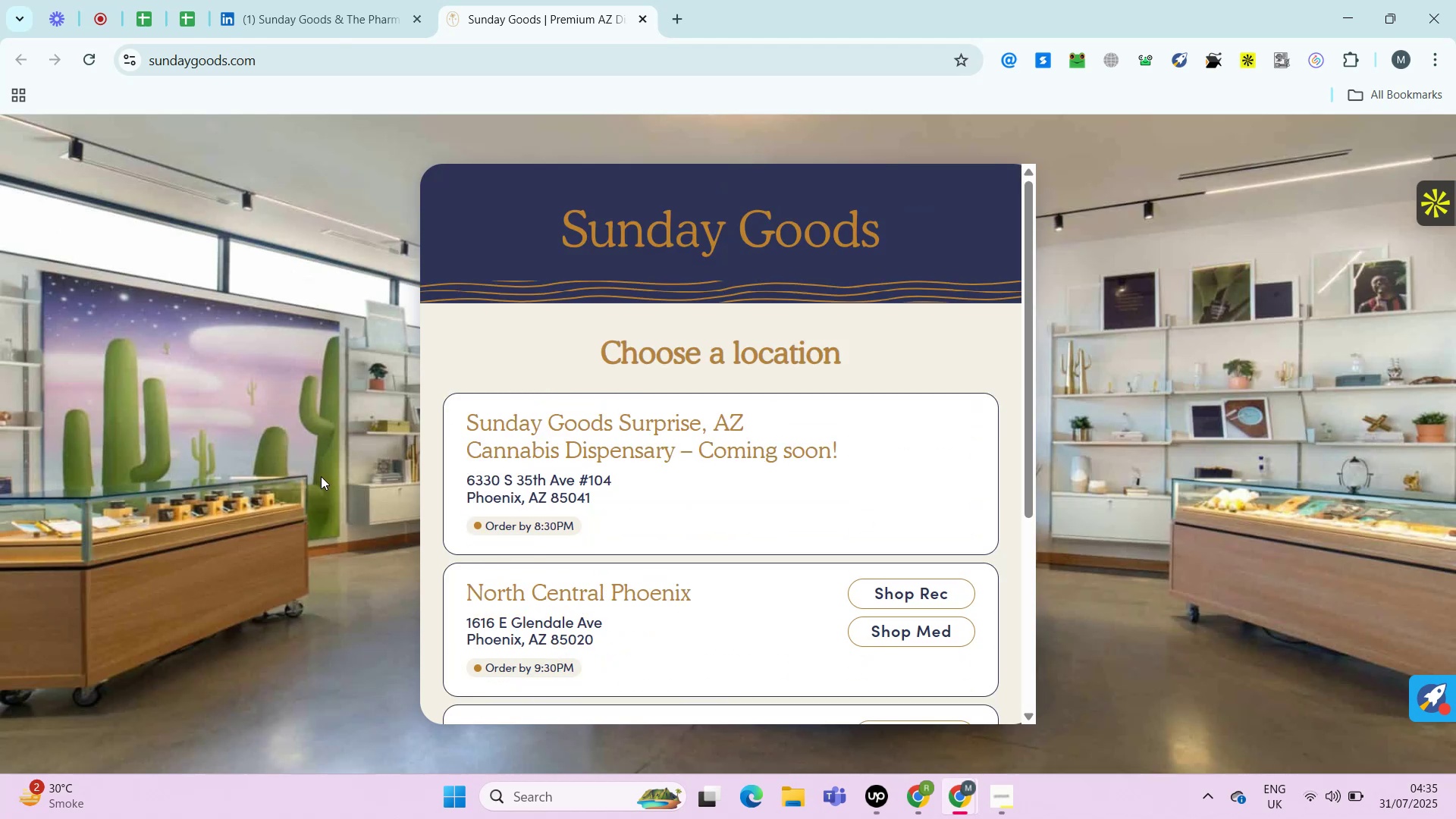 
wait(5.28)
 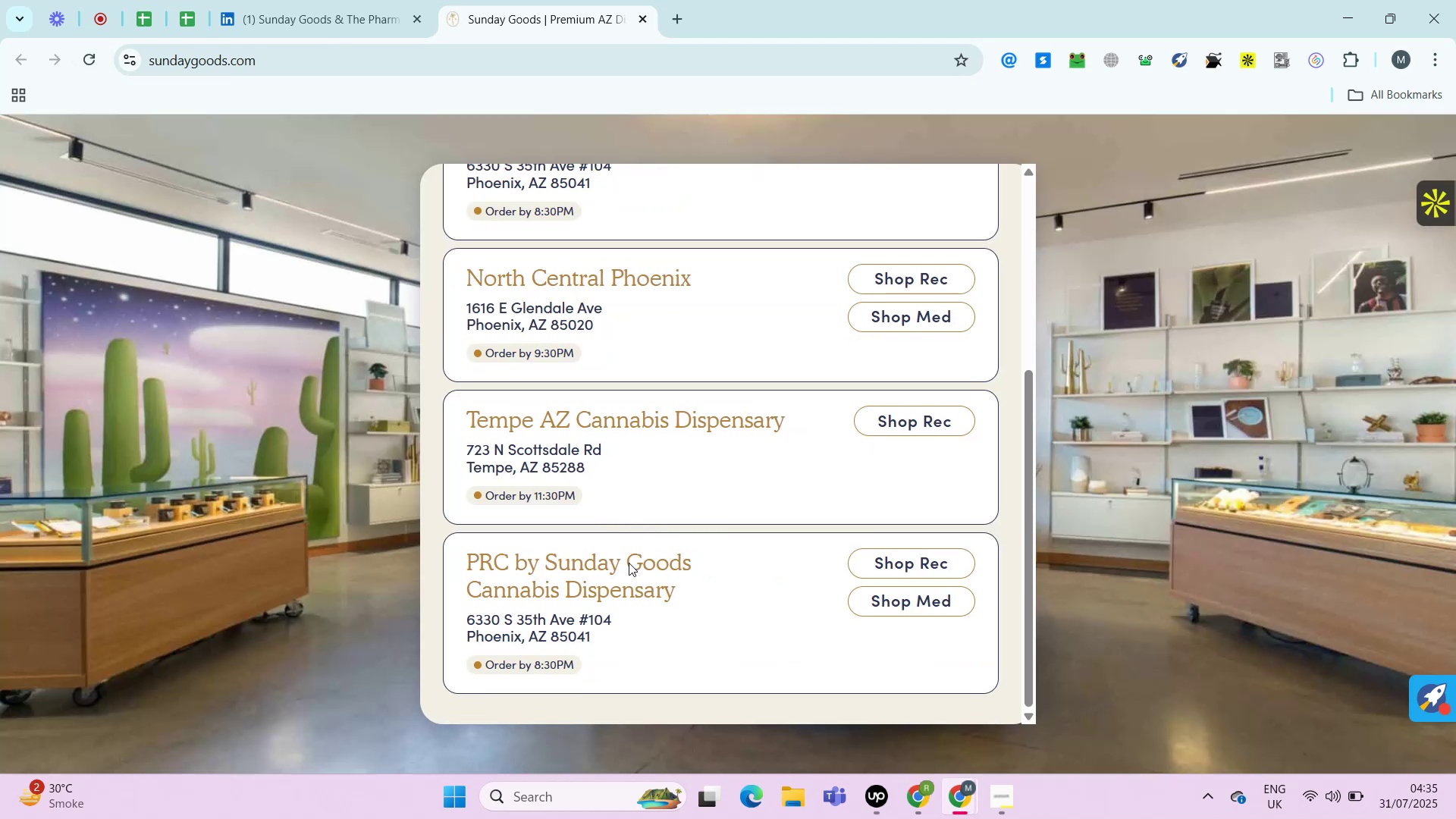 
left_click([91, 66])
 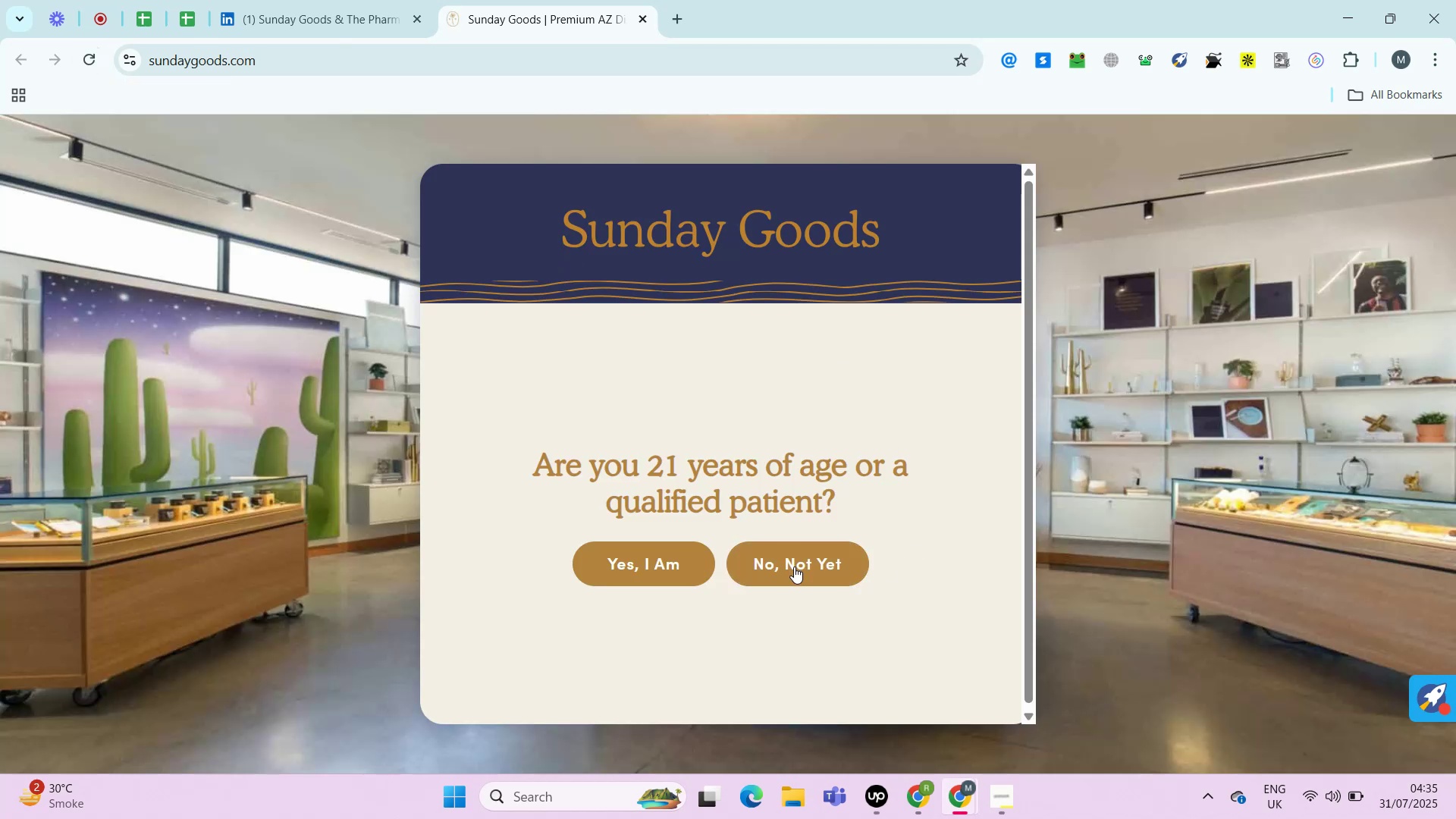 
wait(6.01)
 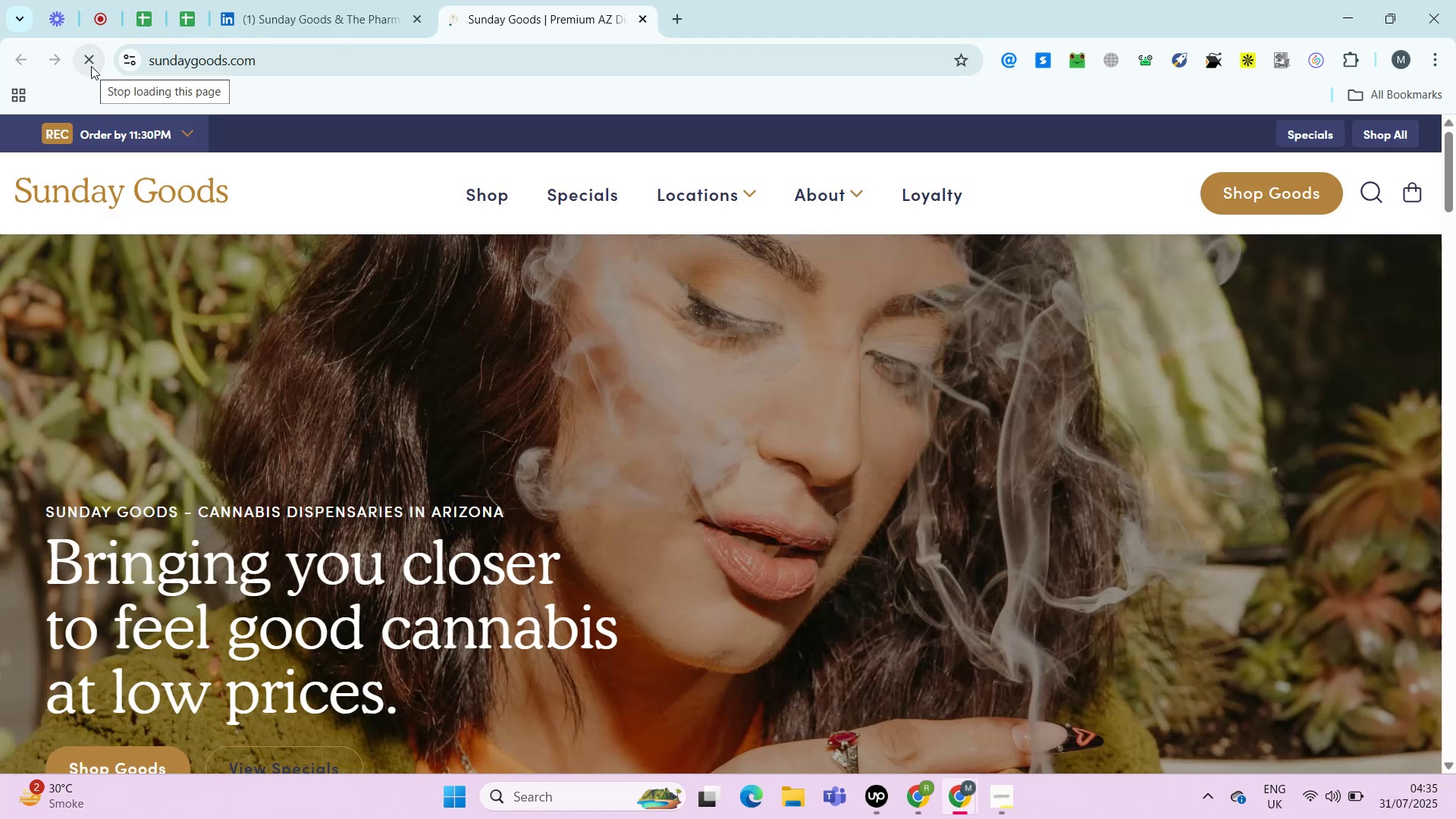 
left_click_drag(start_coordinate=[1030, 533], to_coordinate=[1034, 288])
 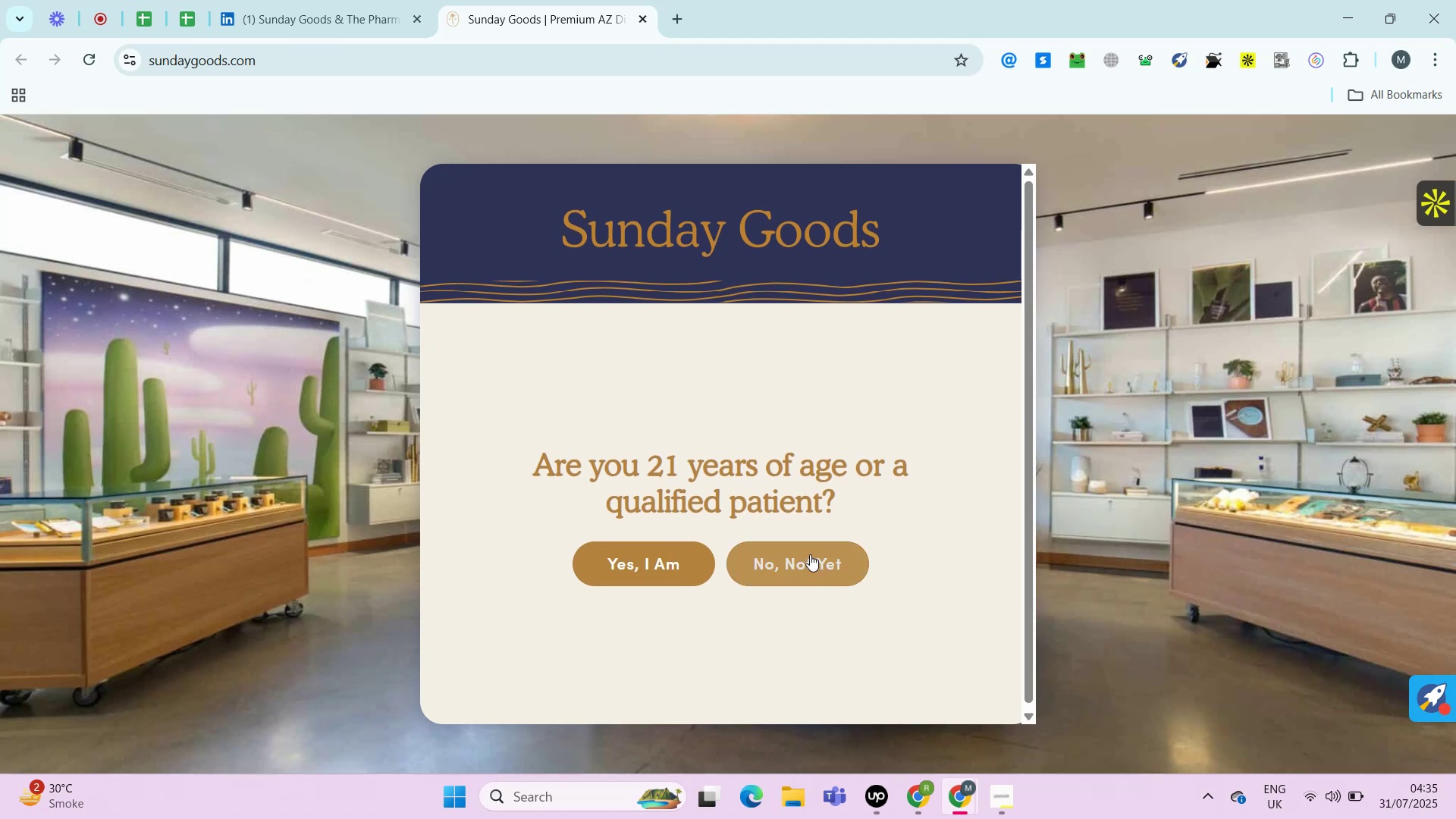 
left_click([810, 554])
 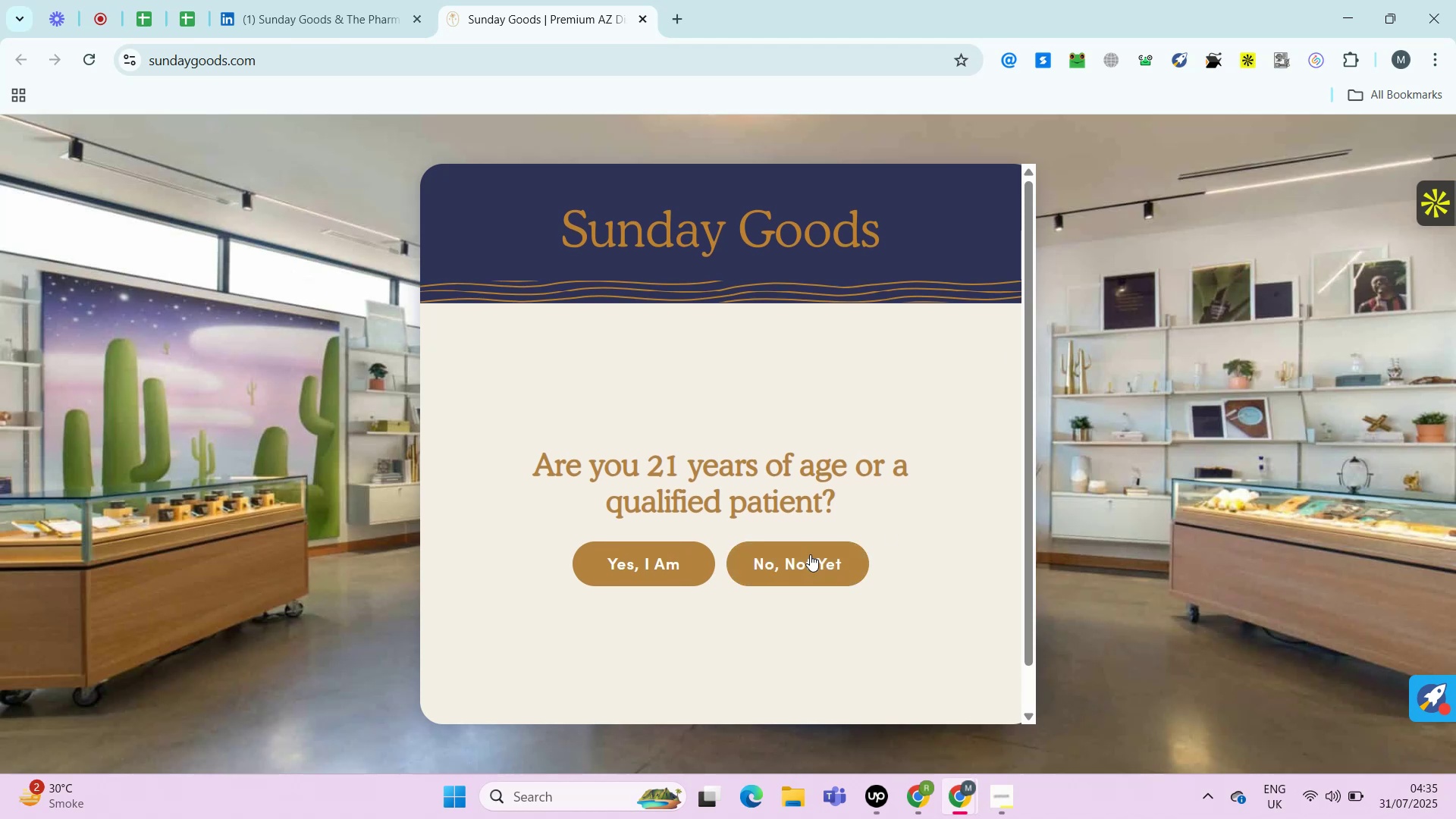 
left_click([810, 554])
 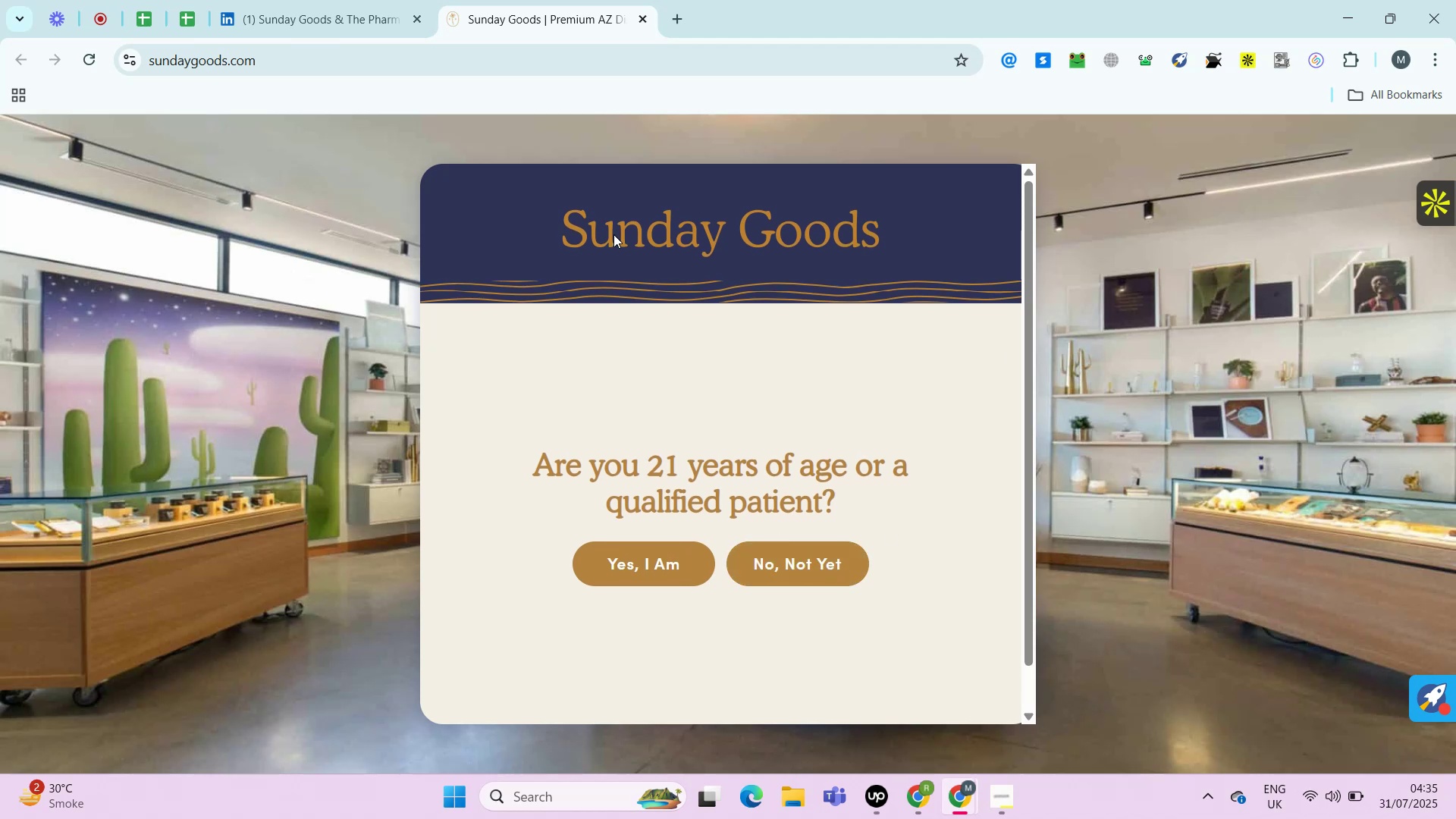 
left_click([613, 234])
 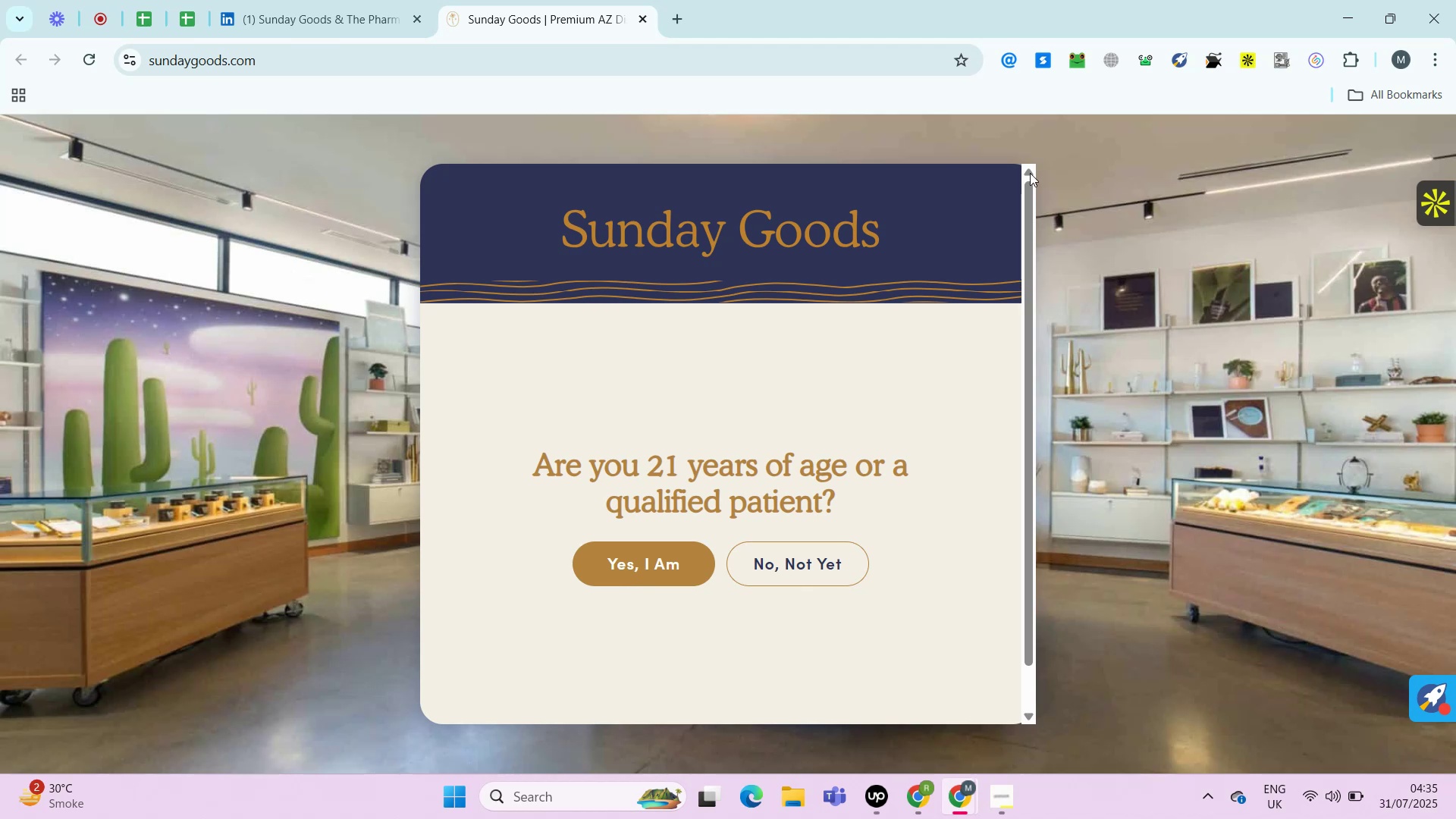 
left_click_drag(start_coordinate=[1028, 215], to_coordinate=[914, 539])
 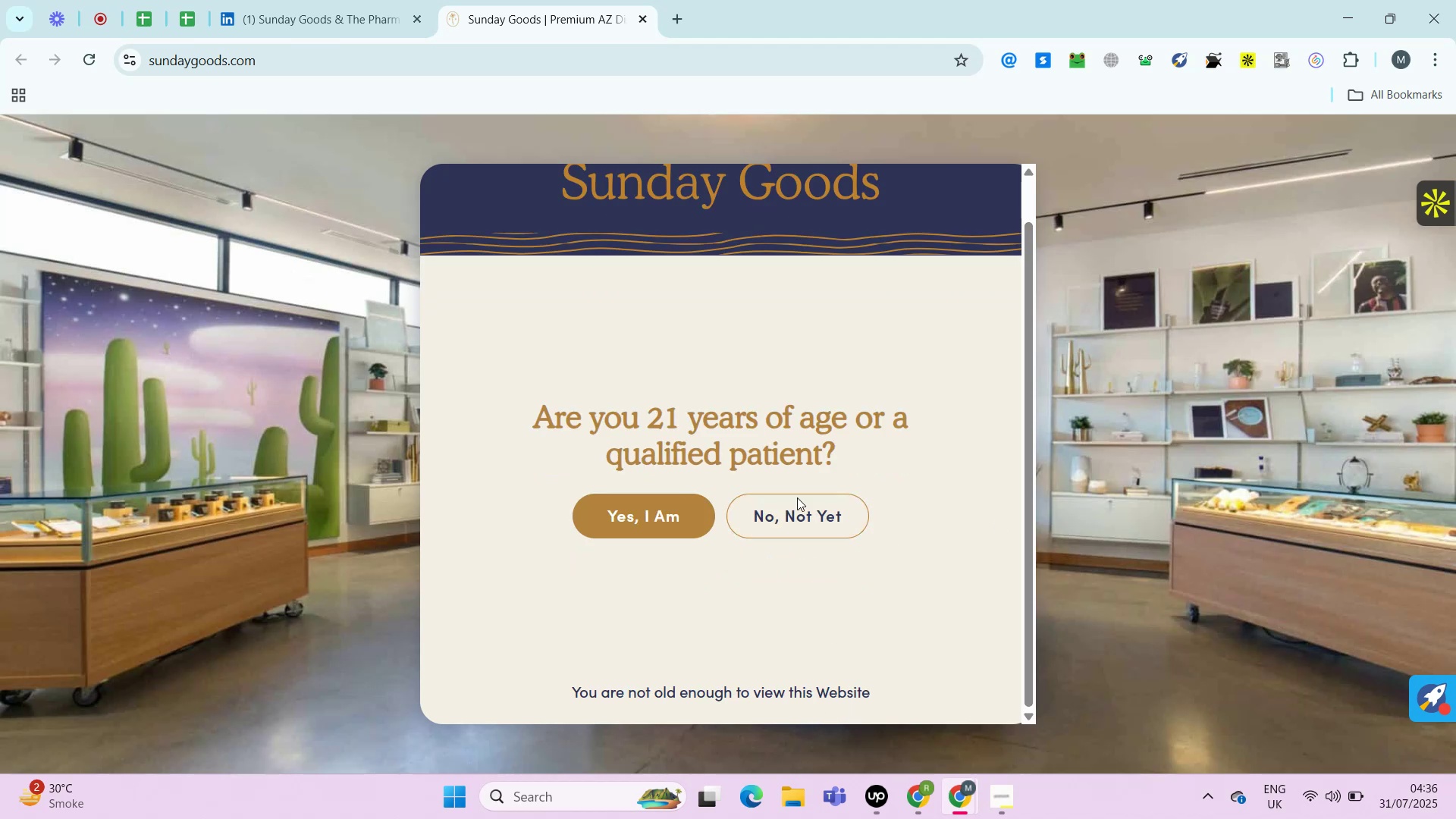 
left_click([790, 510])
 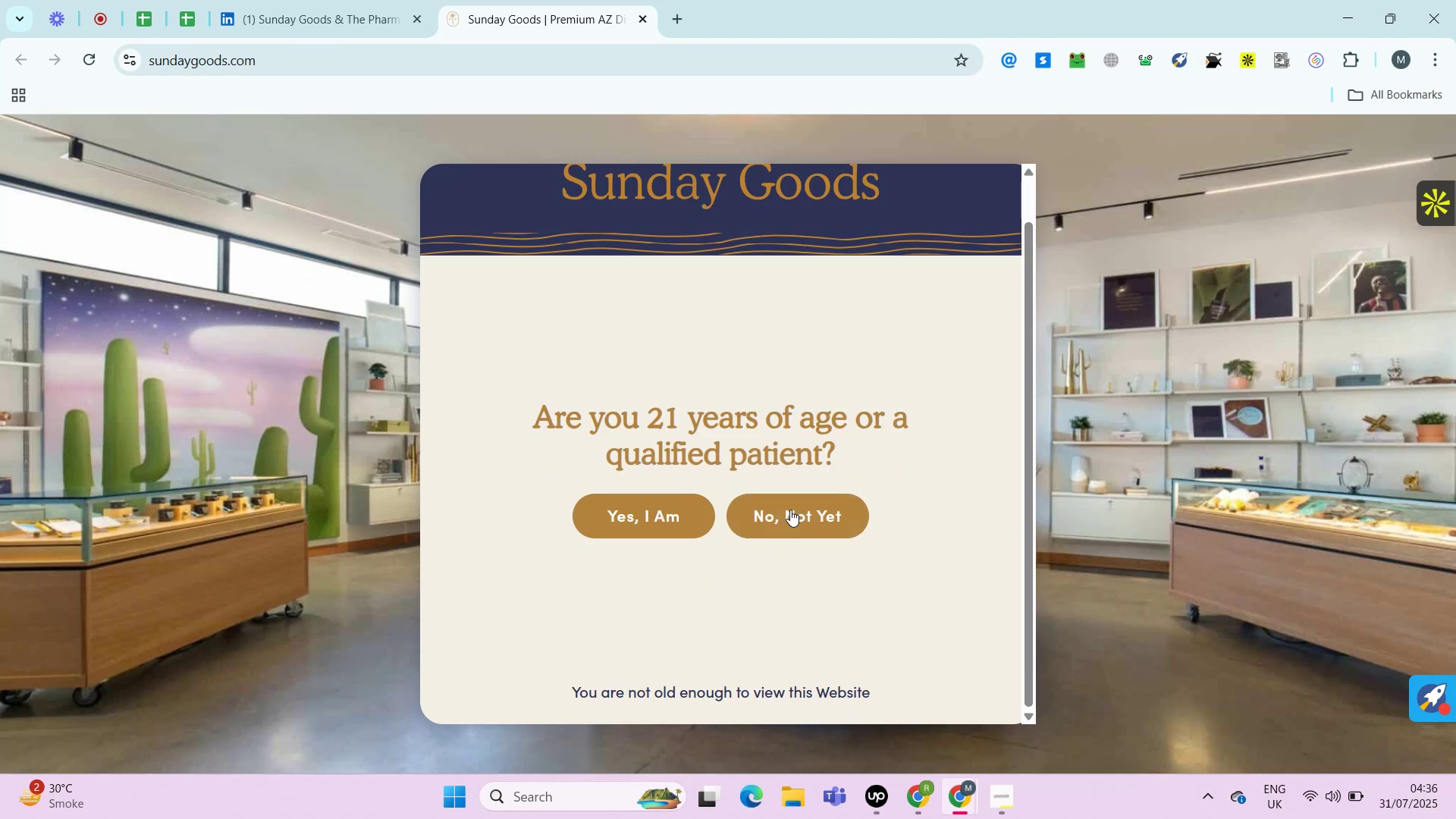 
right_click([790, 510])
 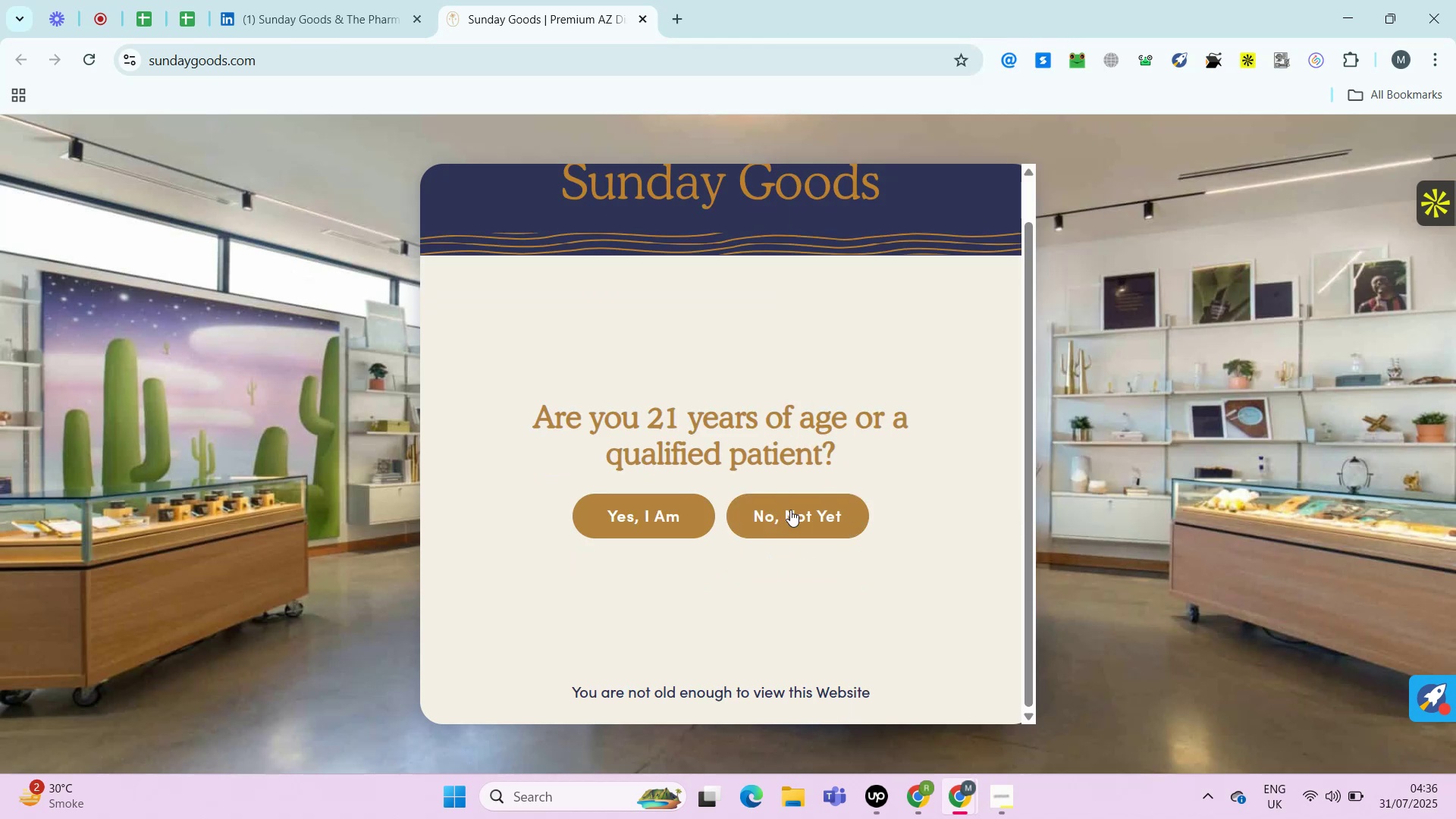 
double_click([790, 510])
 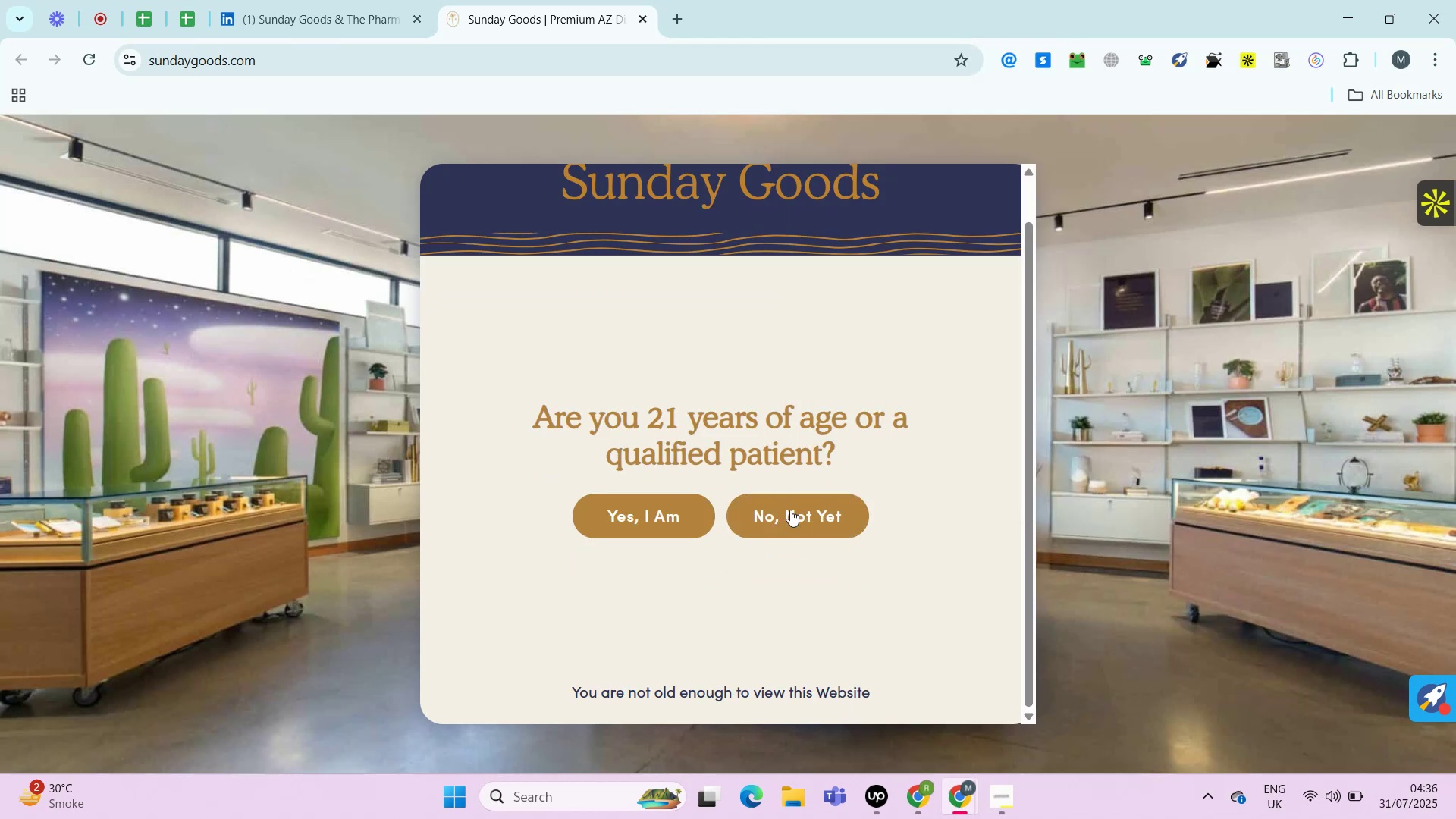 
double_click([790, 510])
 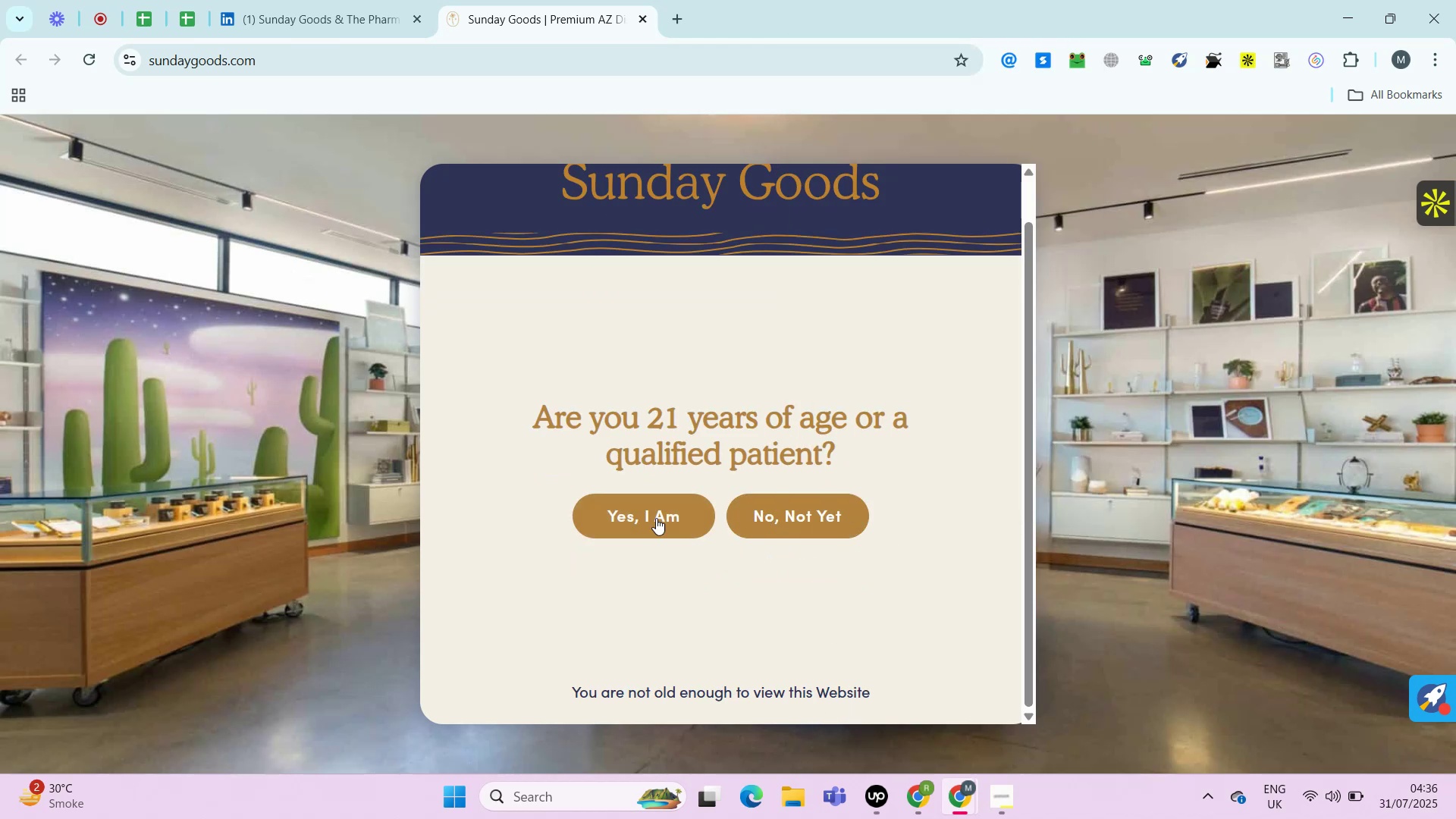 
left_click([652, 521])
 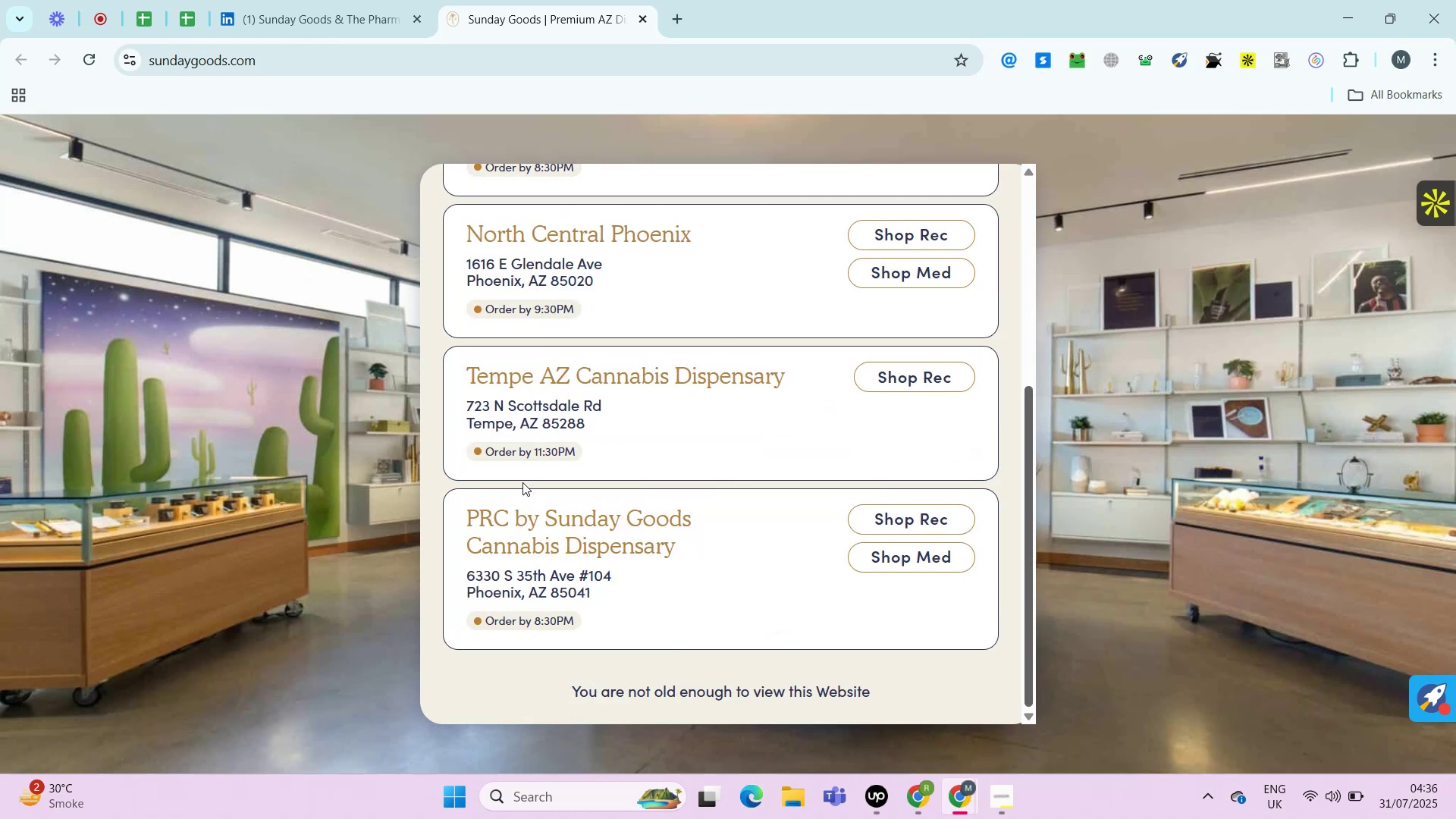 
wait(5.93)
 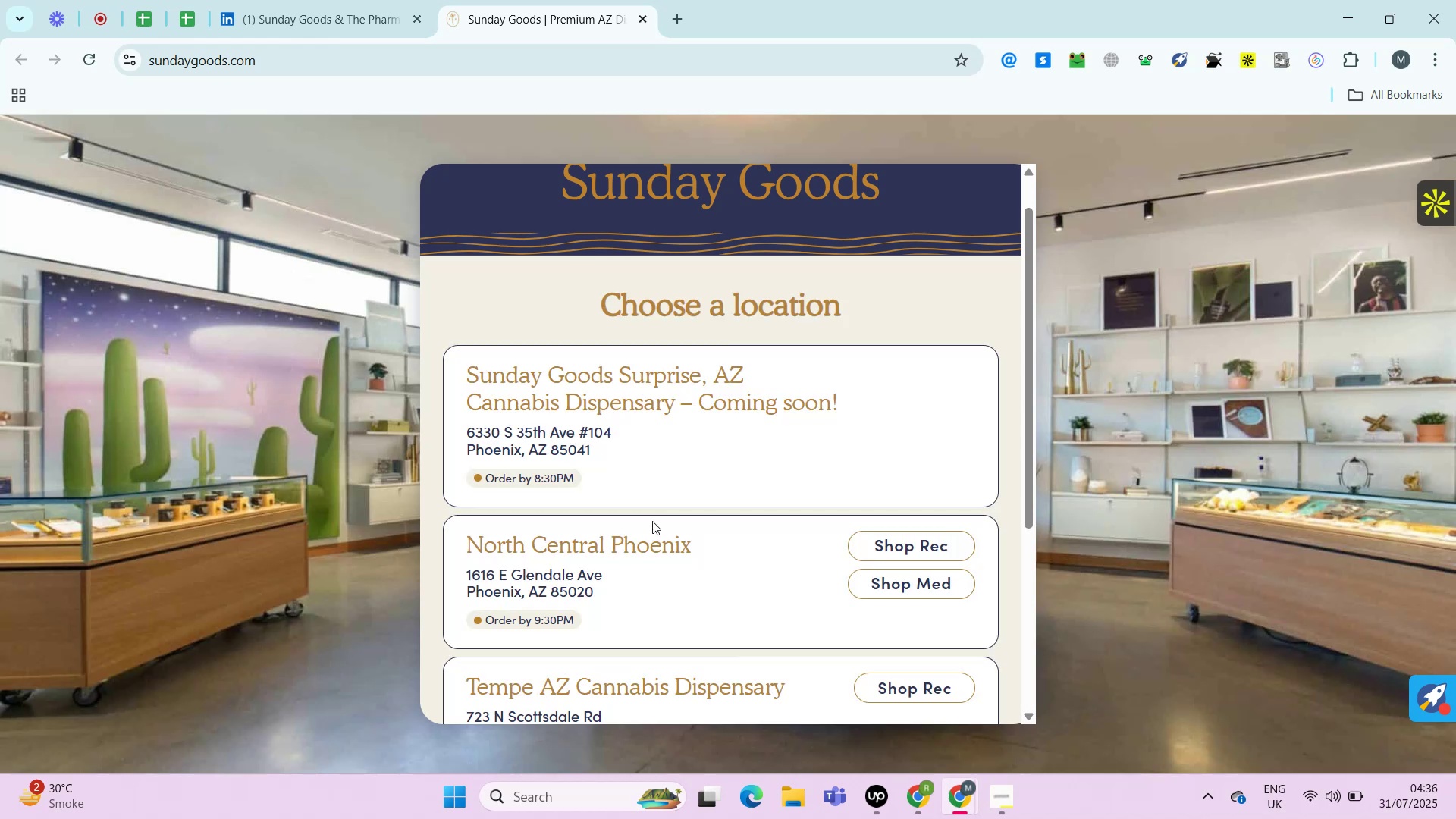 
double_click([194, 342])
 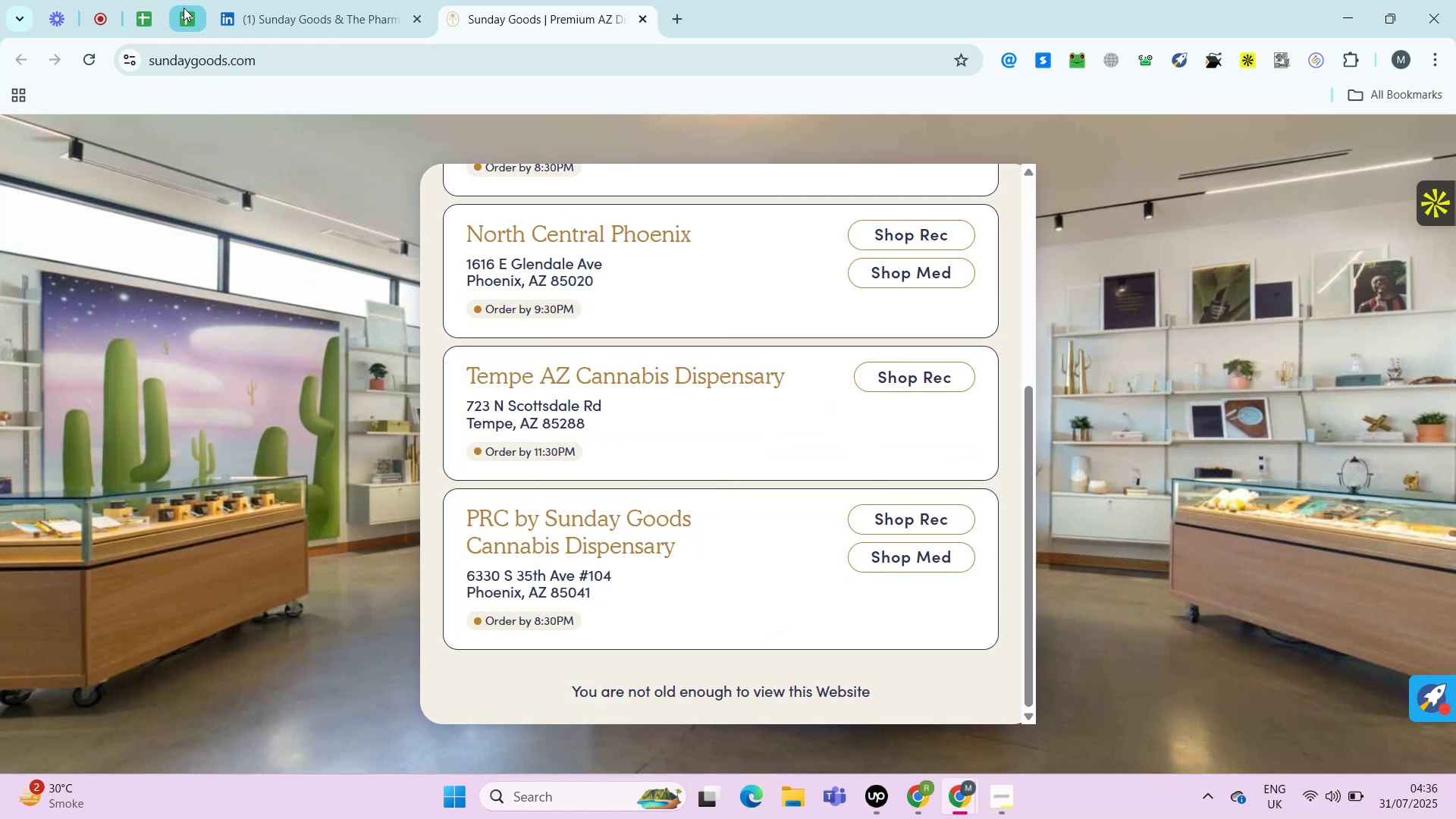 
left_click([184, 8])
 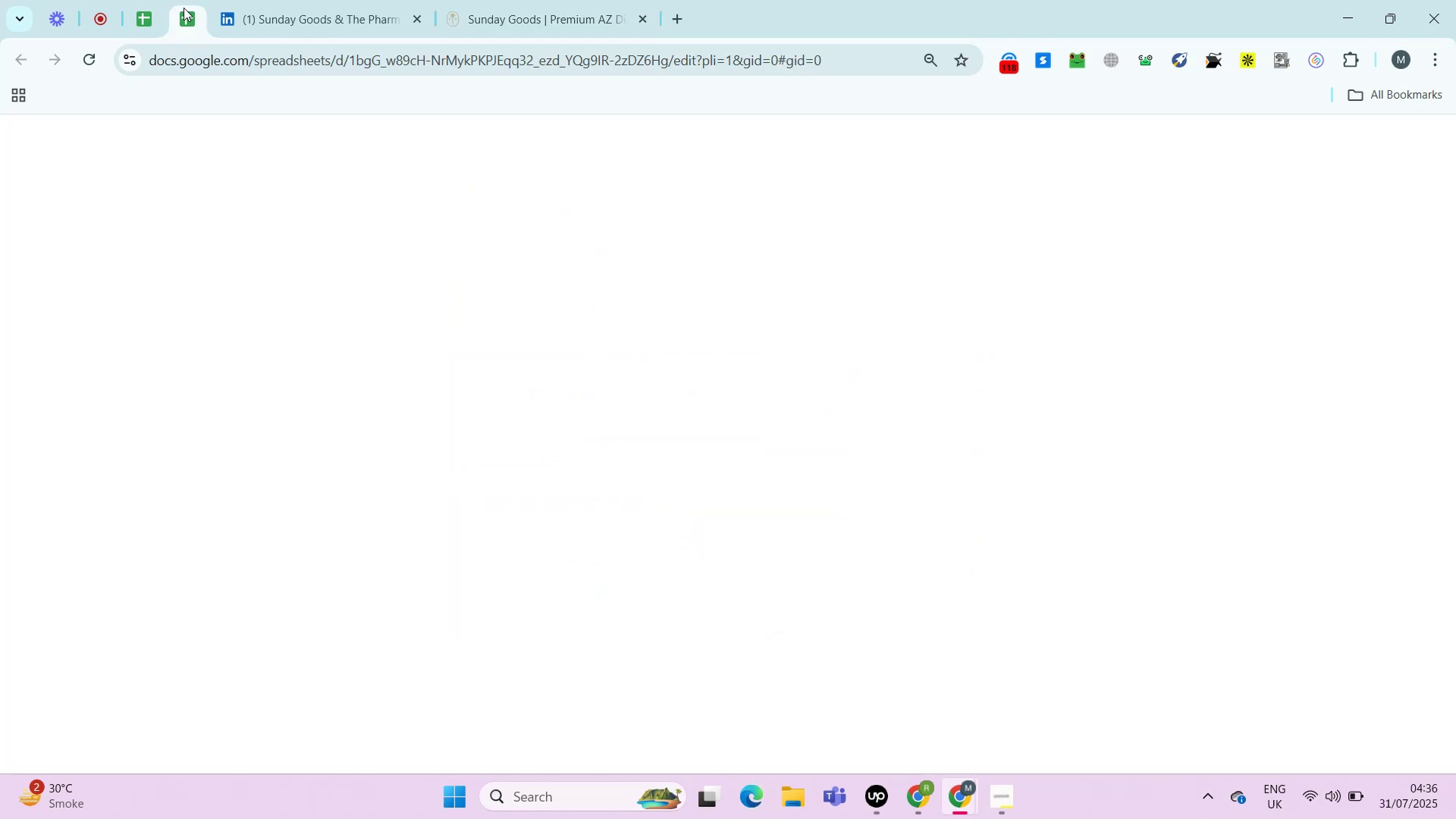 
key(ArrowLeft)
 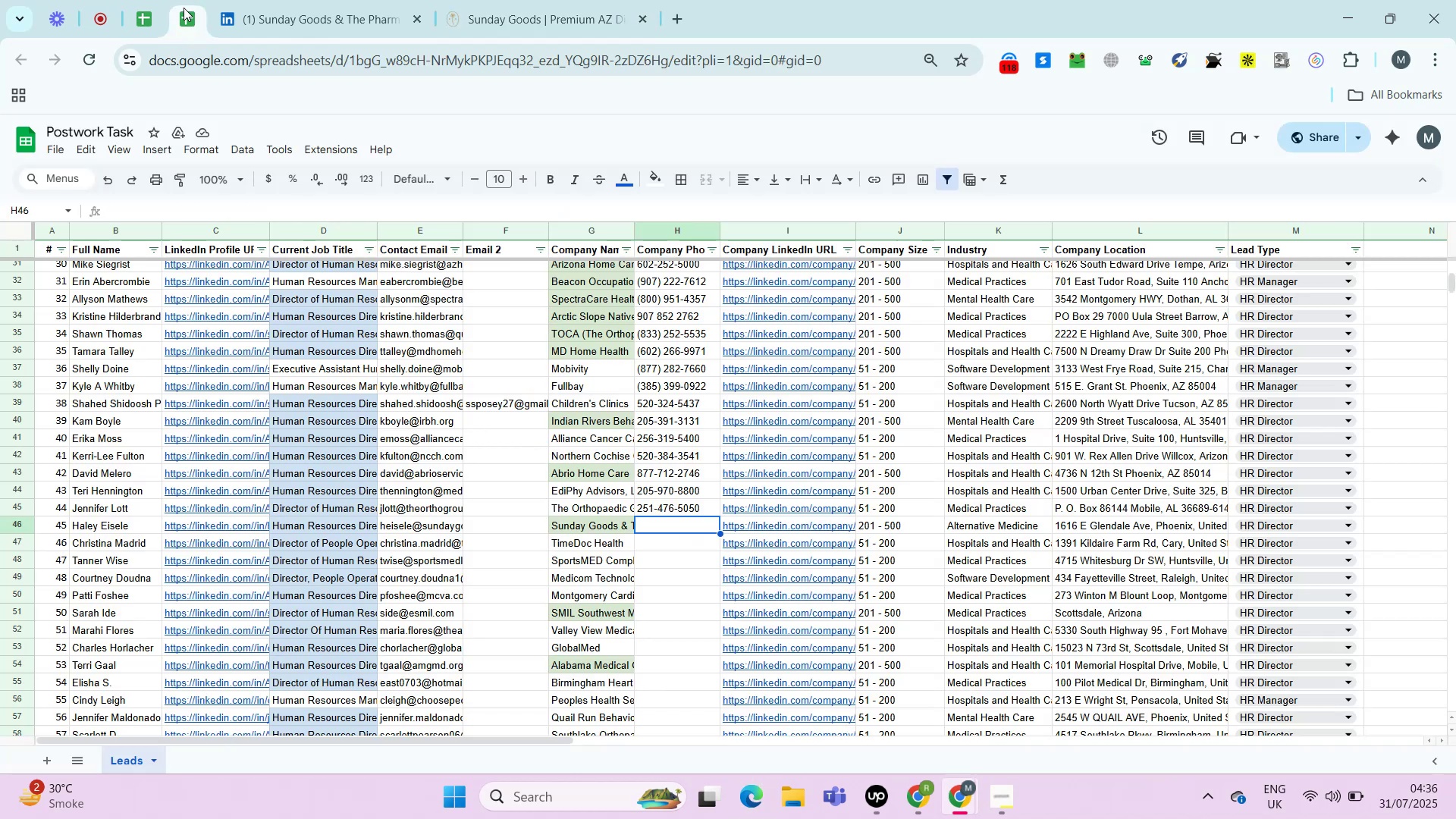 
key(ArrowLeft)
 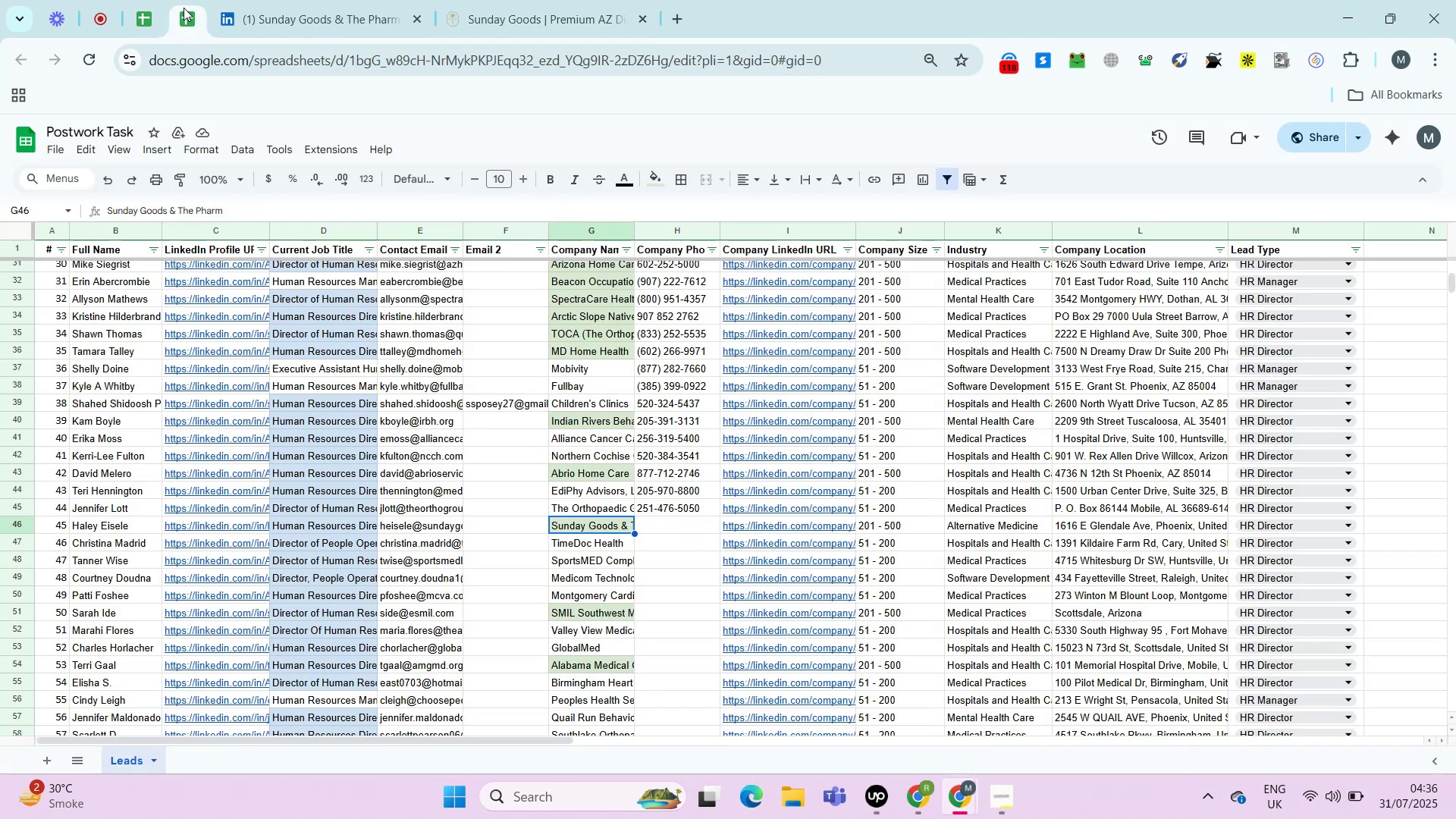 
key(Control+C)
 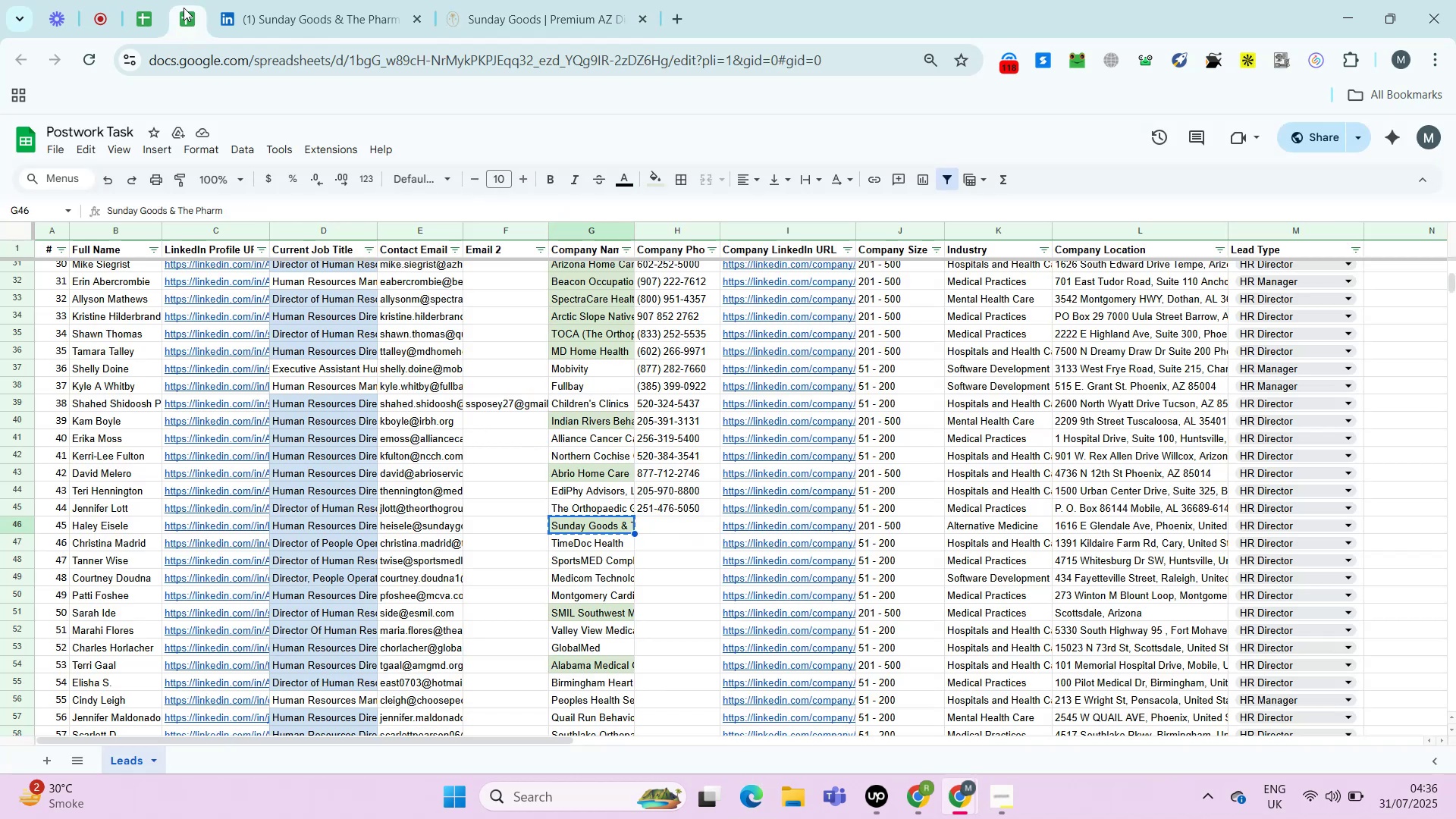 
key(Control+T)
 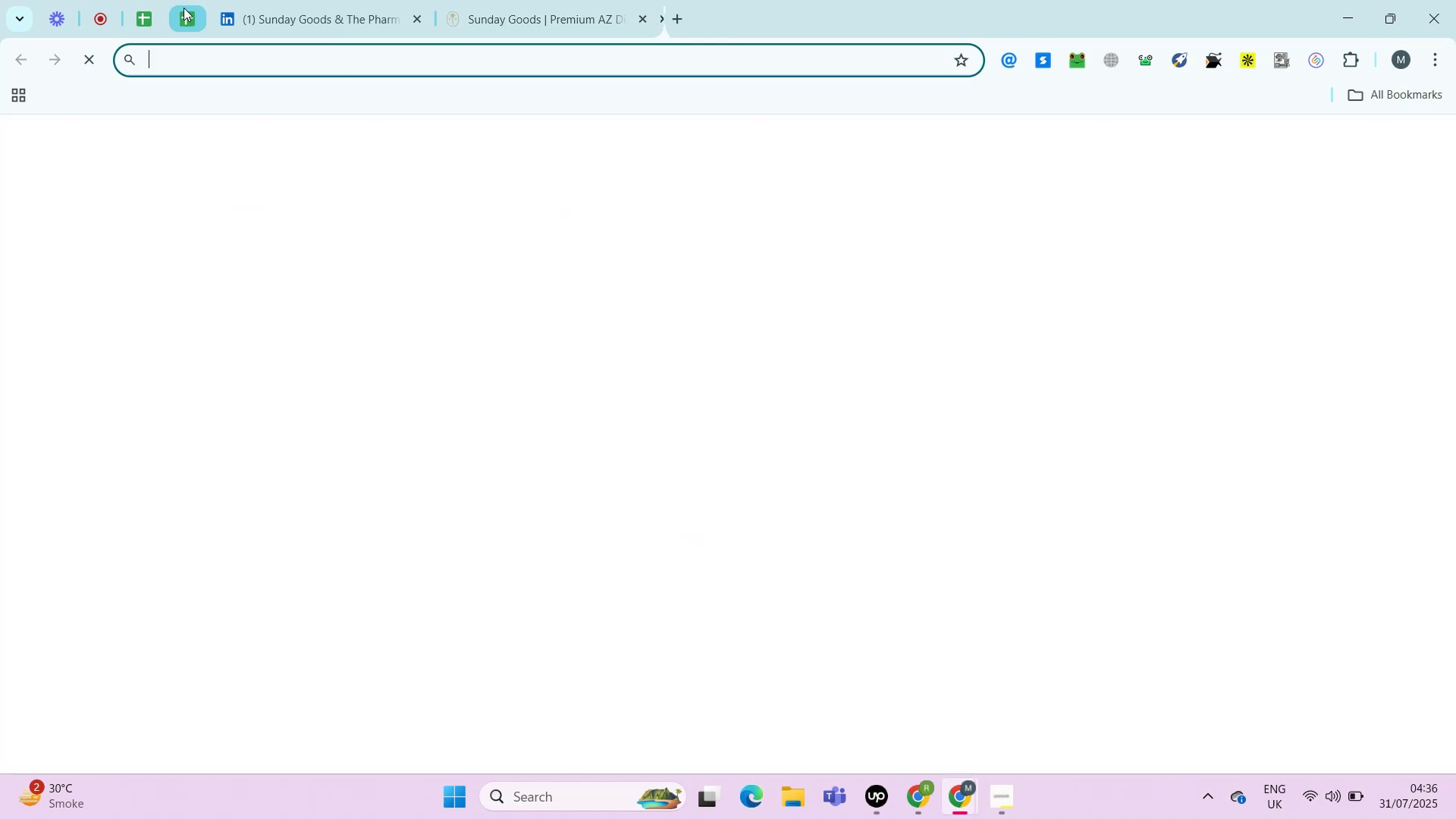 
key(Control+V)
 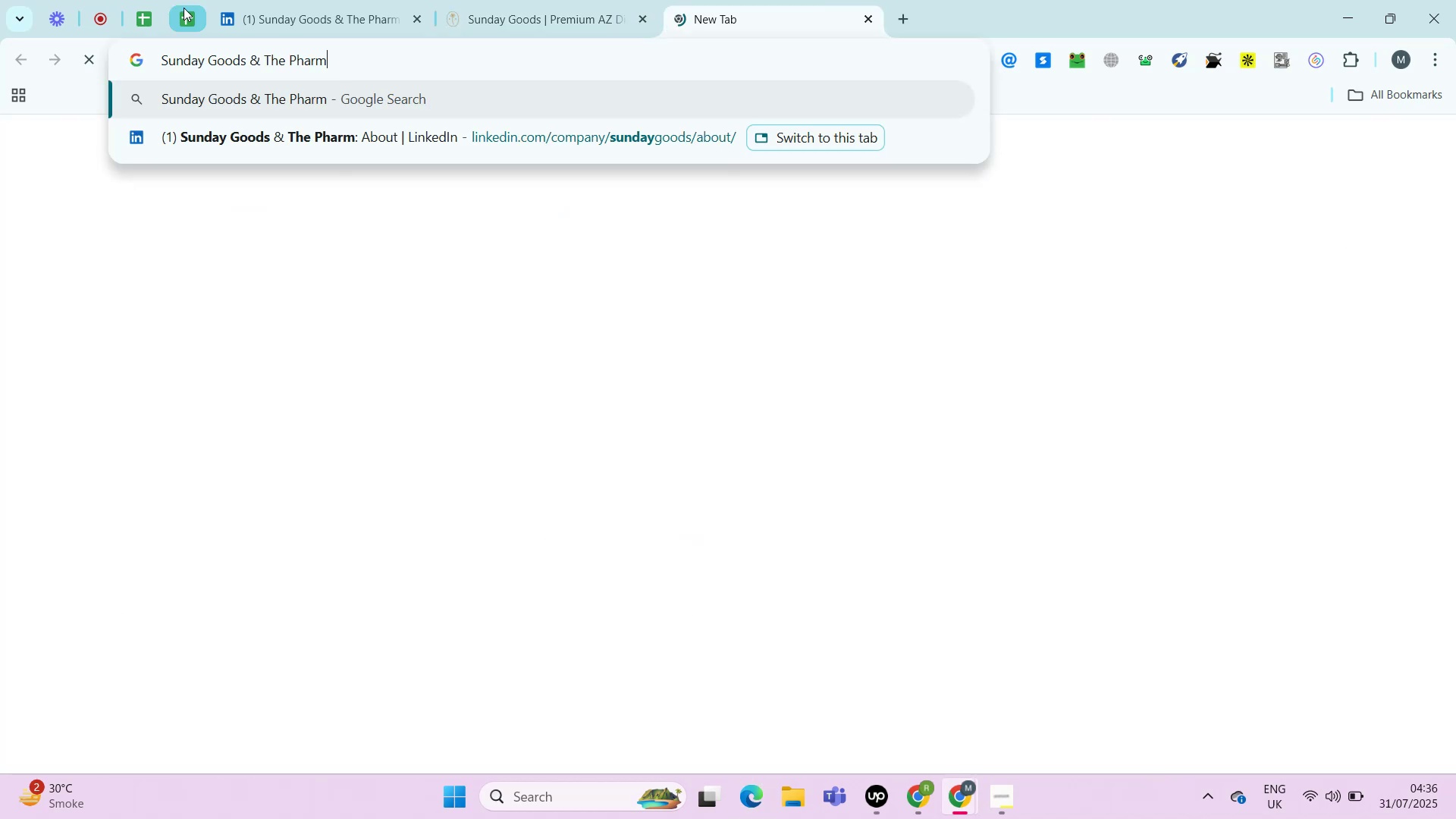 
key(Control+Enter)
 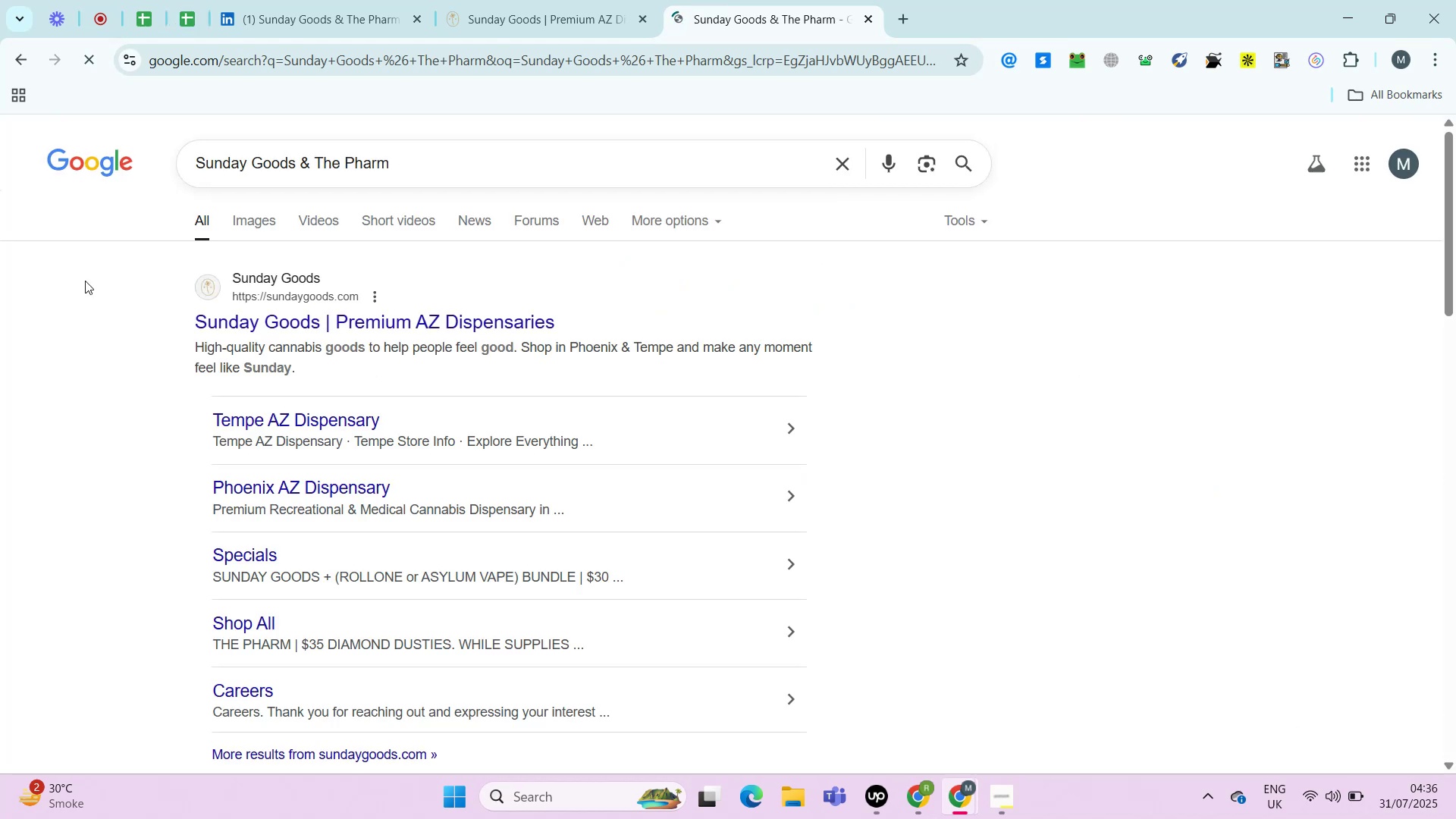 
hold_key(key=ControlLeft, duration=0.59)
left_click([272, 294])
 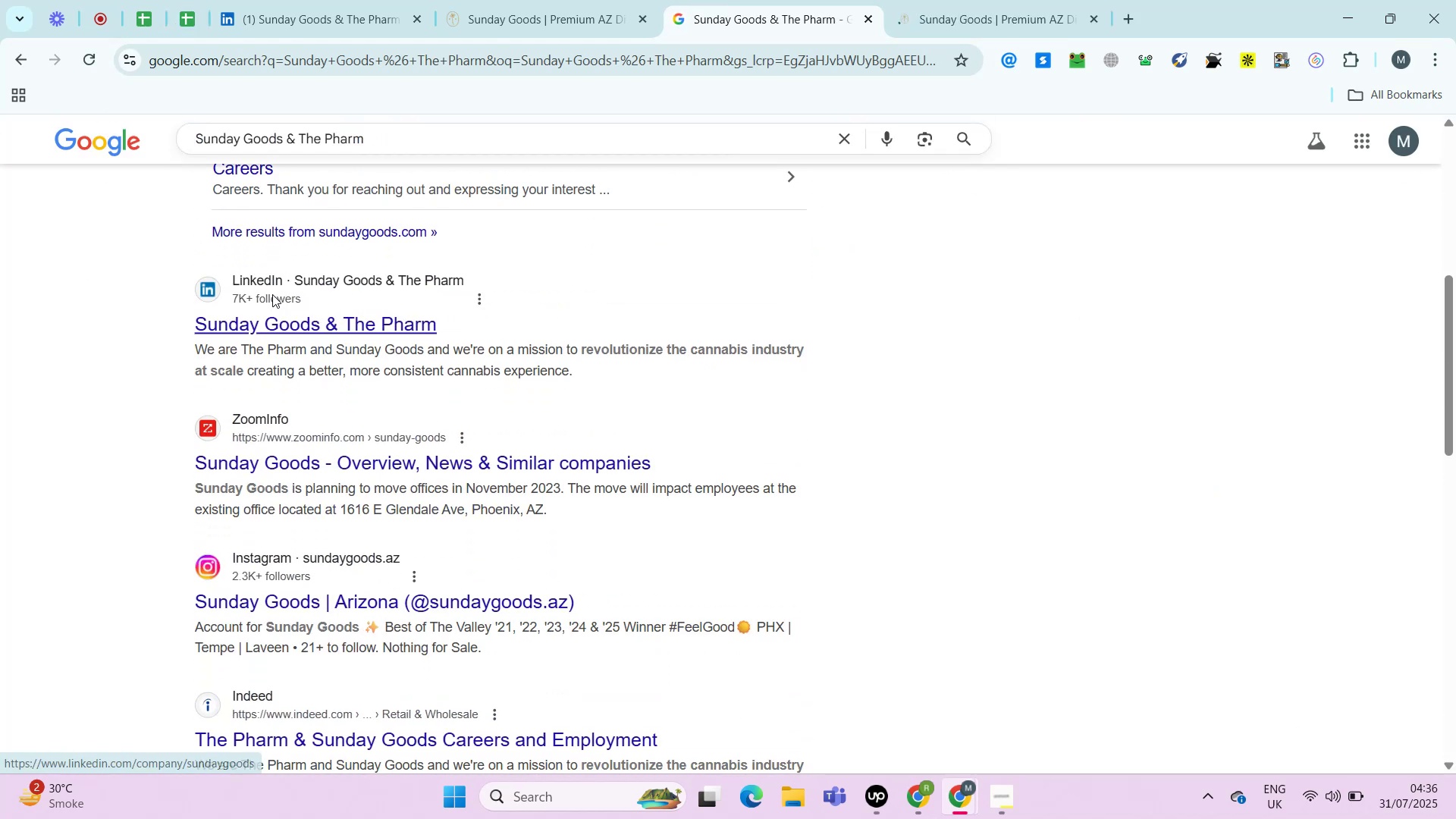 
hold_key(key=ControlLeft, duration=0.6)
left_click([268, 435])
 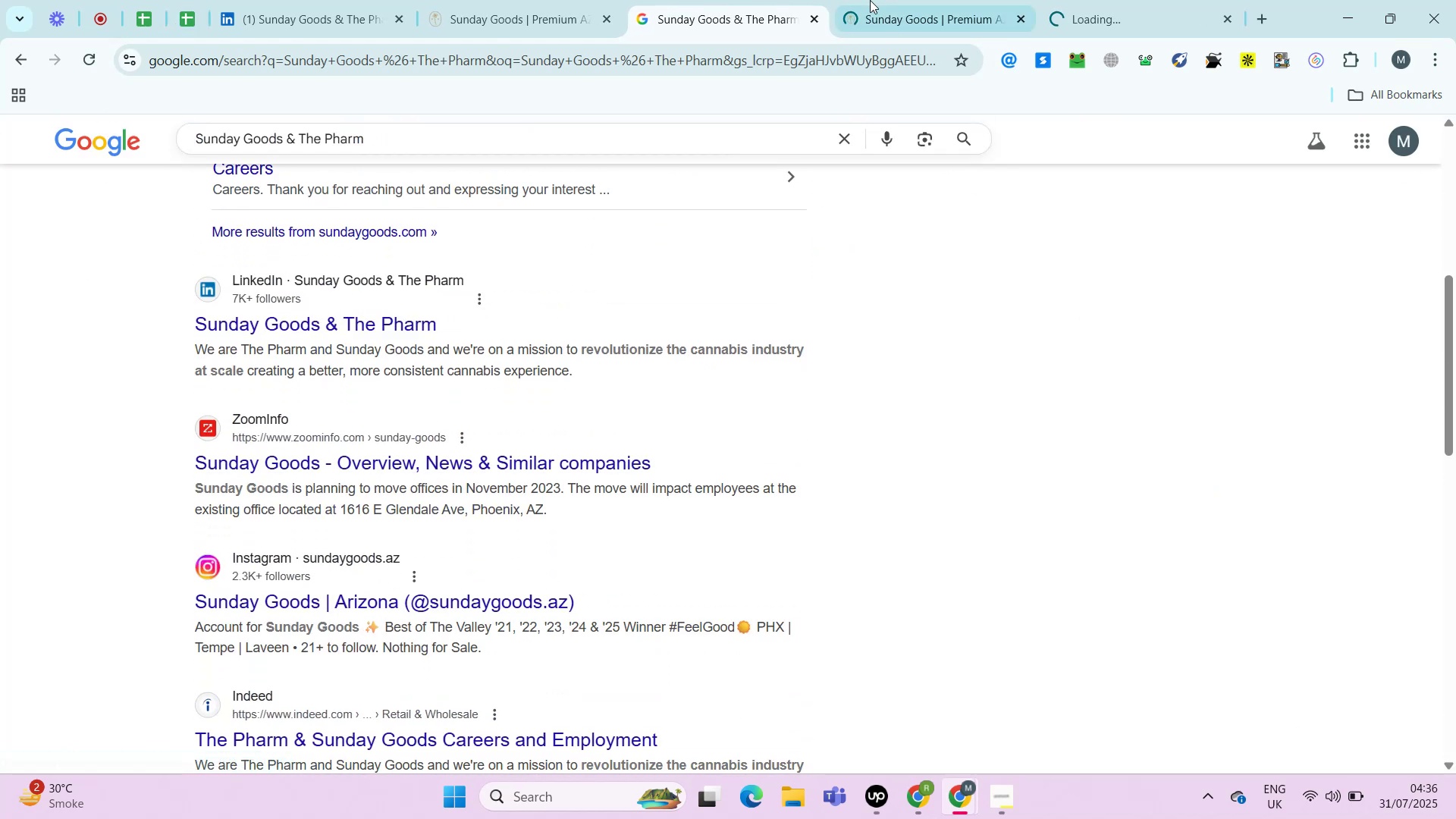 
left_click([871, 0])
 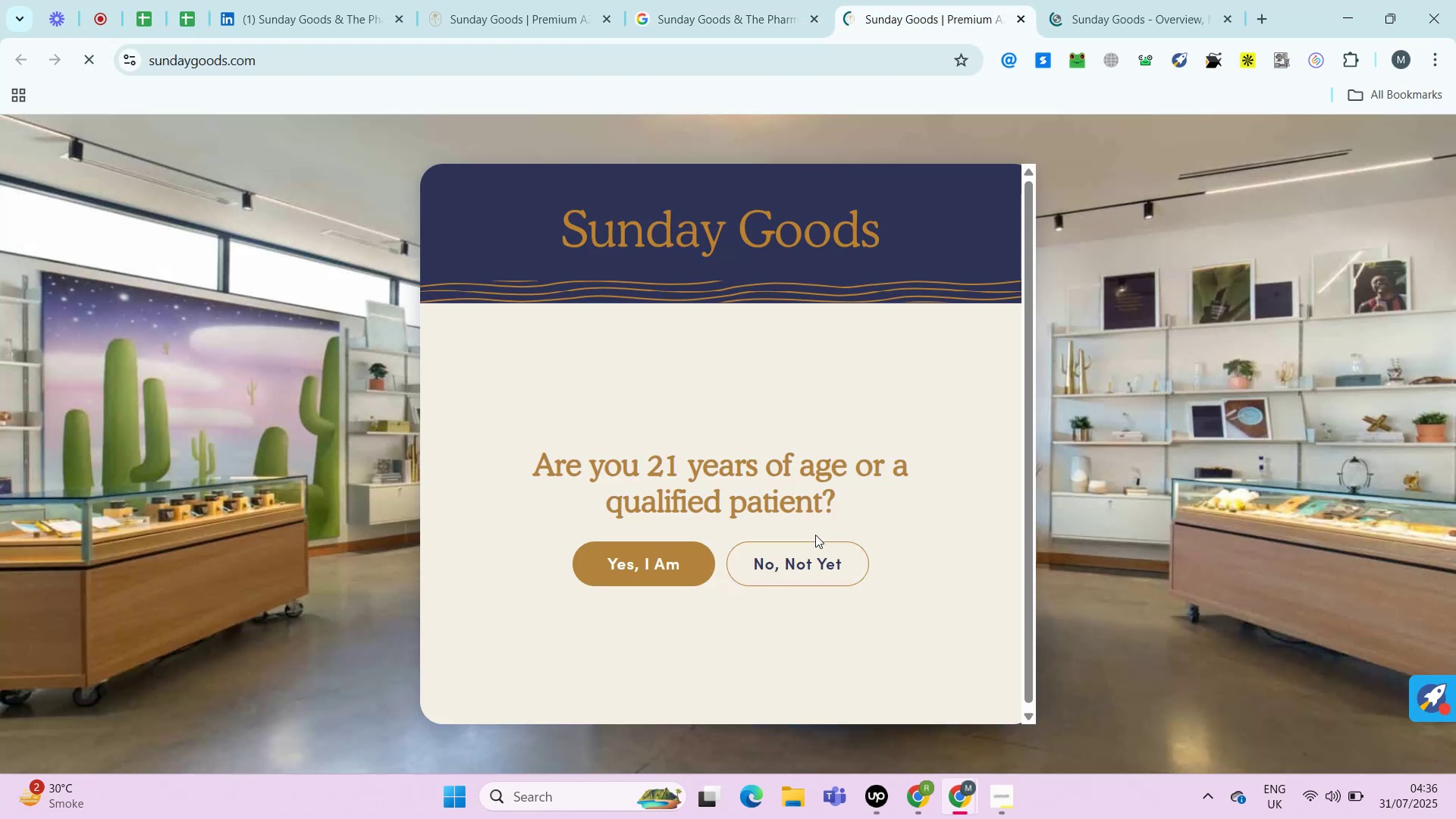 
left_click([808, 554])
 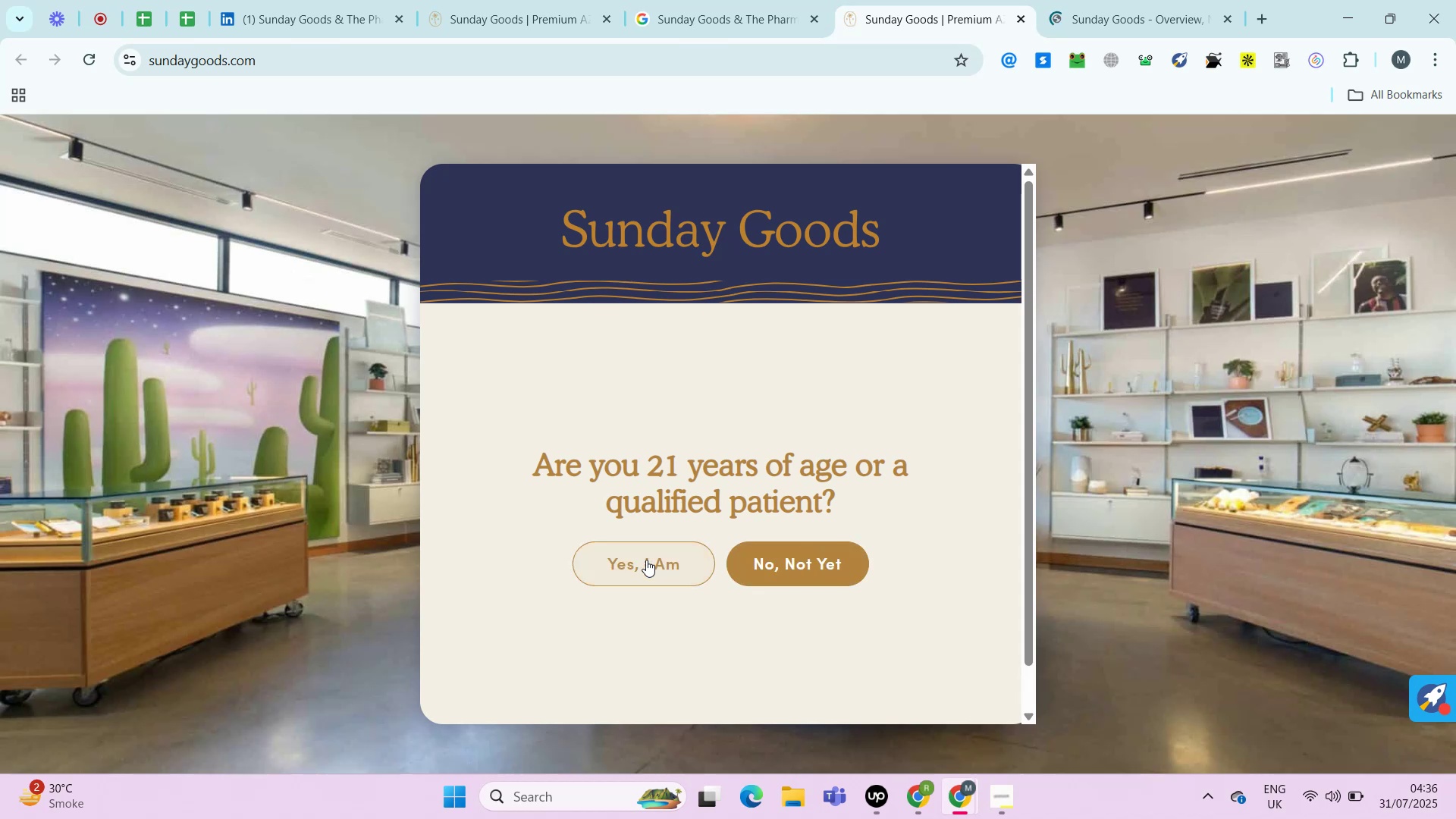 
double_click([646, 560])
 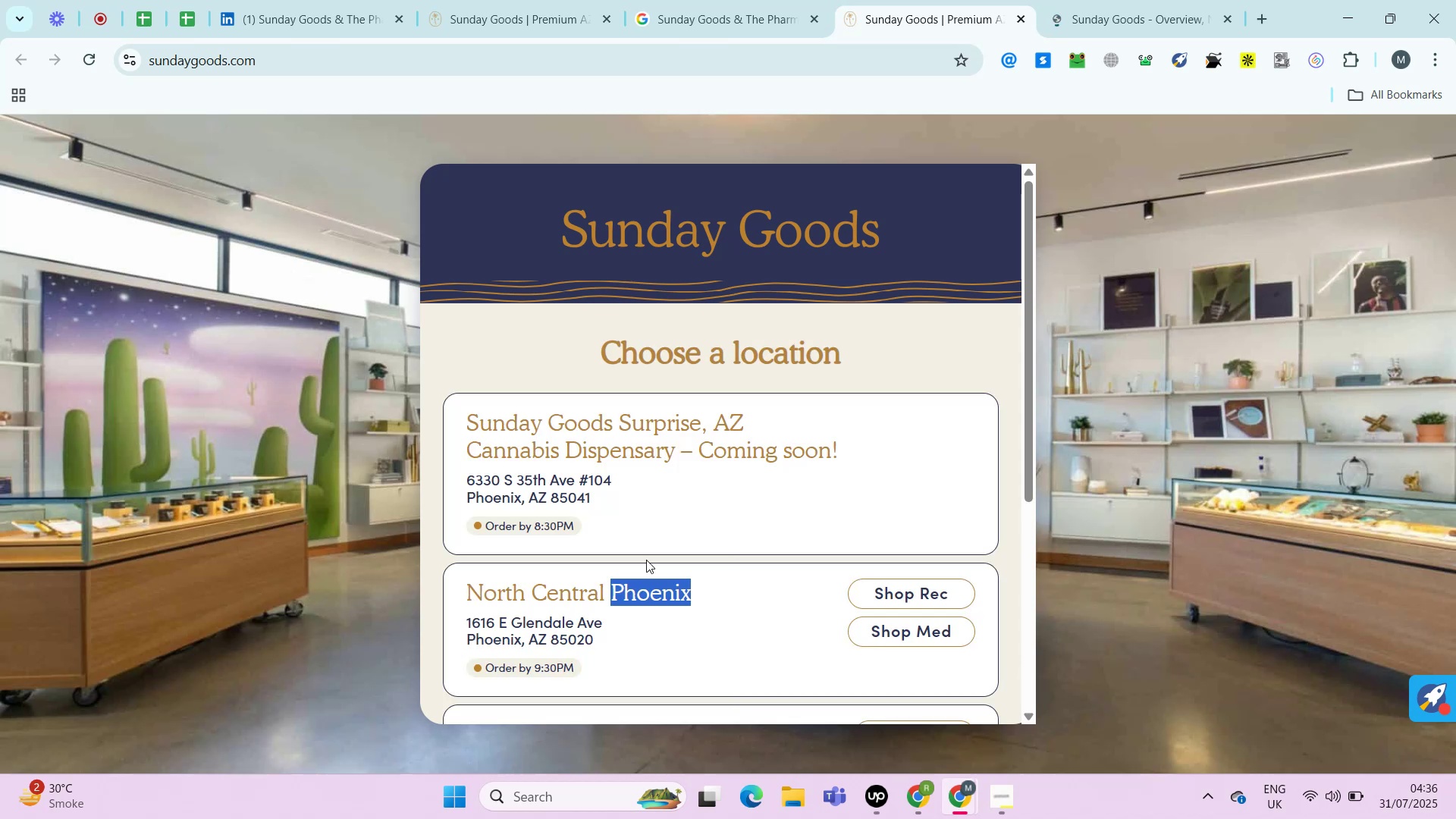 
triple_click([646, 560])
 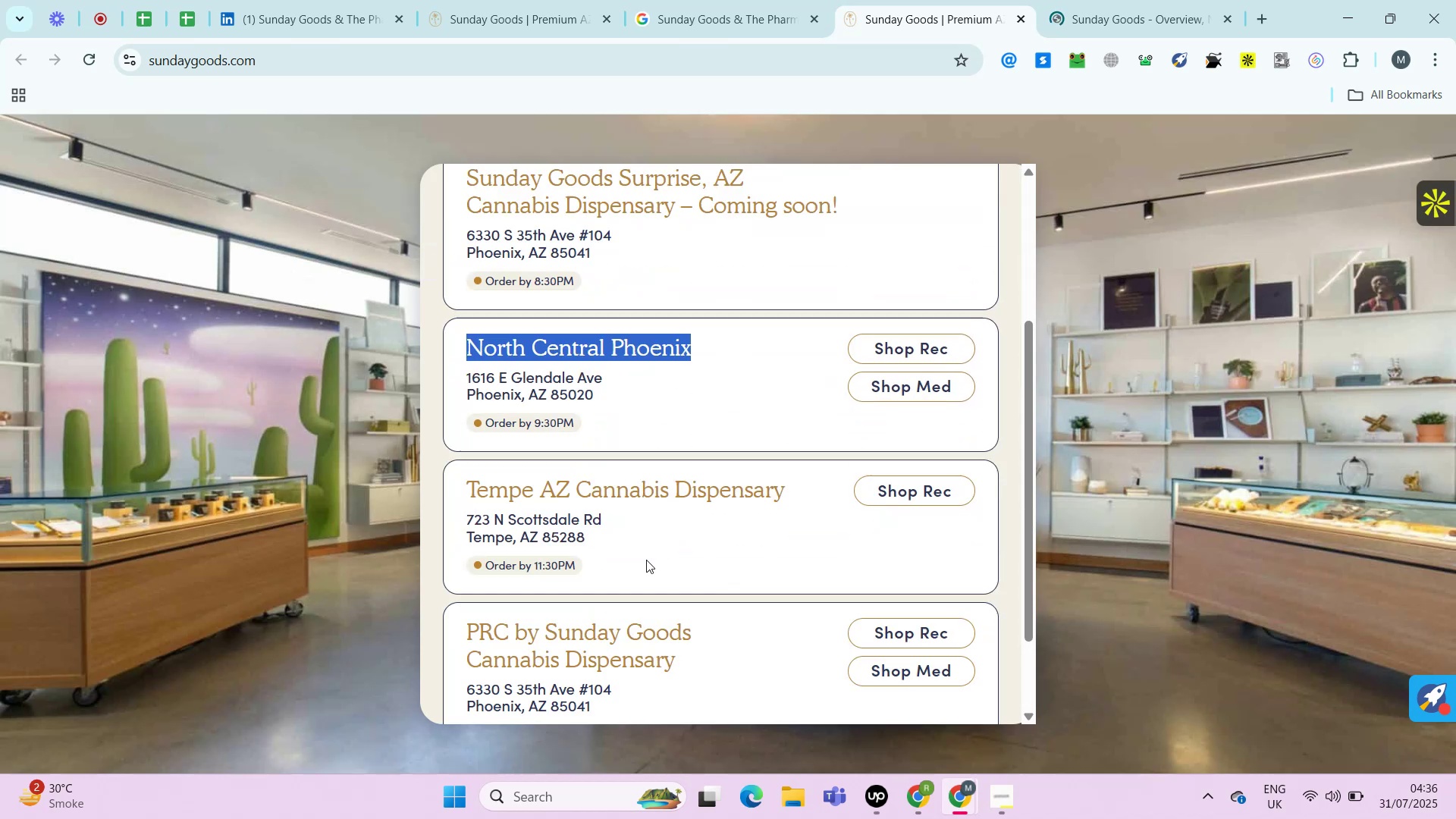 
wait(6.05)
 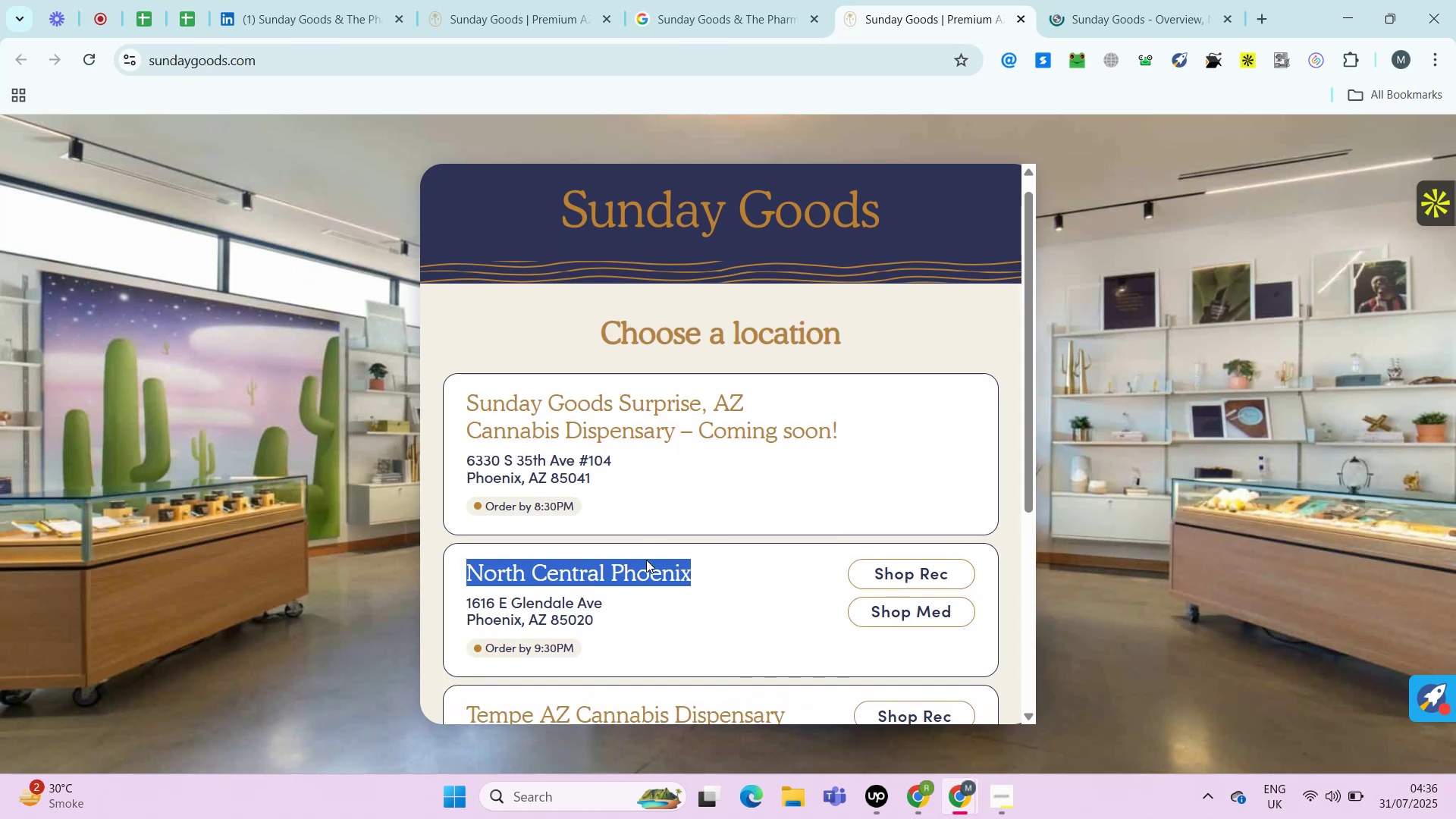 
left_click([893, 588])
 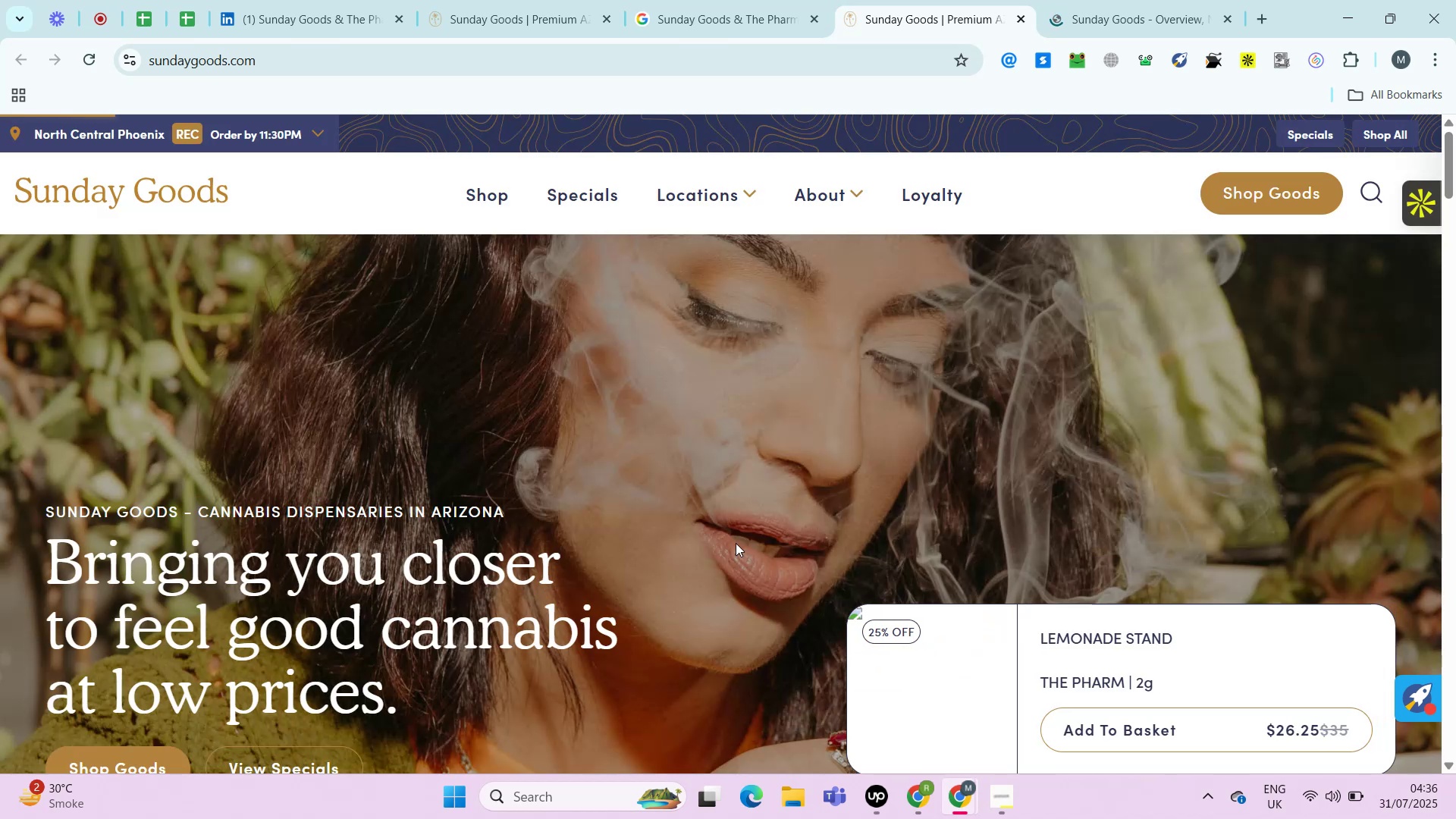 
mouse_move([1062, 398])
 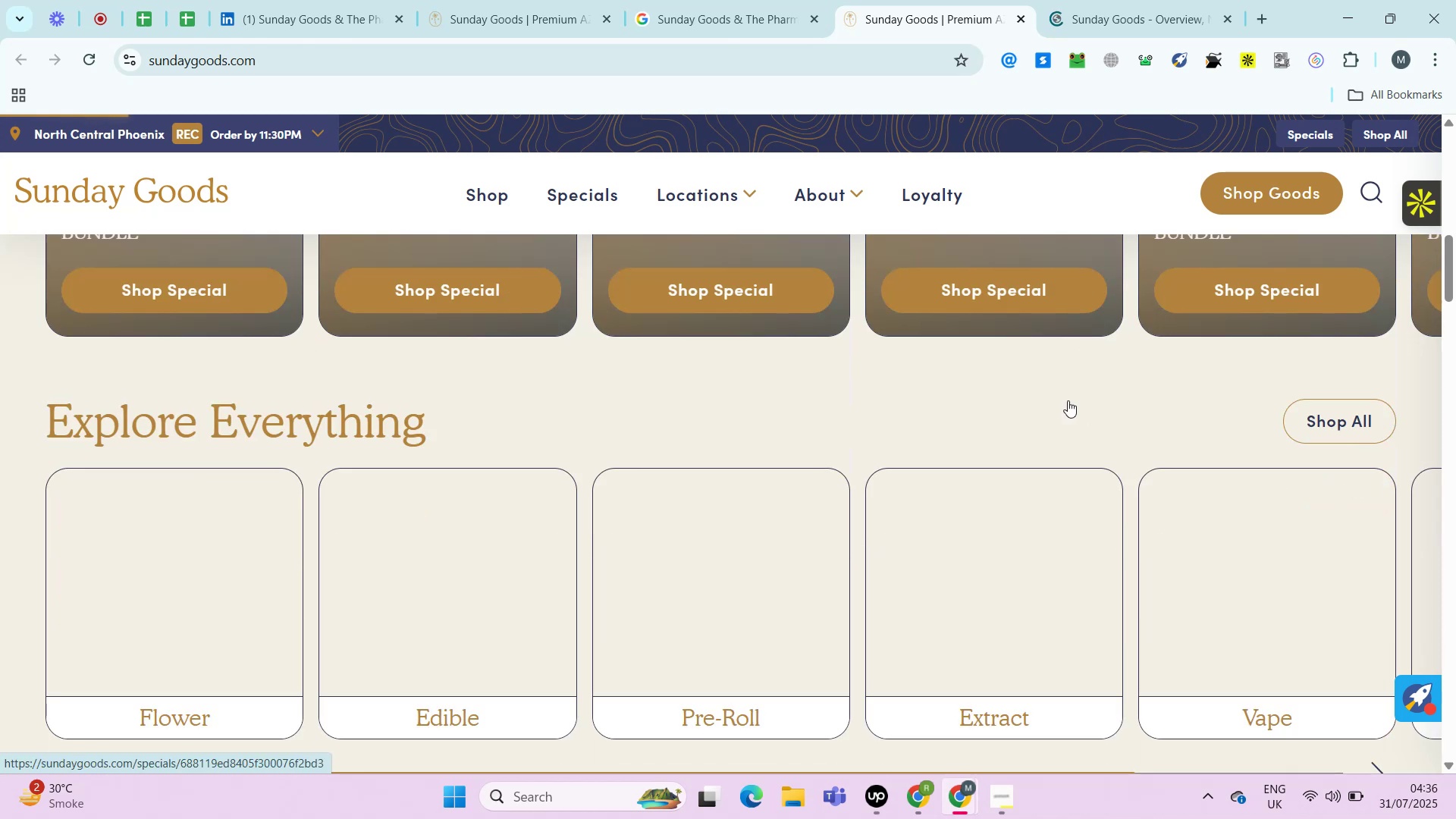 
mouse_move([648, 501])
 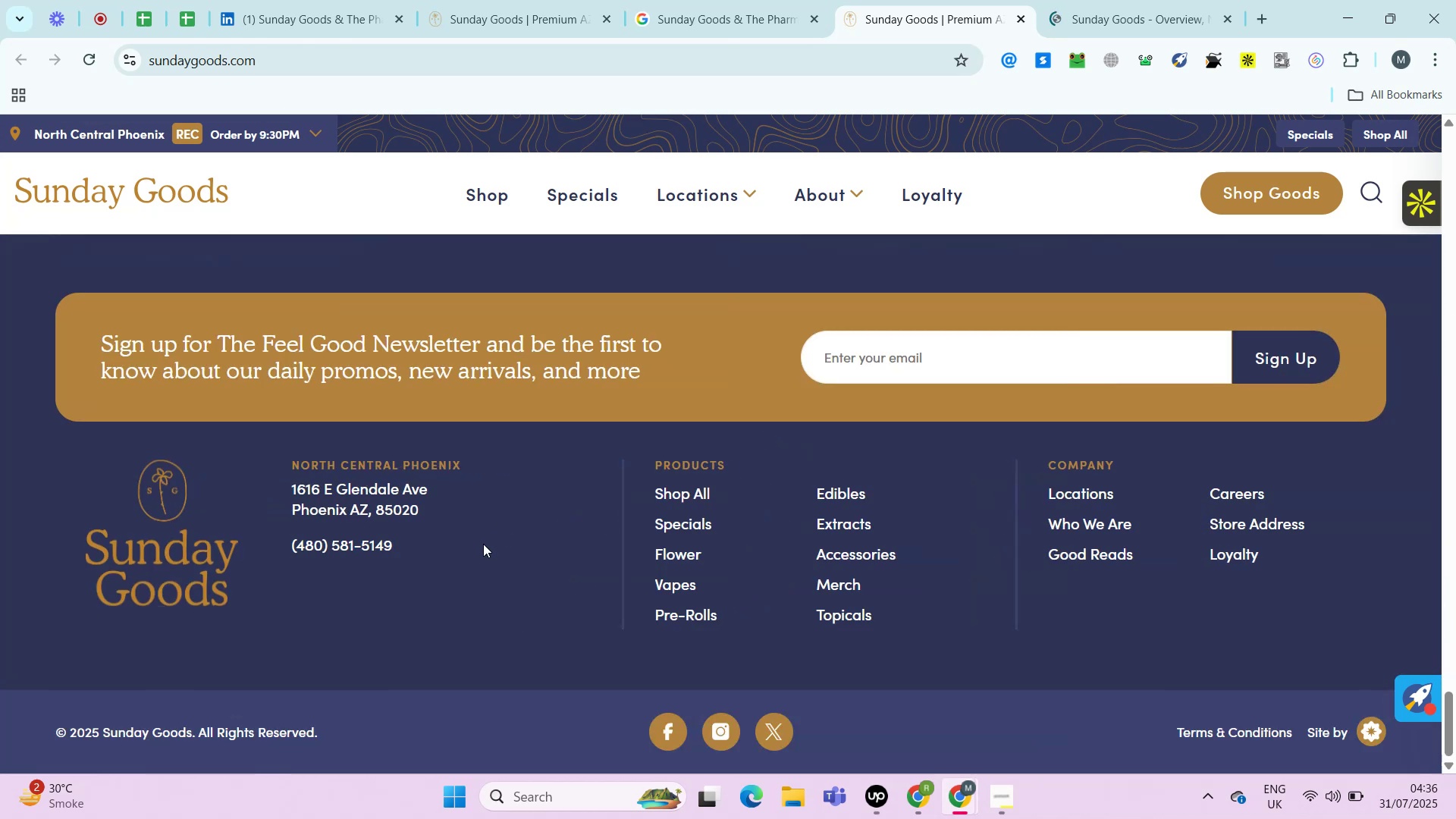 
key(Control+F)
 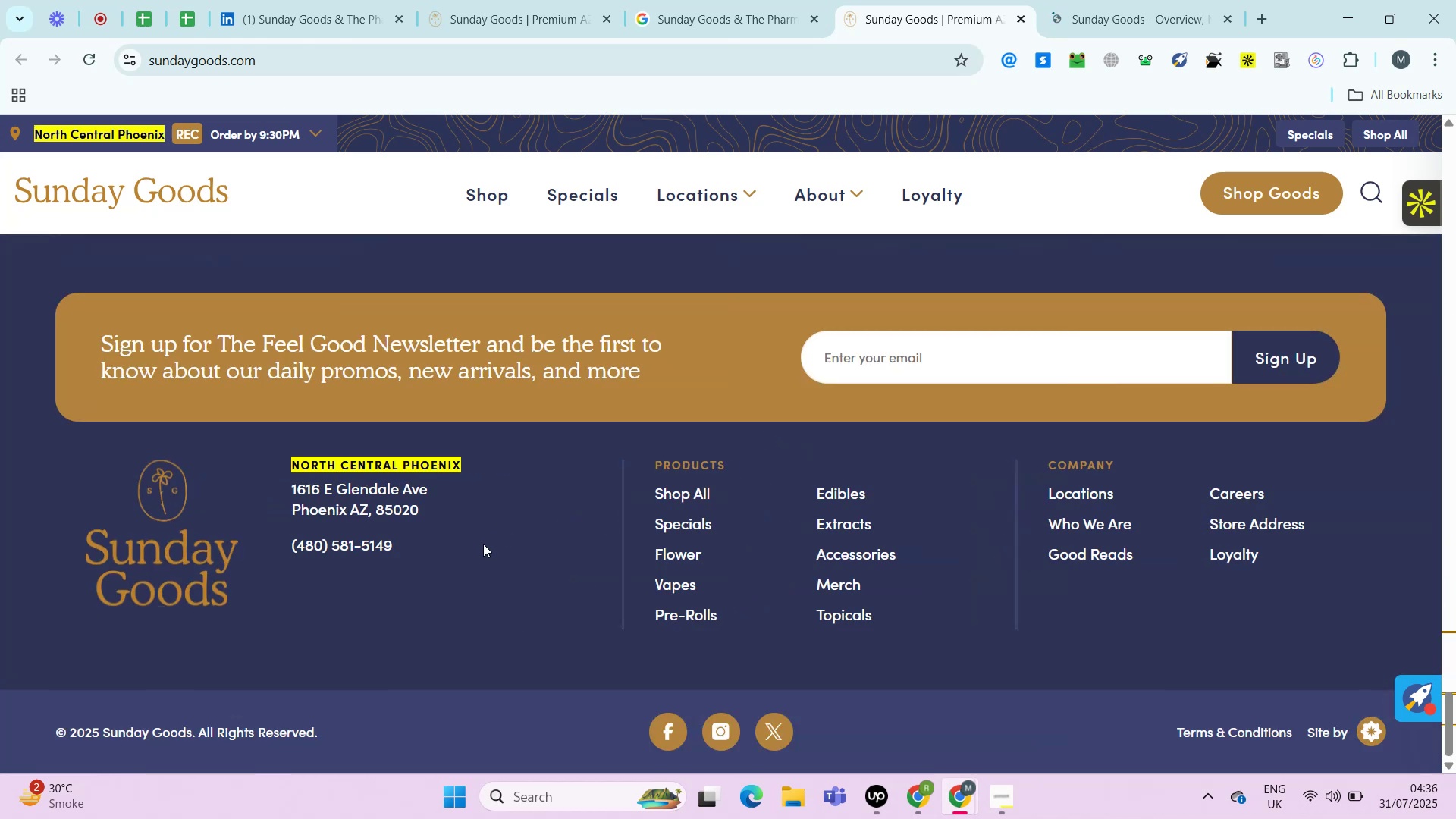 
key(Control+V)
 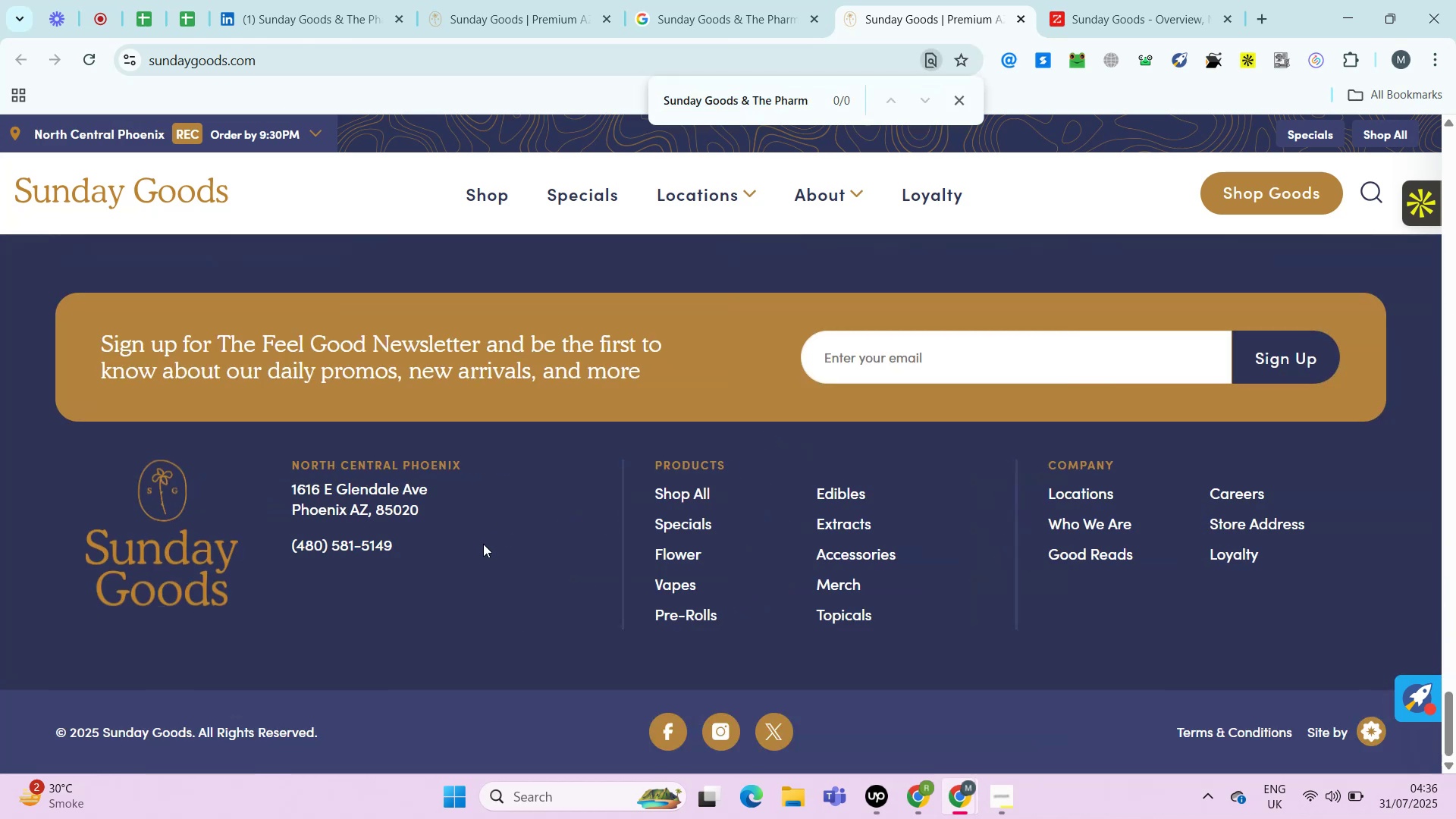 
key(Control+F)
 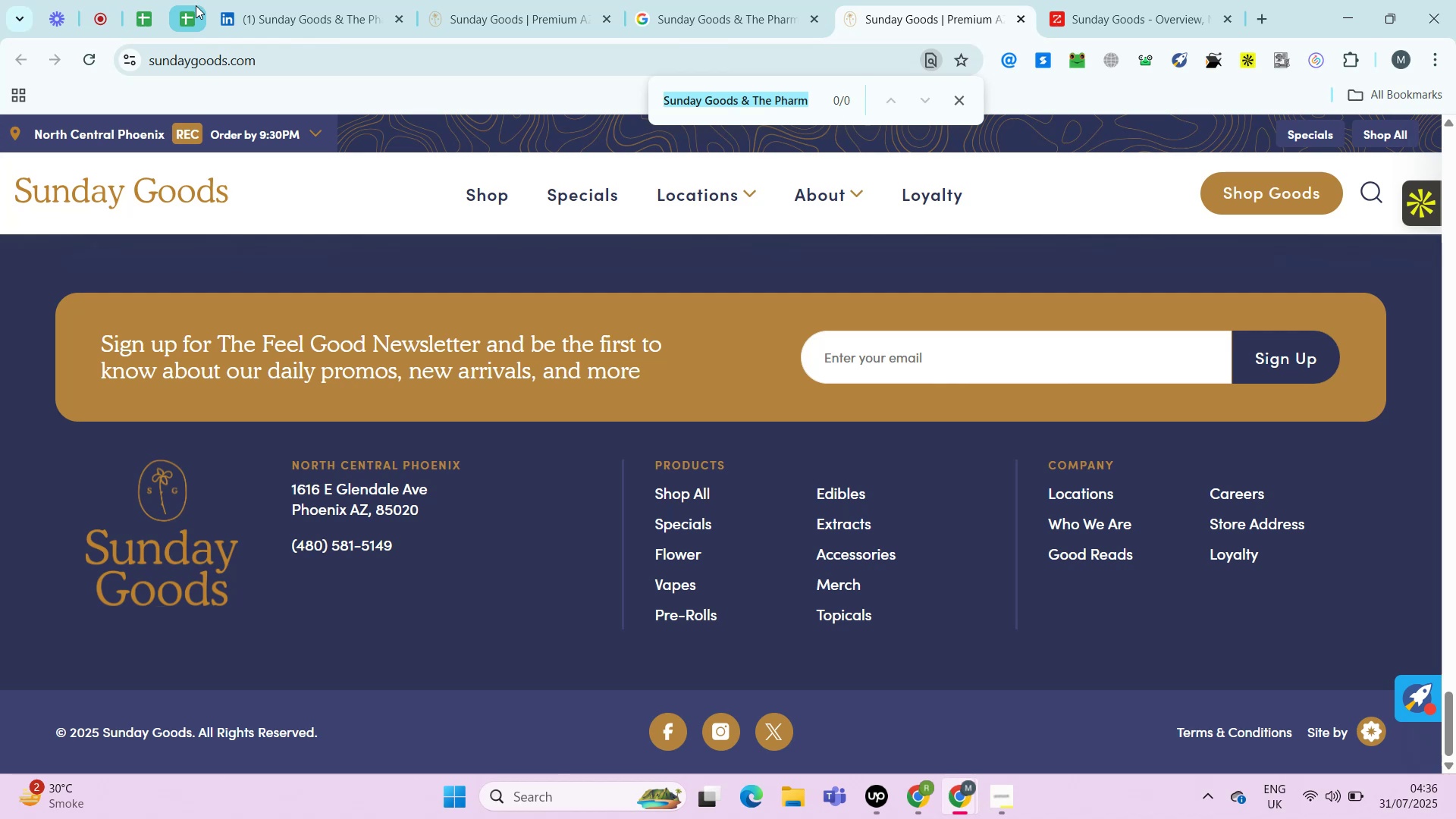 
left_click([196, 5])
 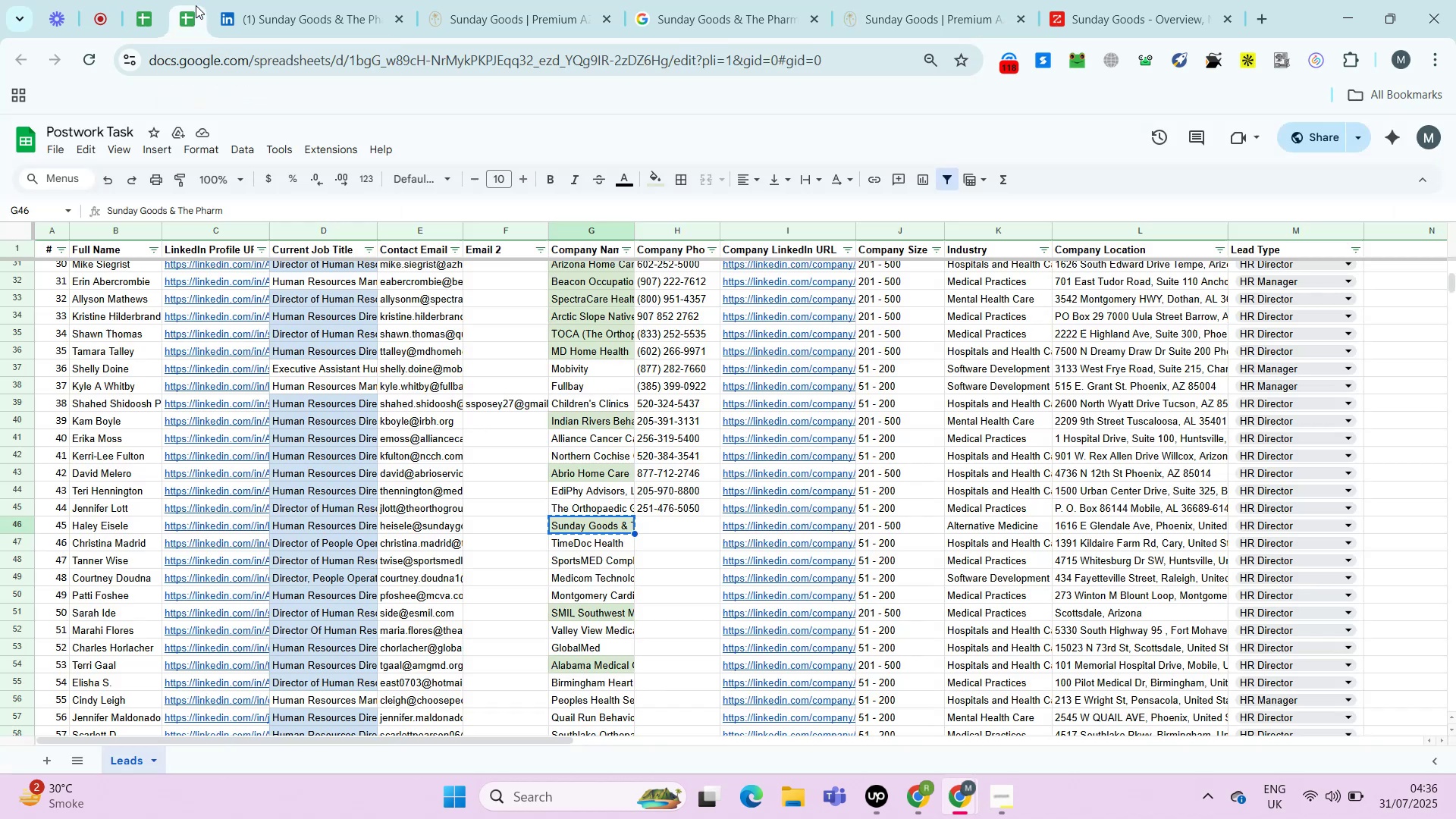 
key(ArrowRight)
 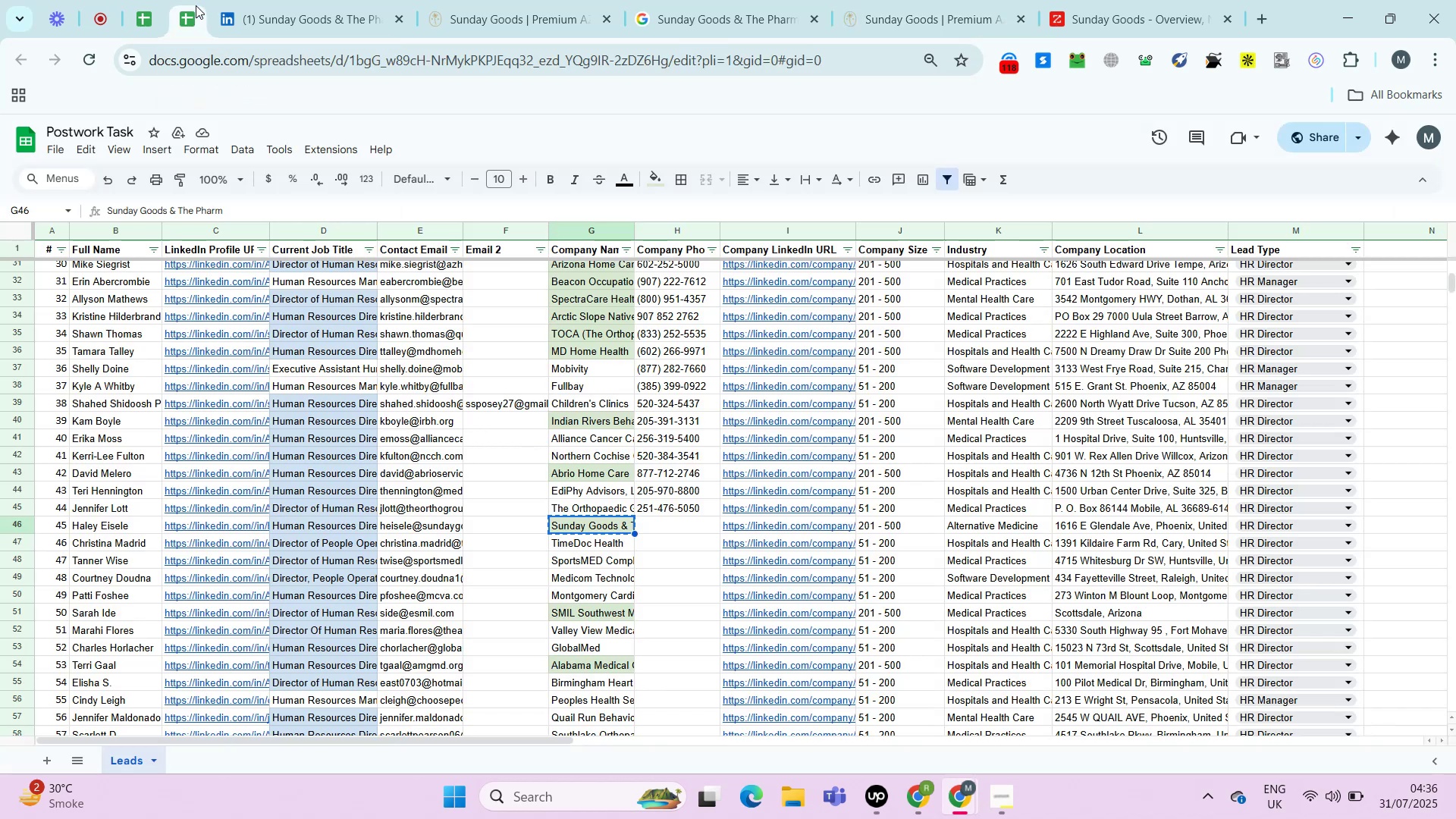 
key(ArrowRight)
 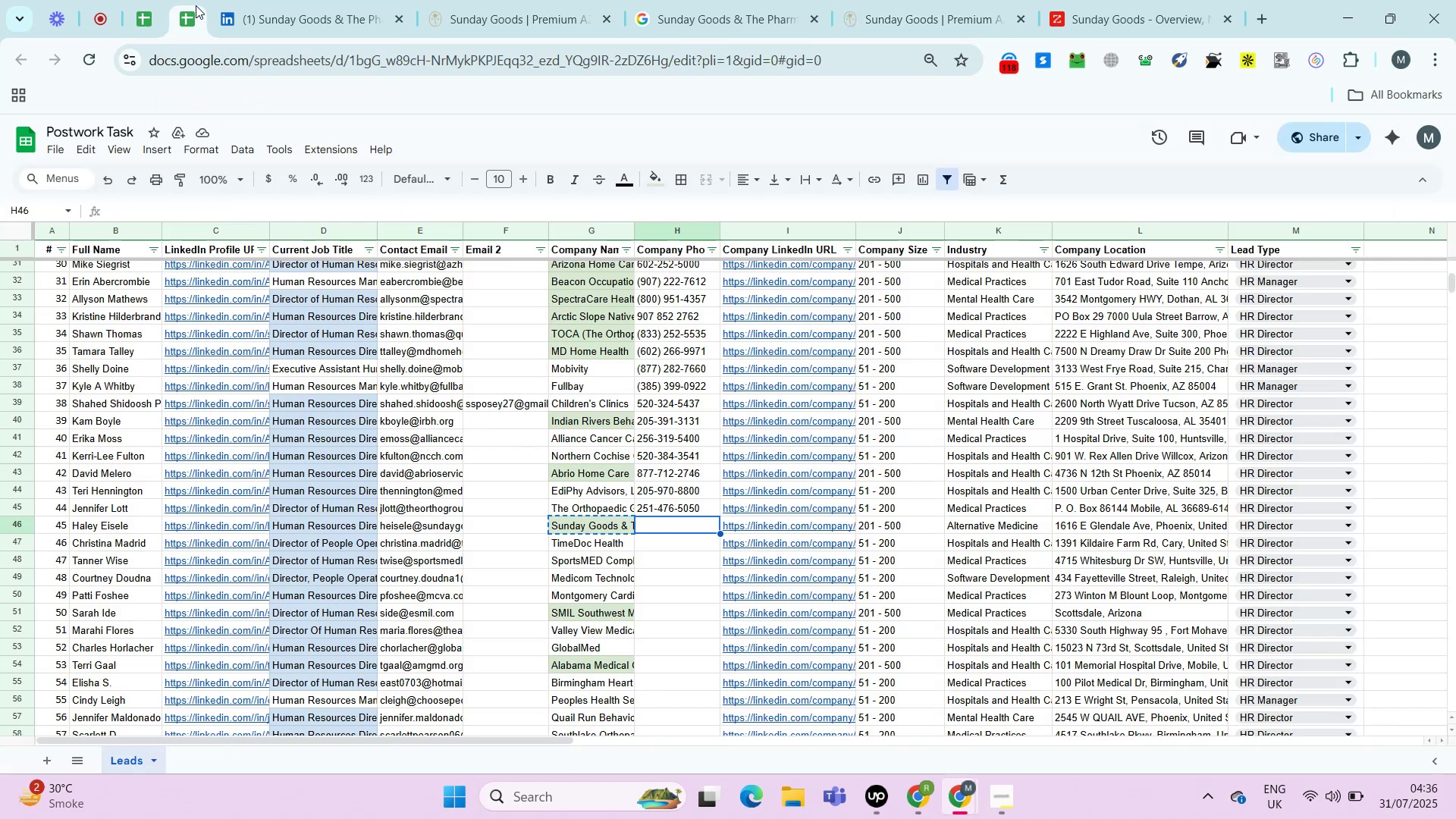 
key(ArrowRight)
 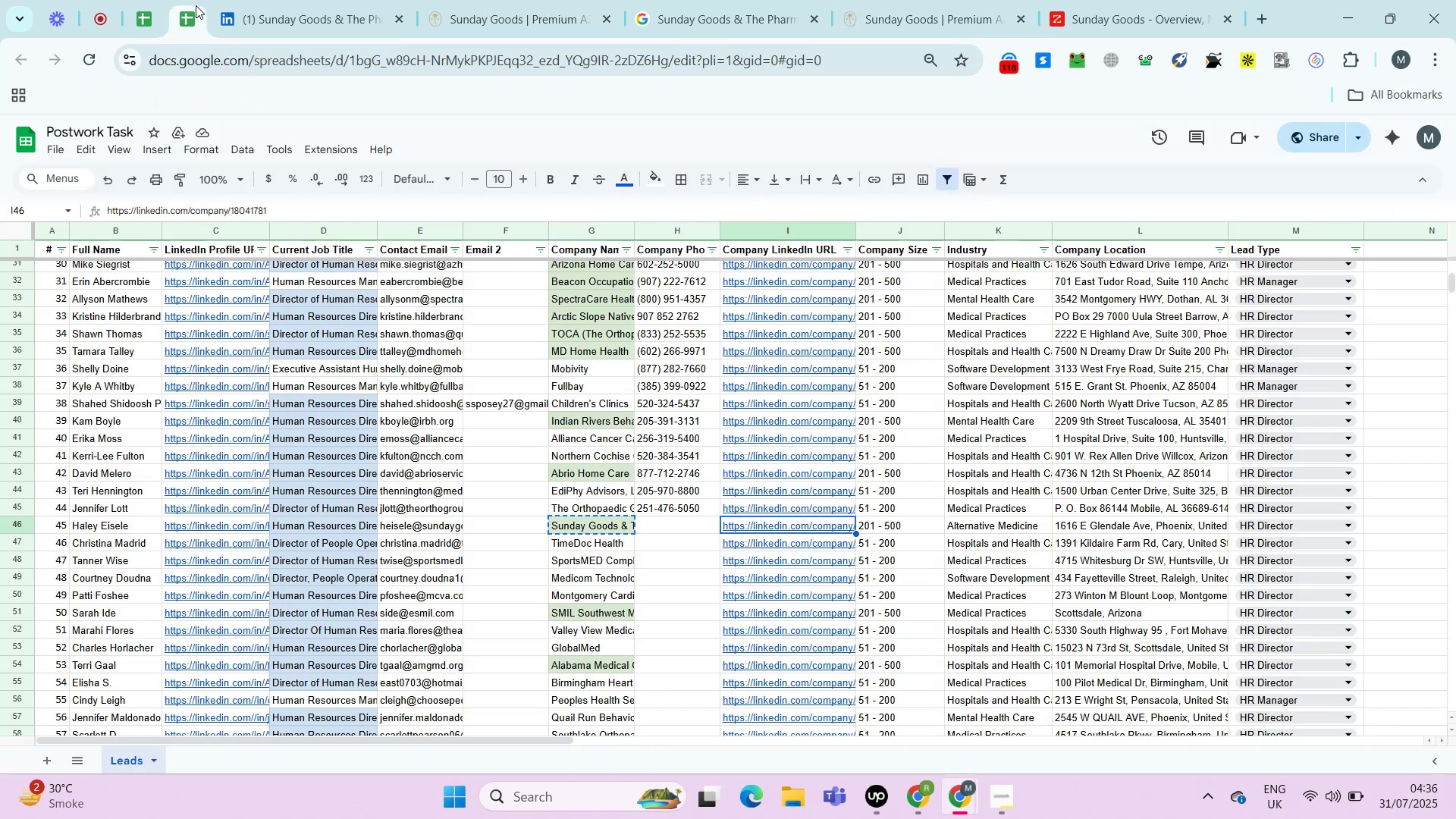 
key(ArrowRight)
 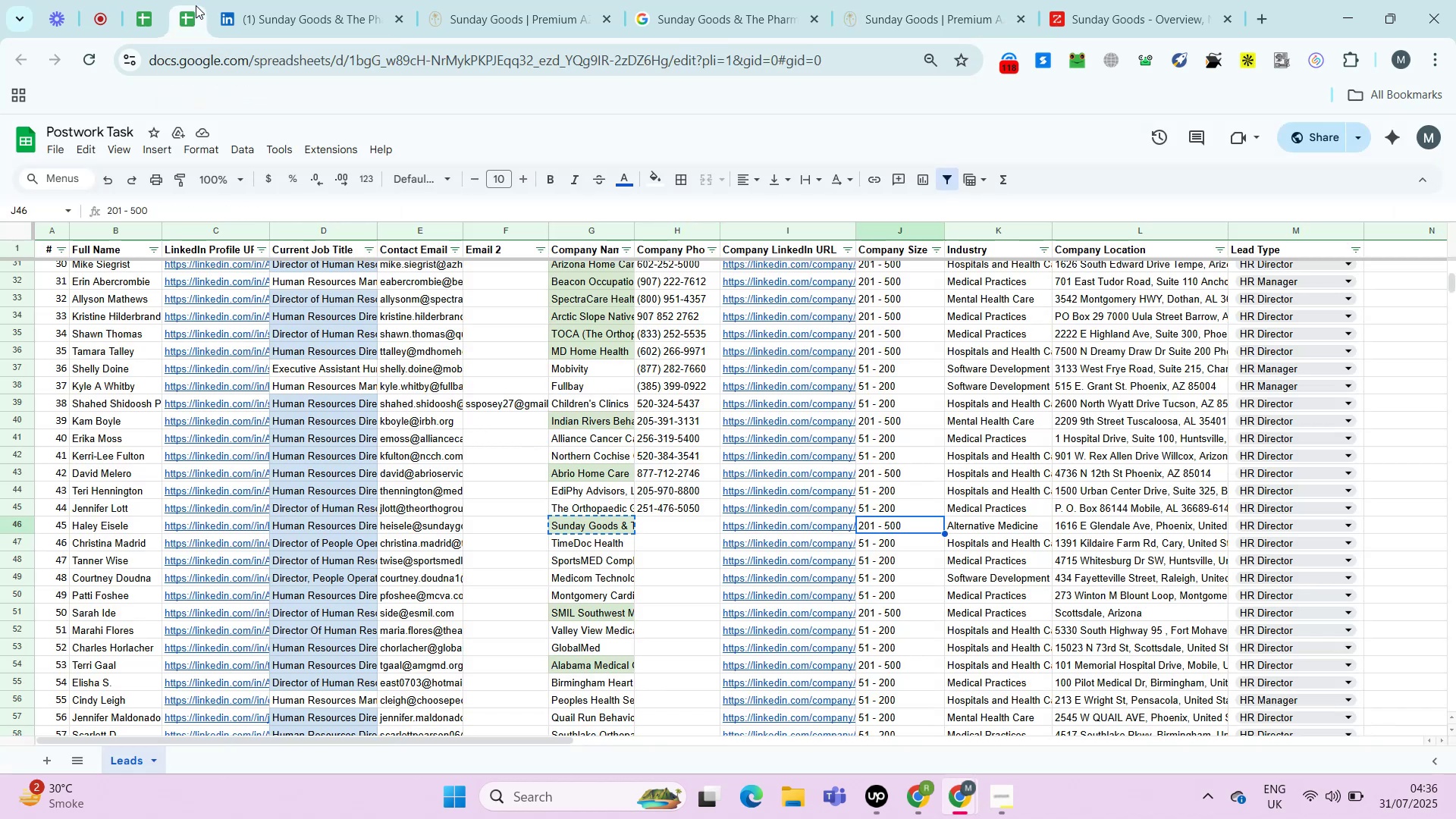 
key(ArrowRight)
 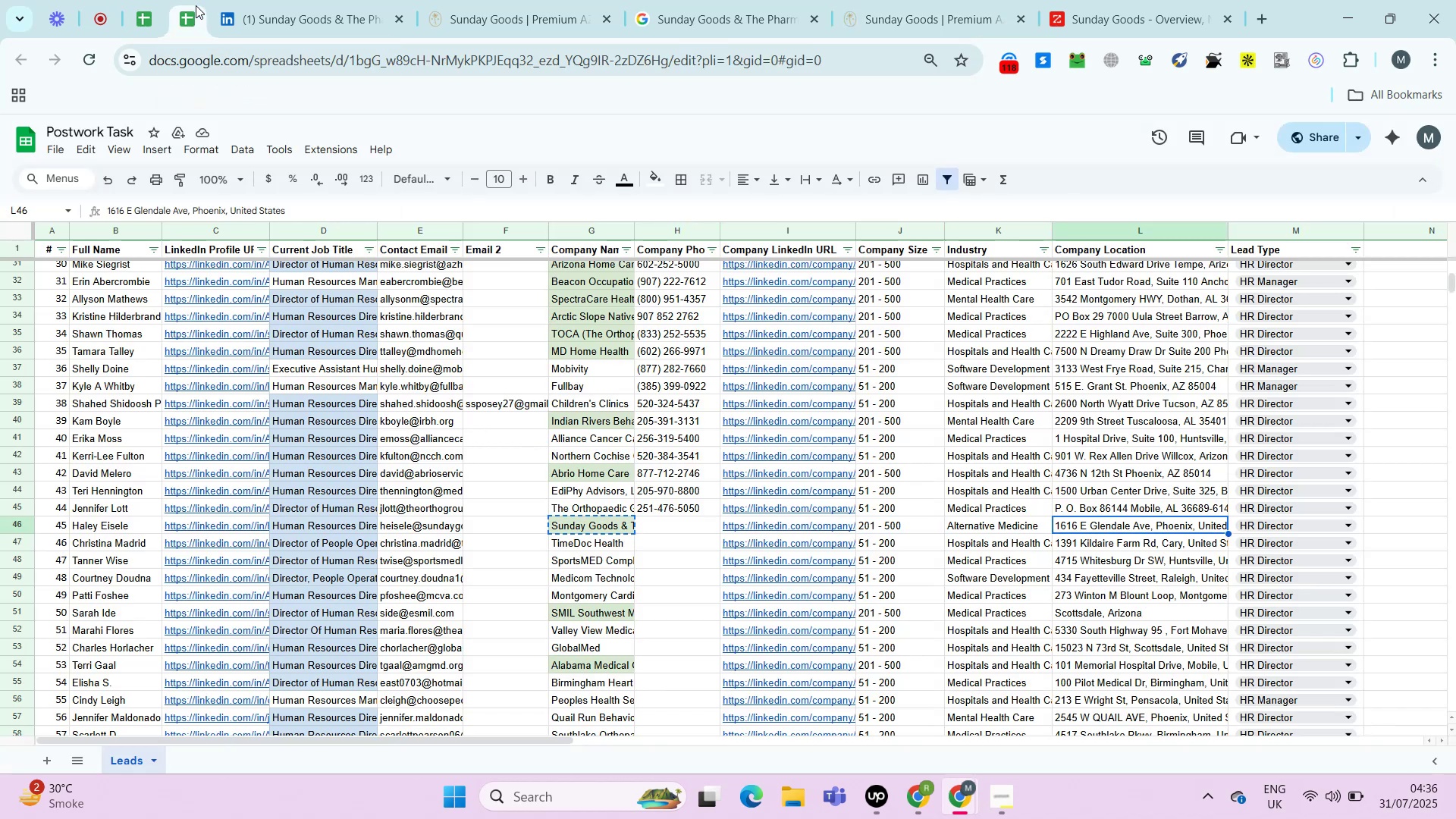 
key(Control+C)
 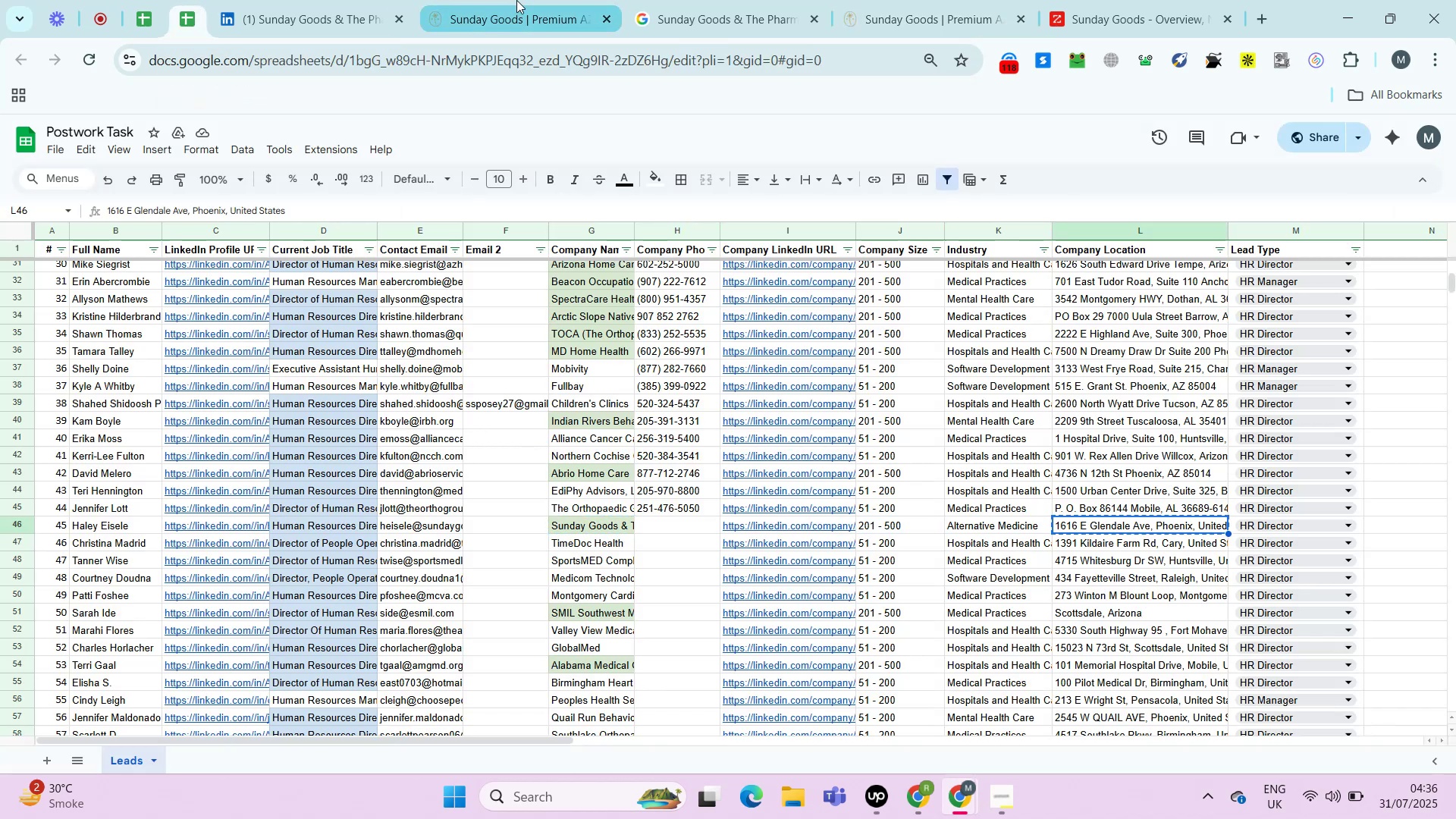 
left_click([516, 0])
 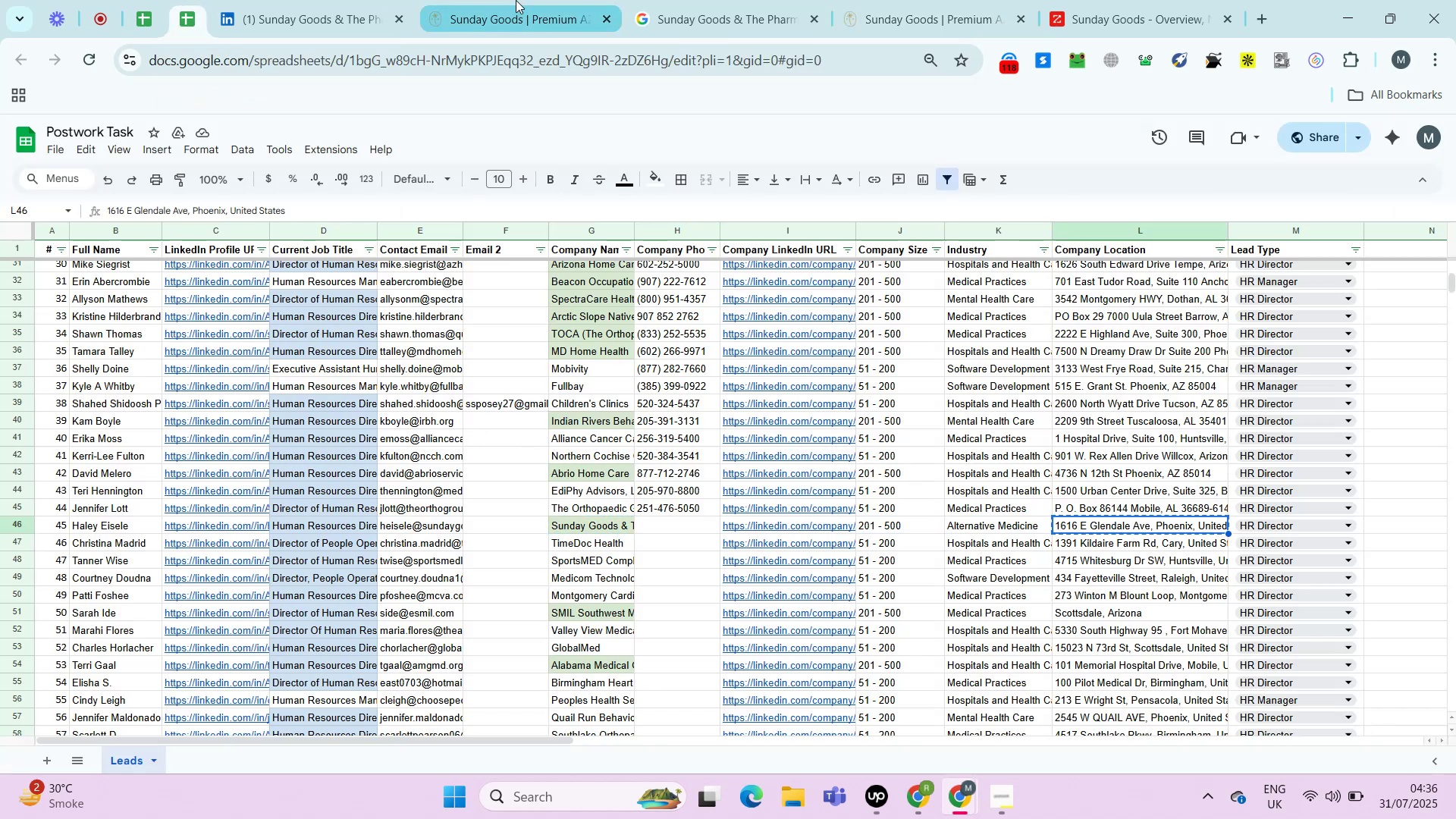 
key(F)
 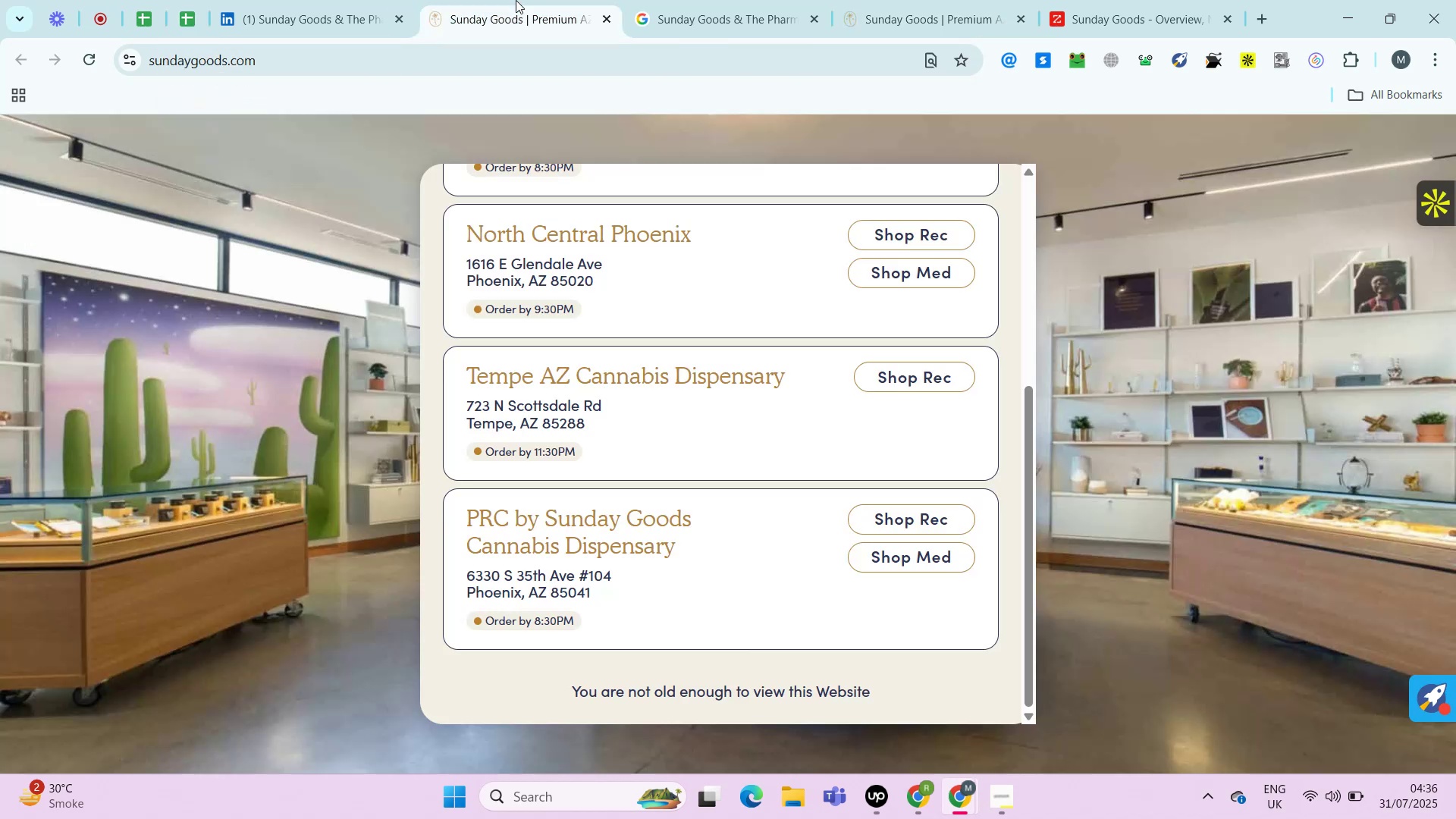 
key(Control+V)
 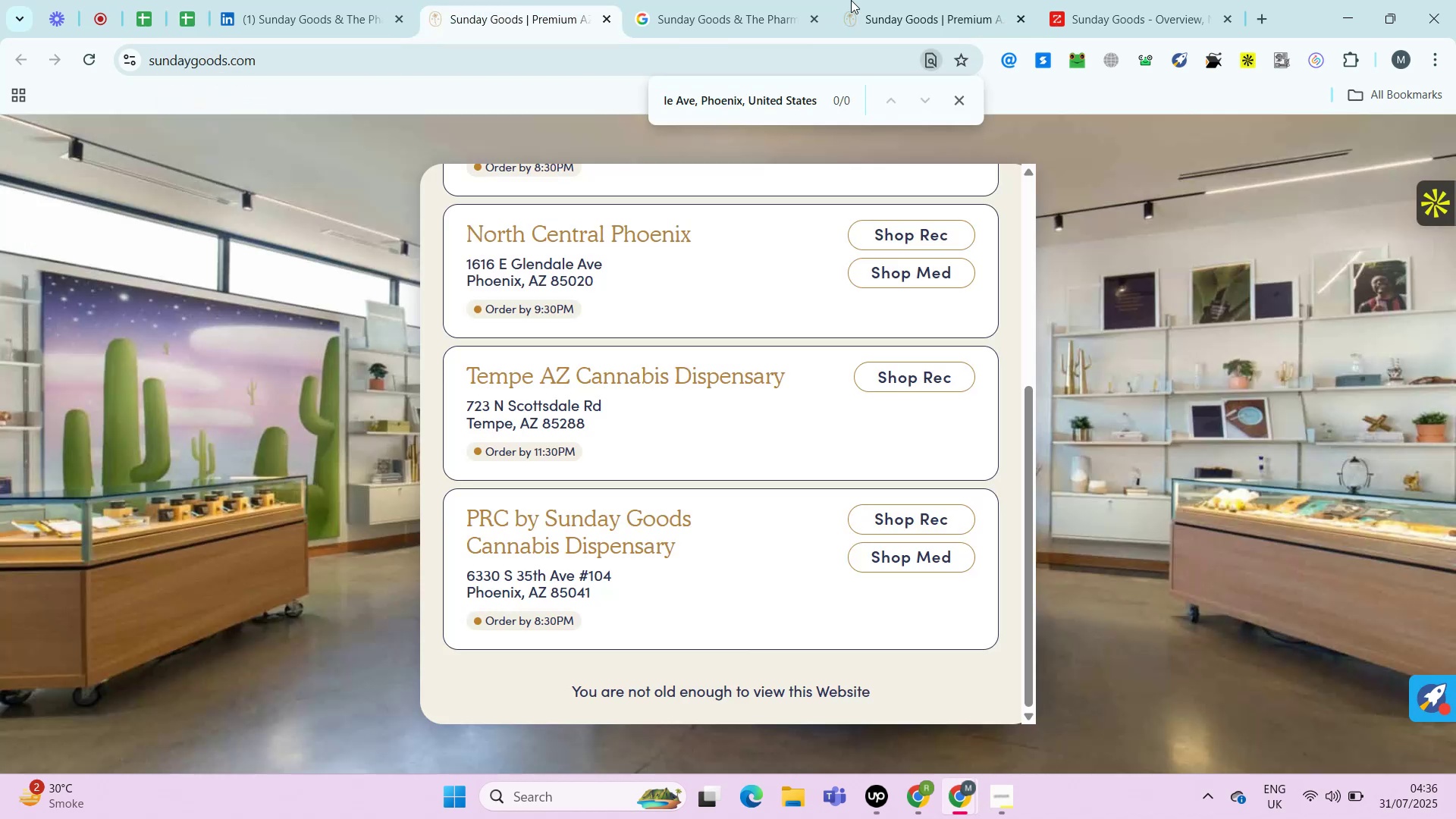 
left_click([892, 0])
 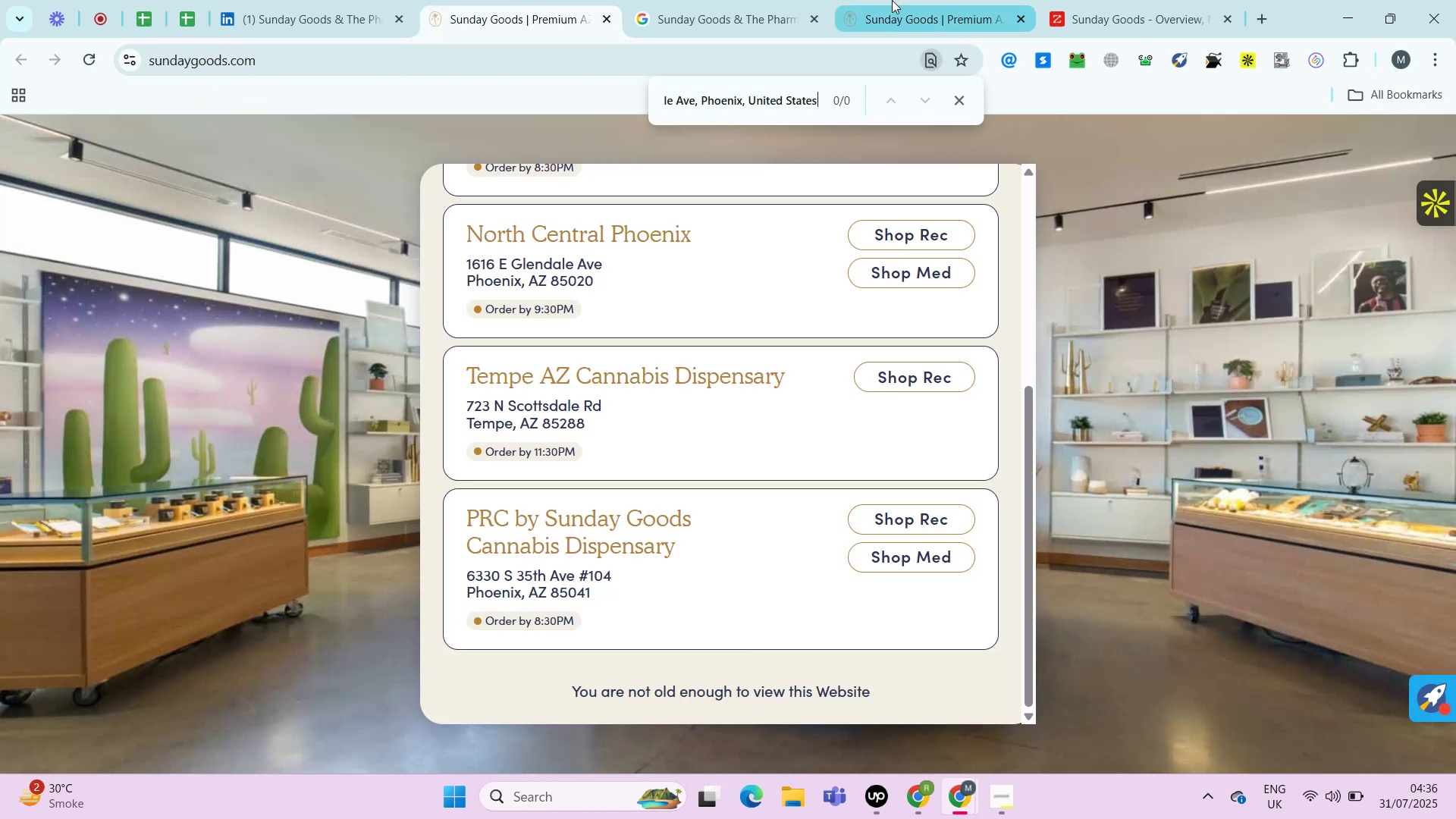 
key(Control+F)
 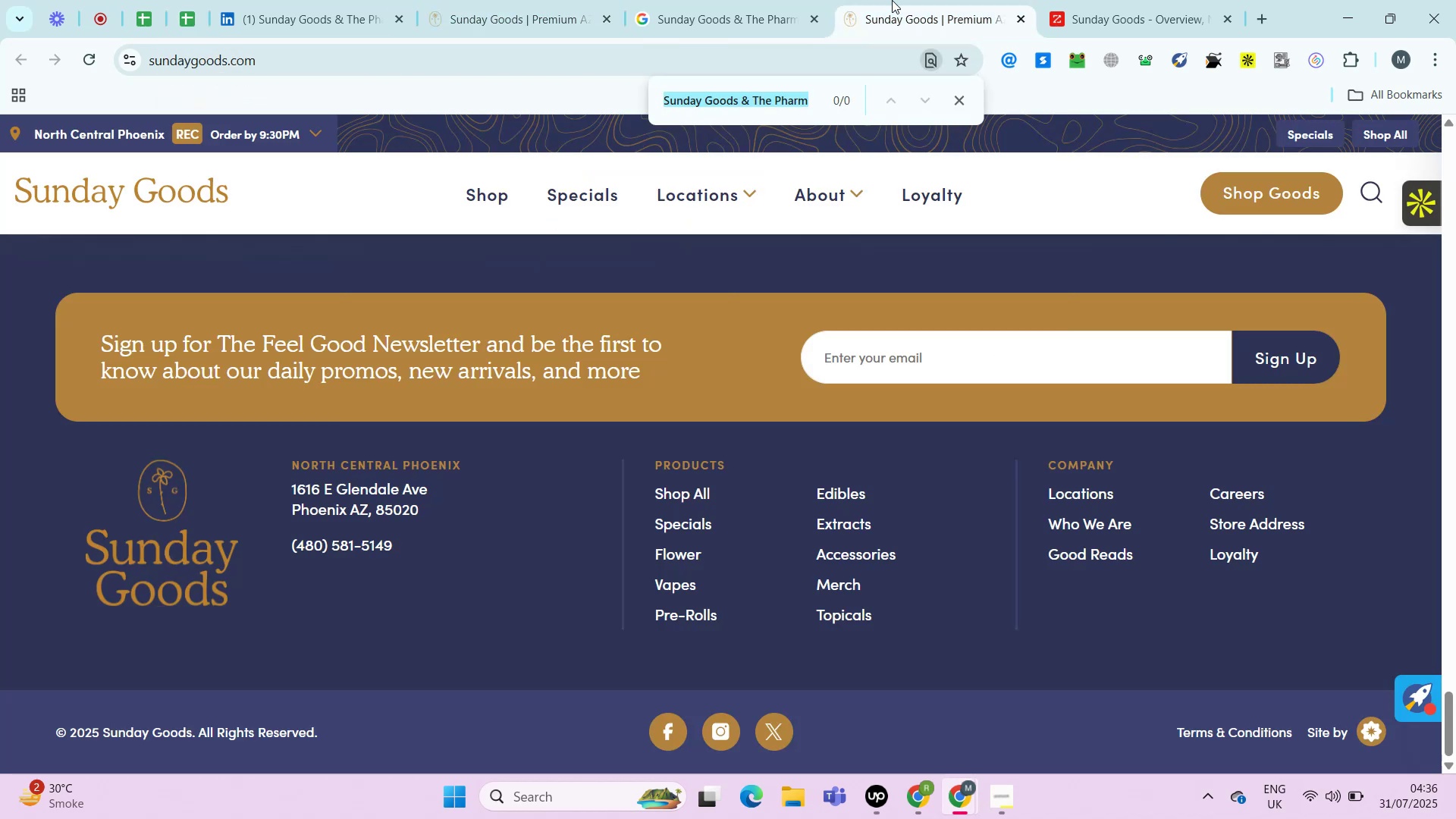 
key(Control+V)
 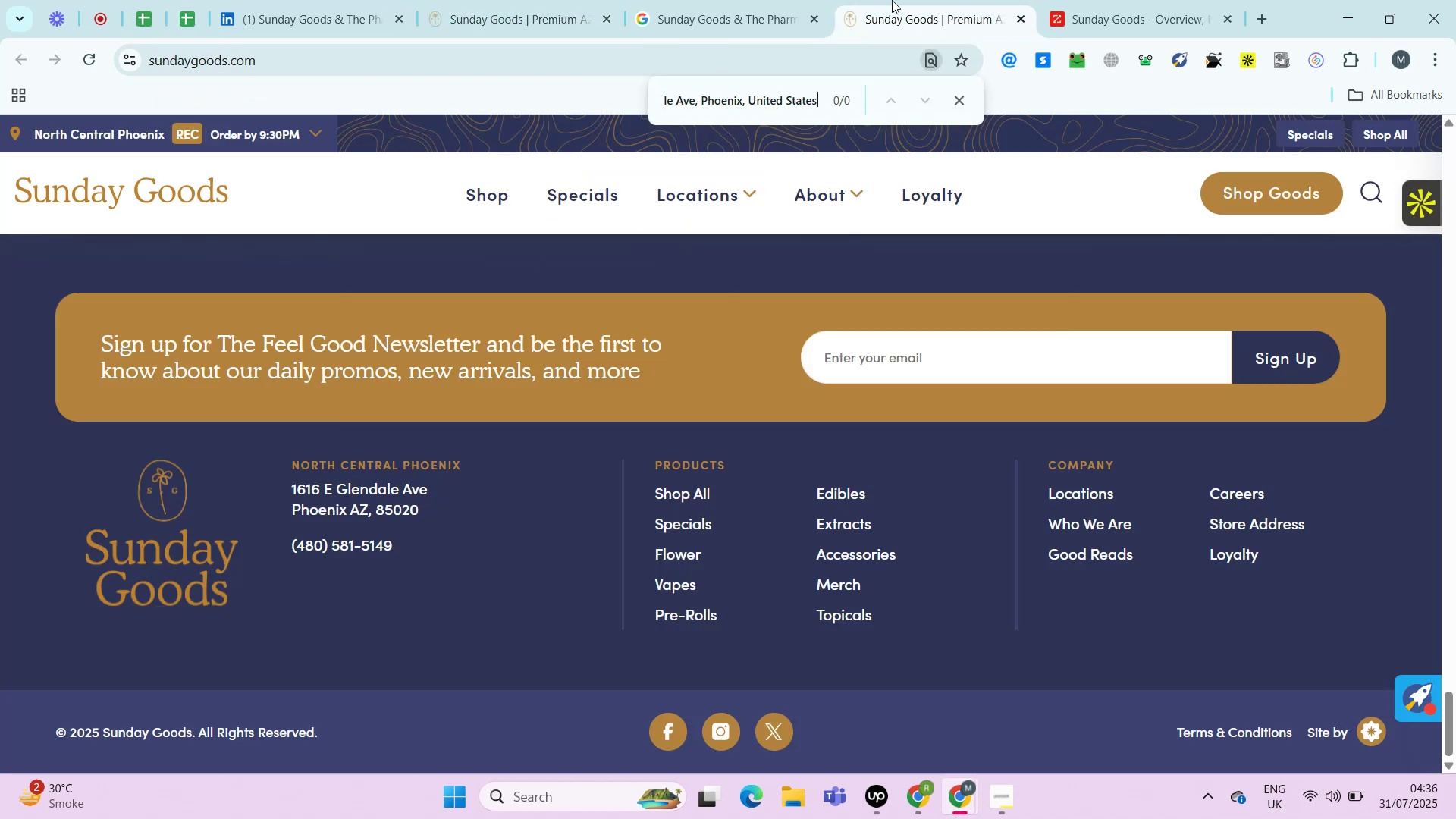 
key(Control+F)
 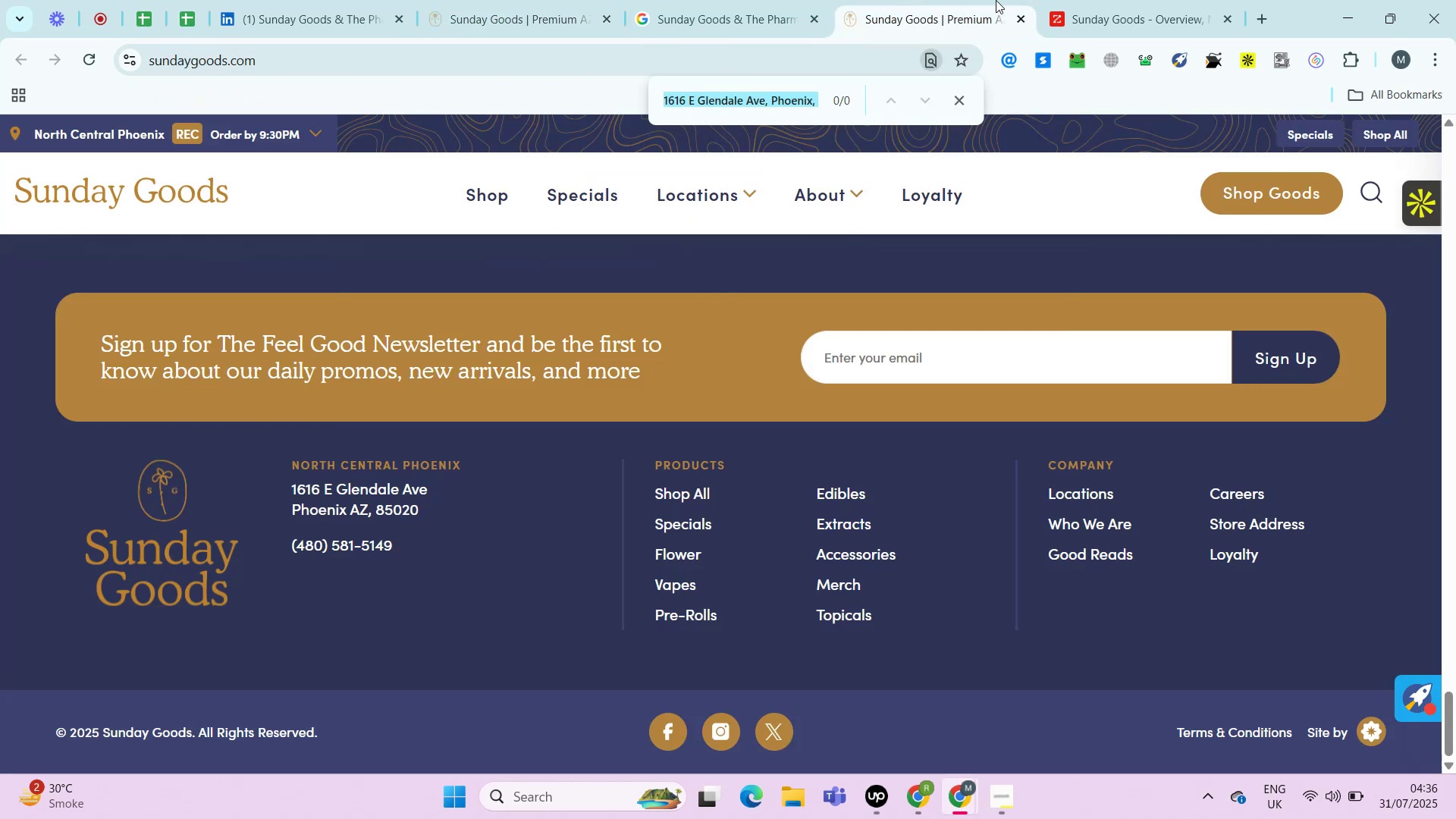 
left_click([1050, 0])
 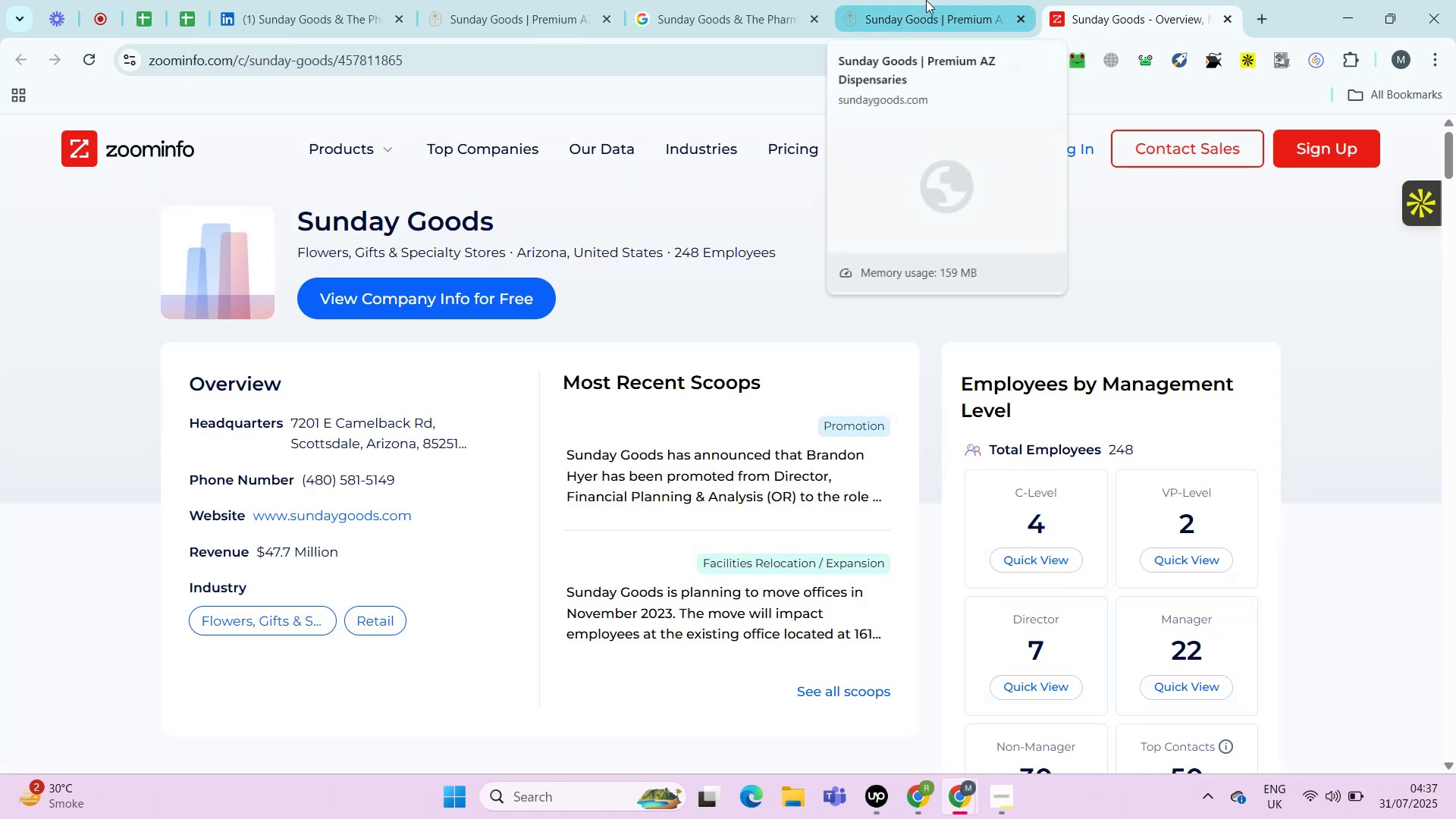 
left_click([926, 0])
 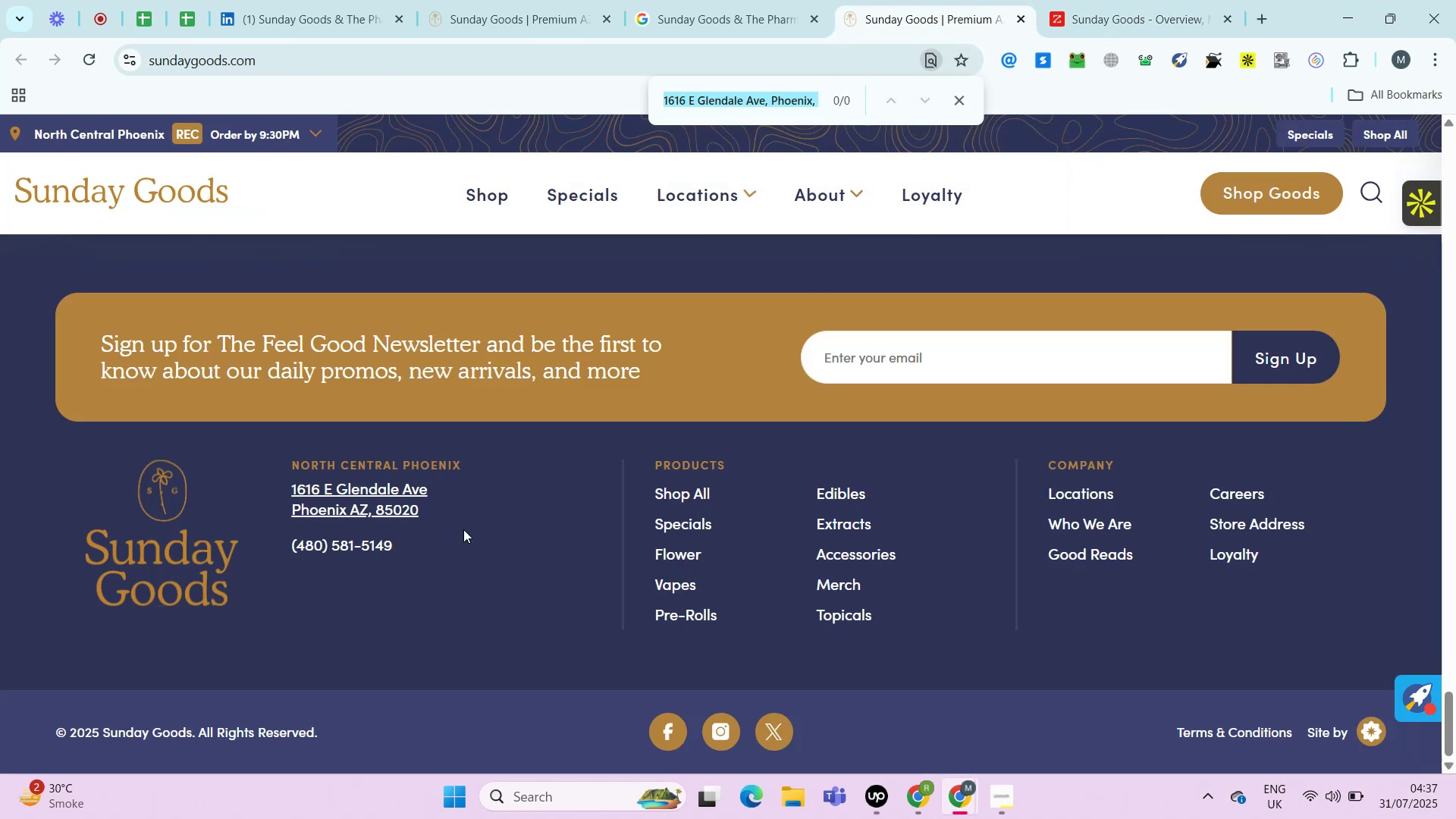 
left_click_drag(start_coordinate=[438, 552], to_coordinate=[280, 549])
 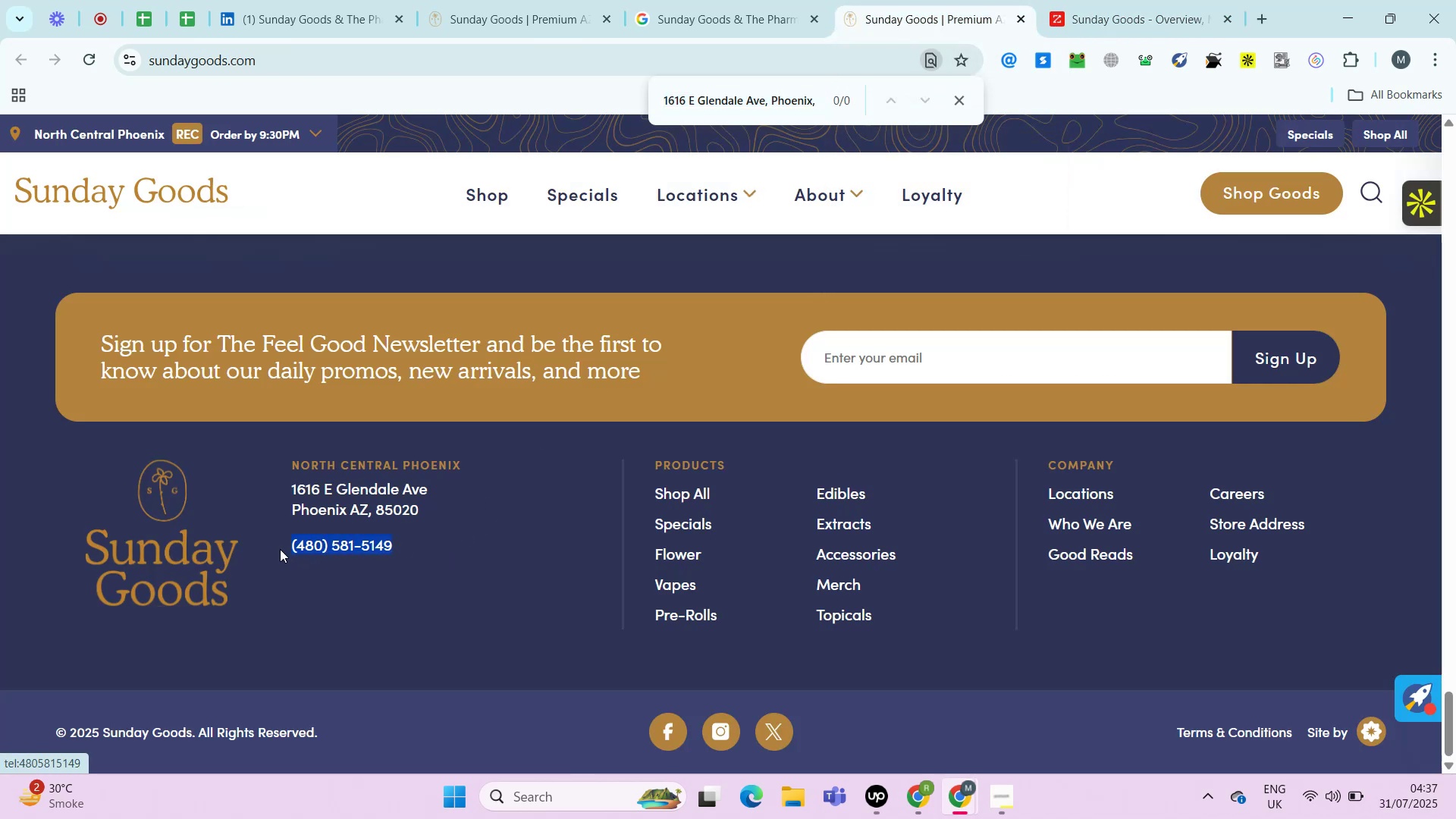 
key(Control+ControlLeft)
 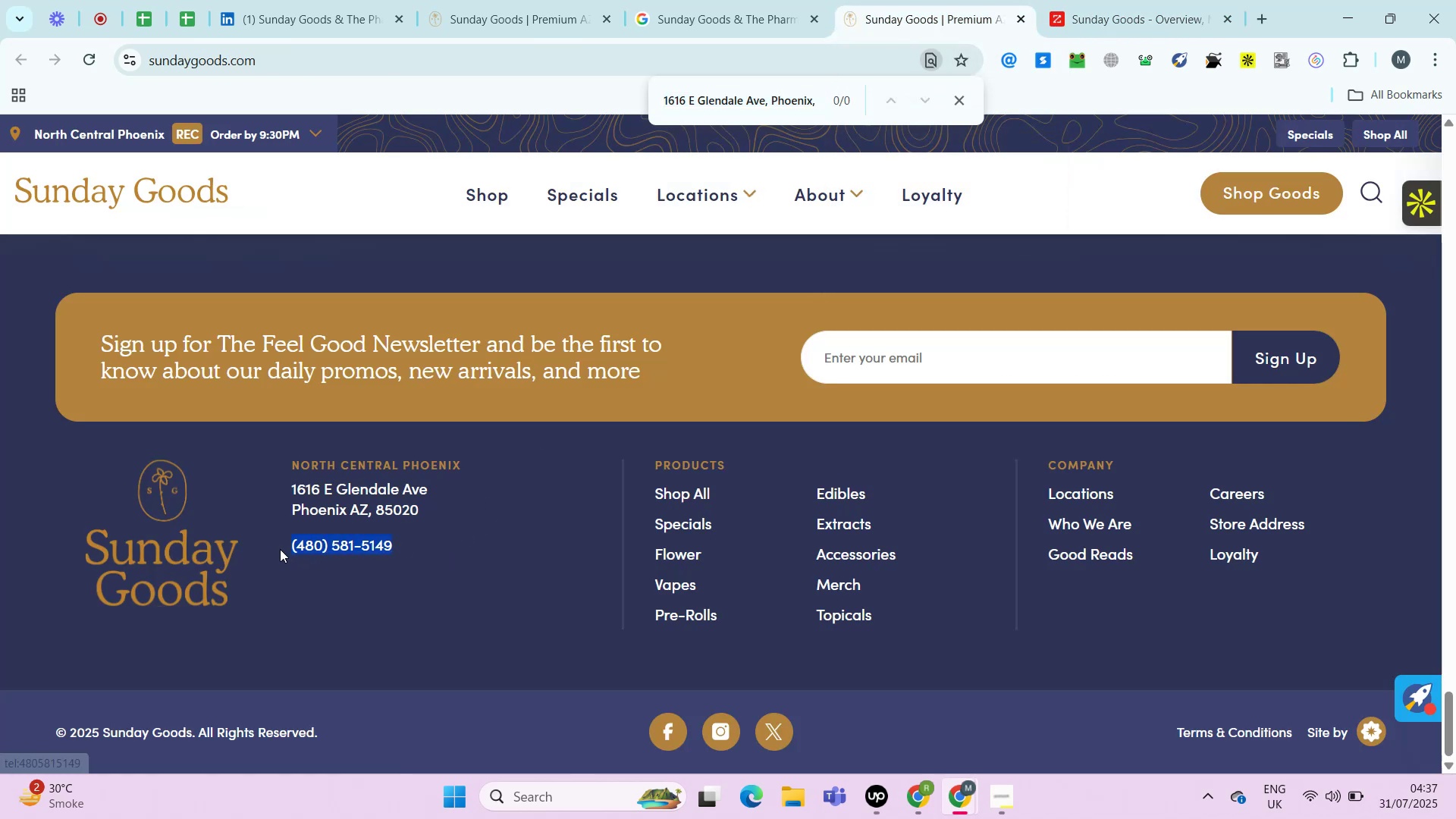 
key(Control+C)
 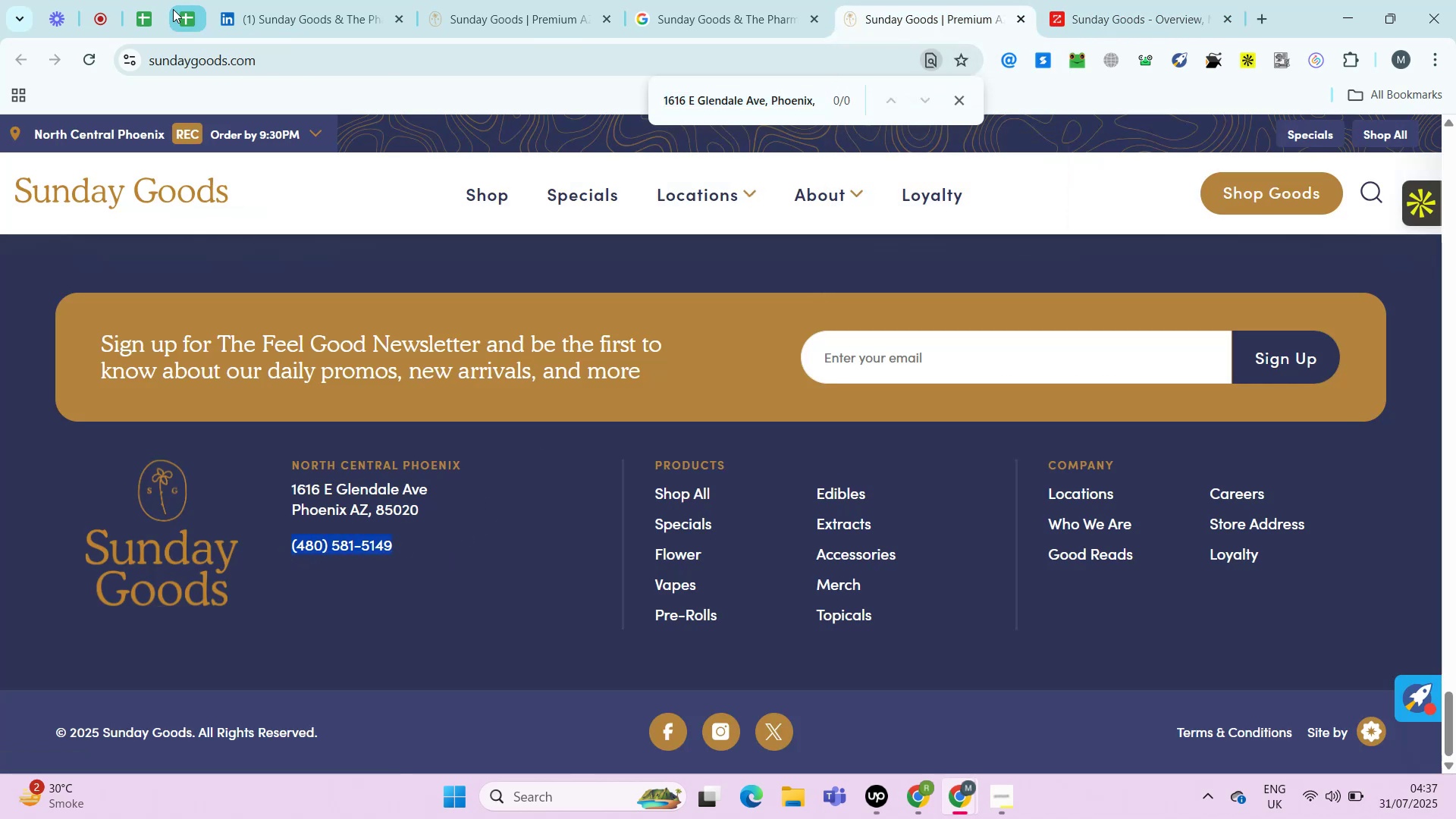 
left_click([173, 9])
 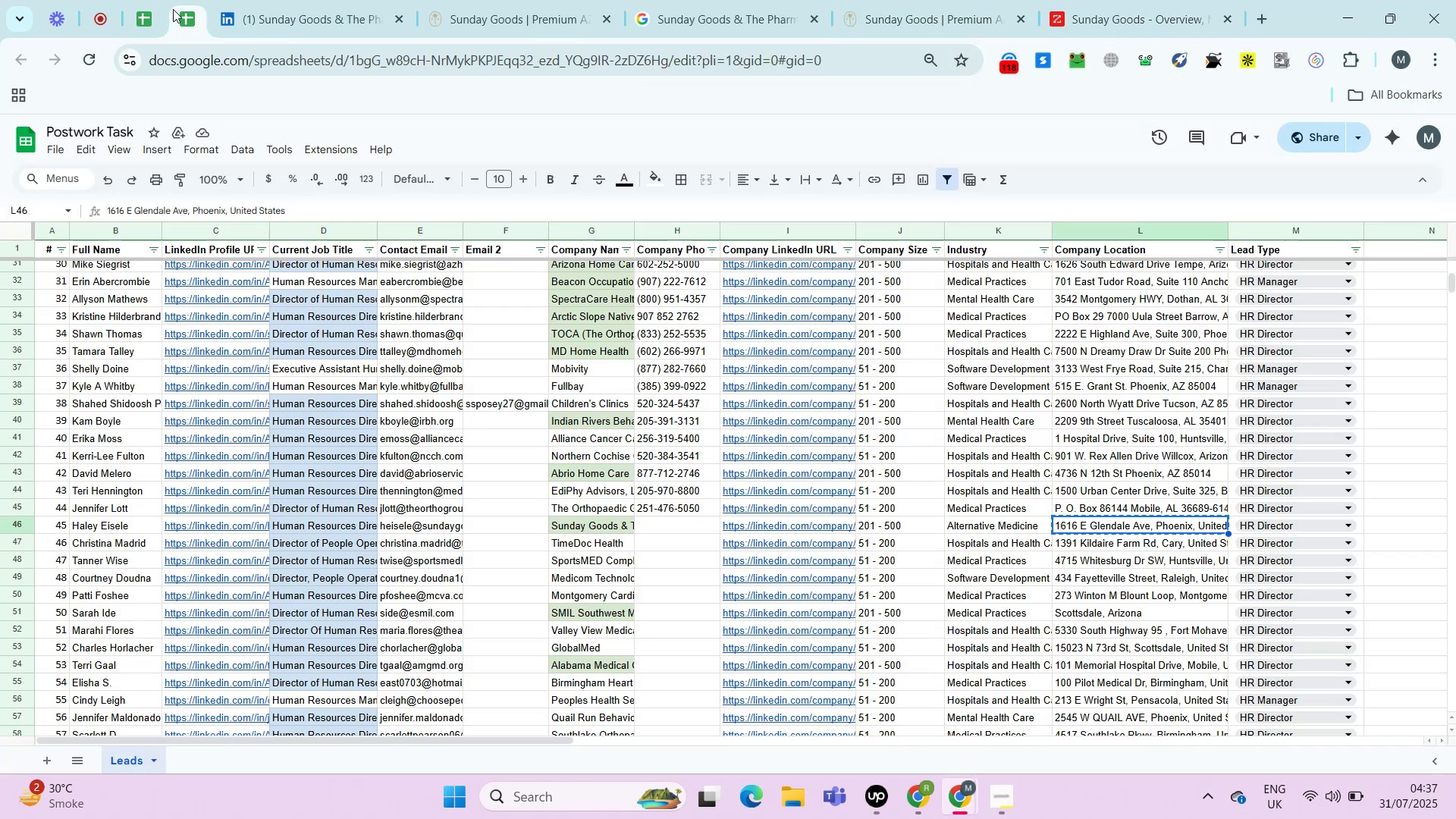 
key(ArrowLeft)
 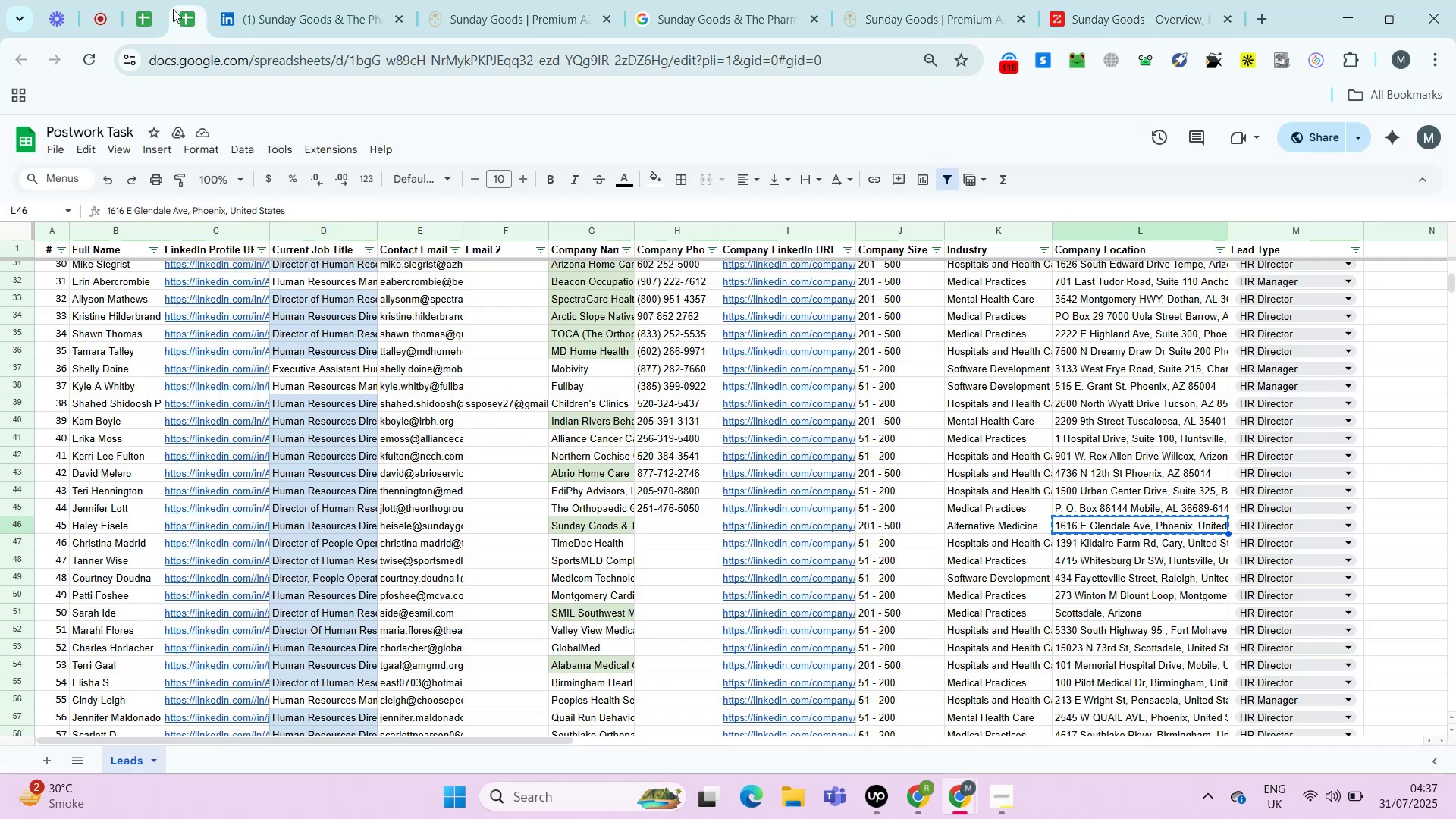 
key(ArrowLeft)
 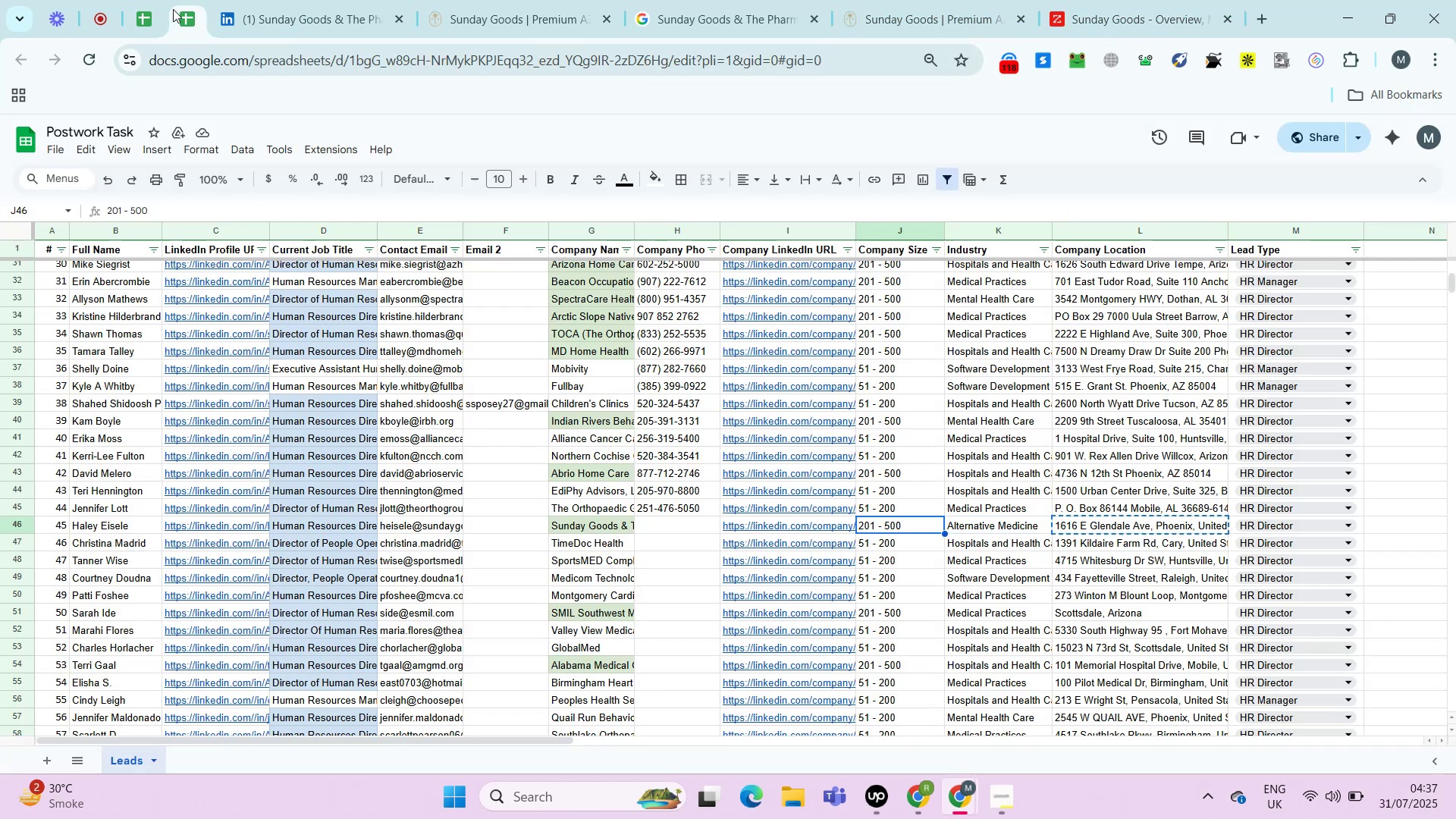 
key(ArrowLeft)
 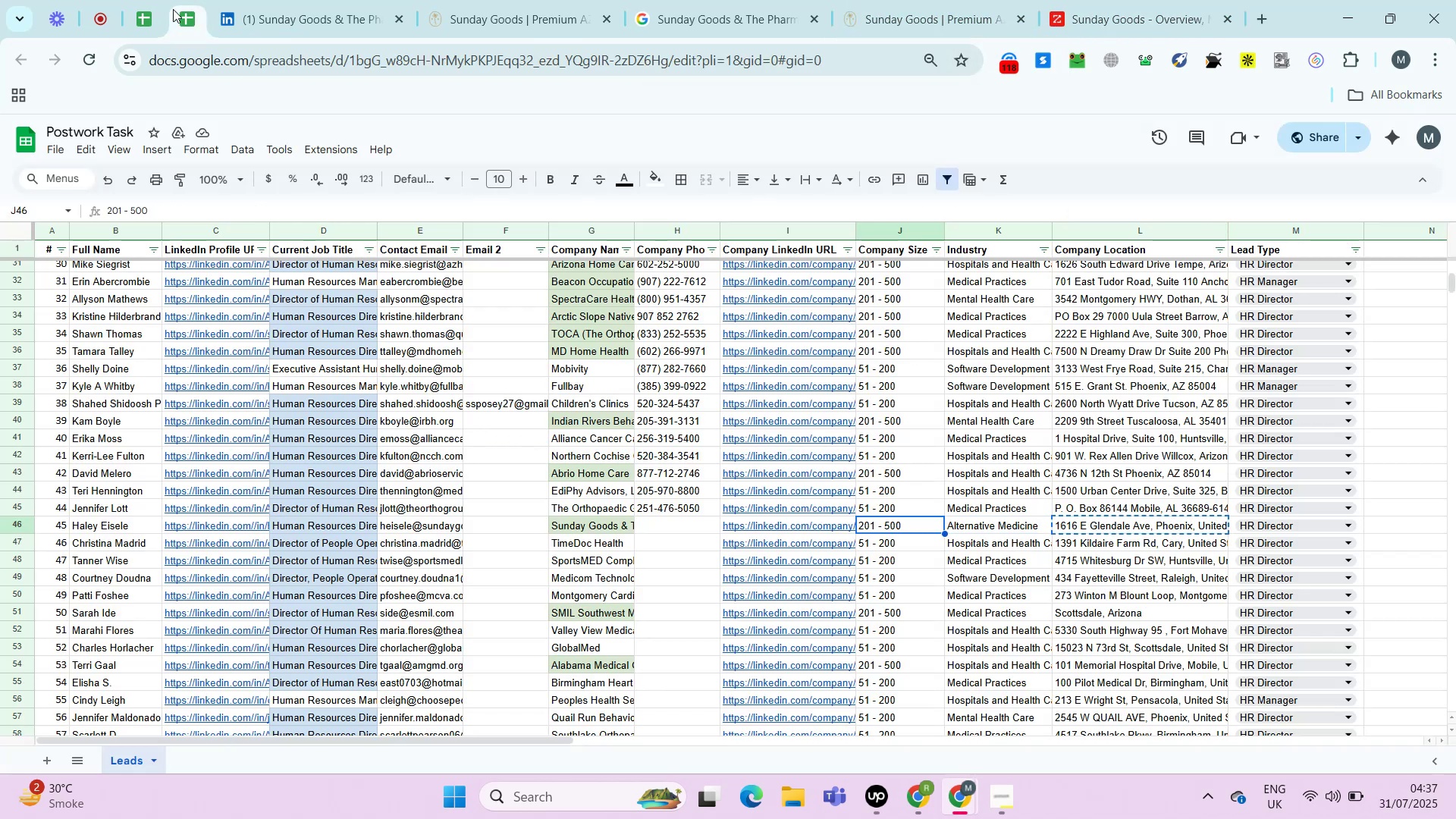 
key(ArrowLeft)
 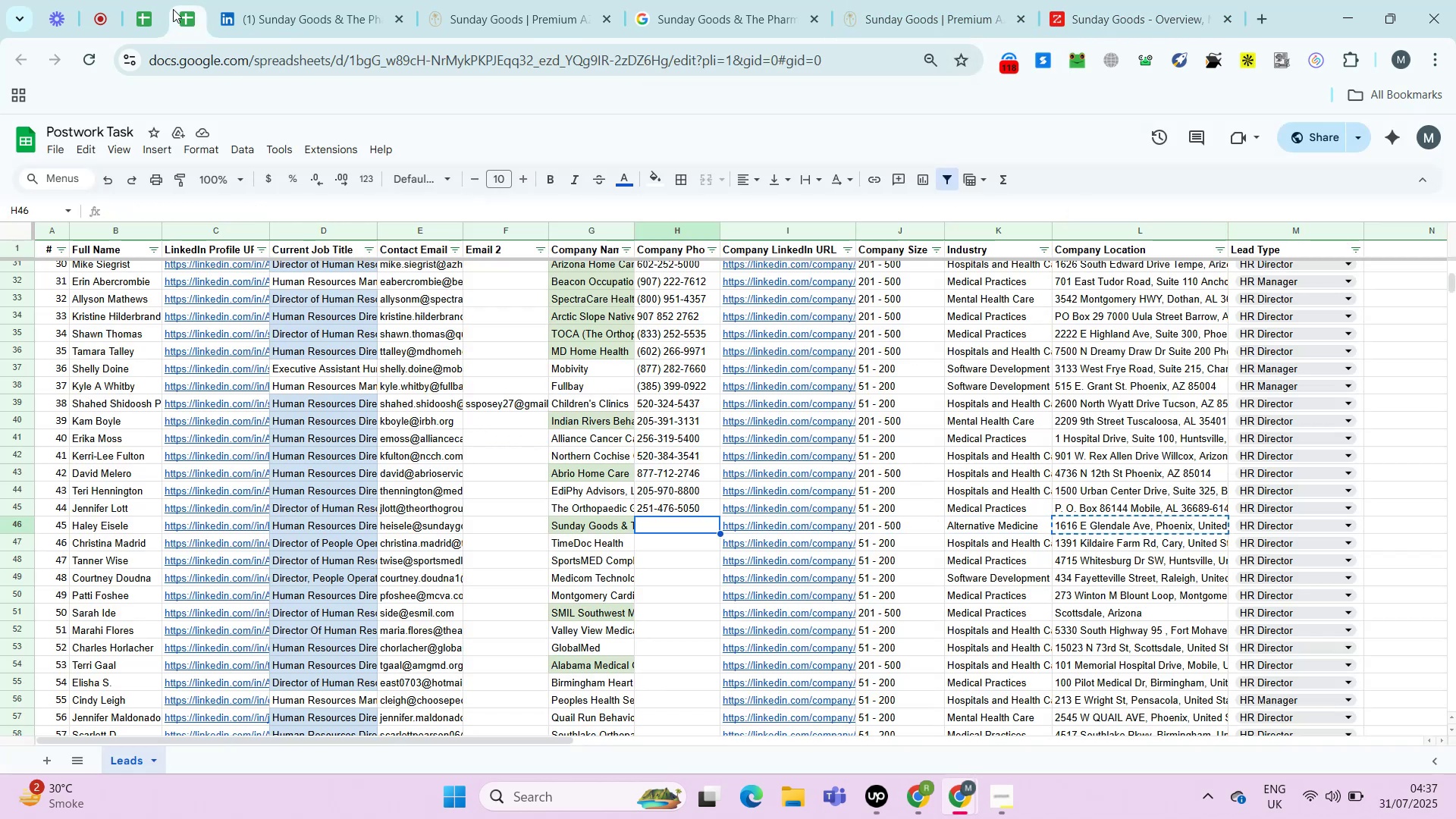 
key(Control+Shift+ShiftLeft)
 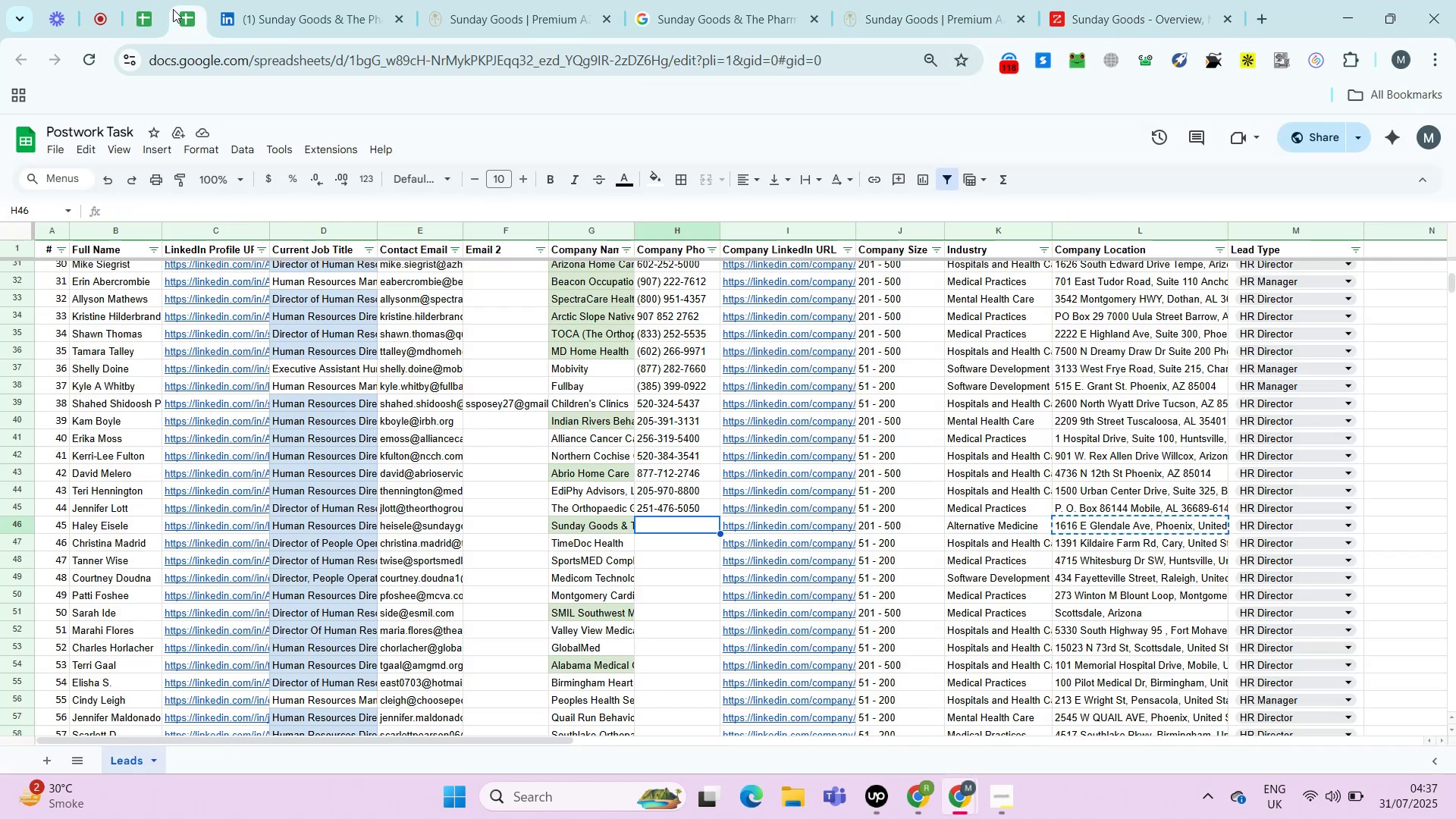 
key(Control+Shift+V)
 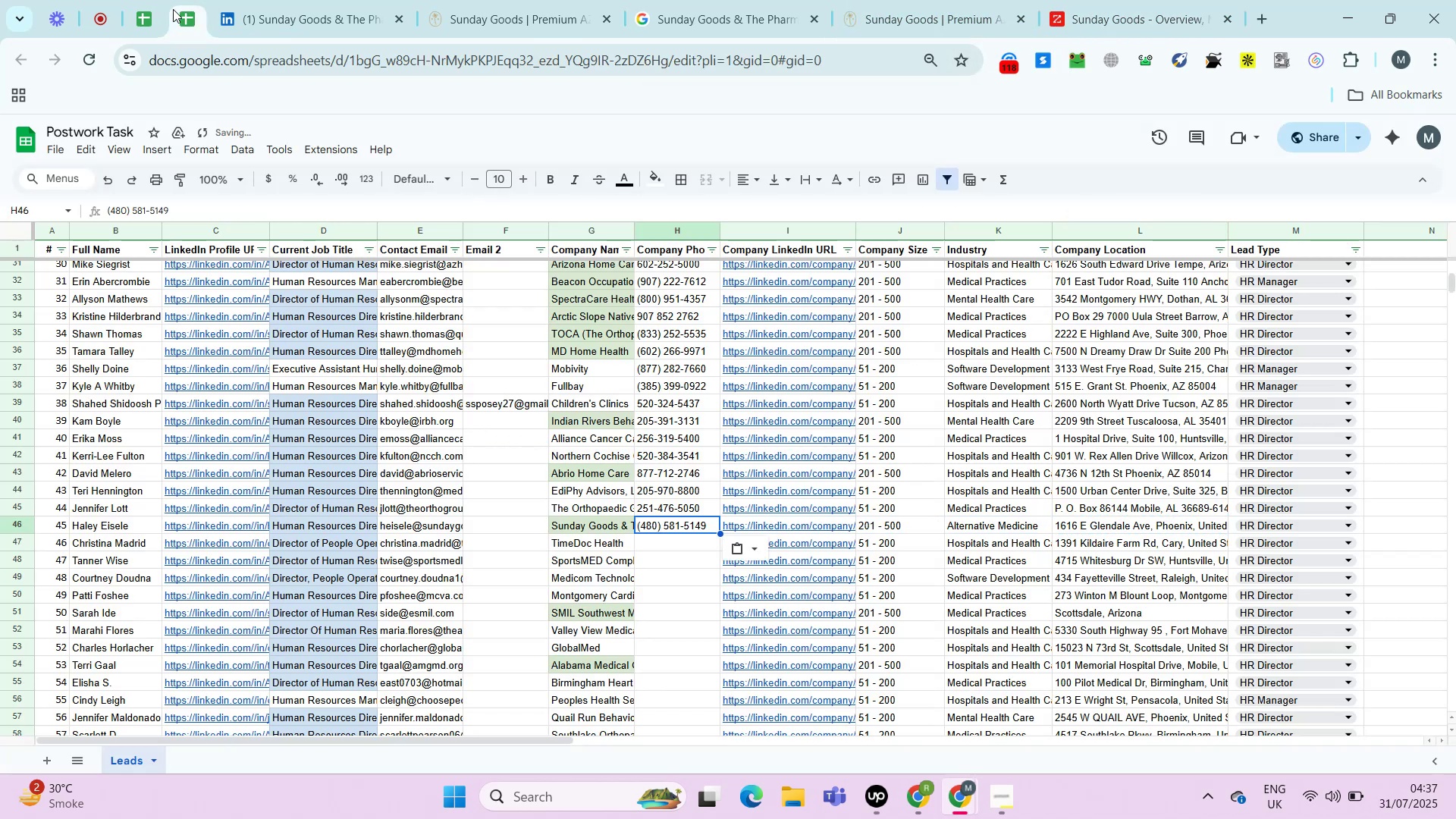 
key(ArrowRight)
 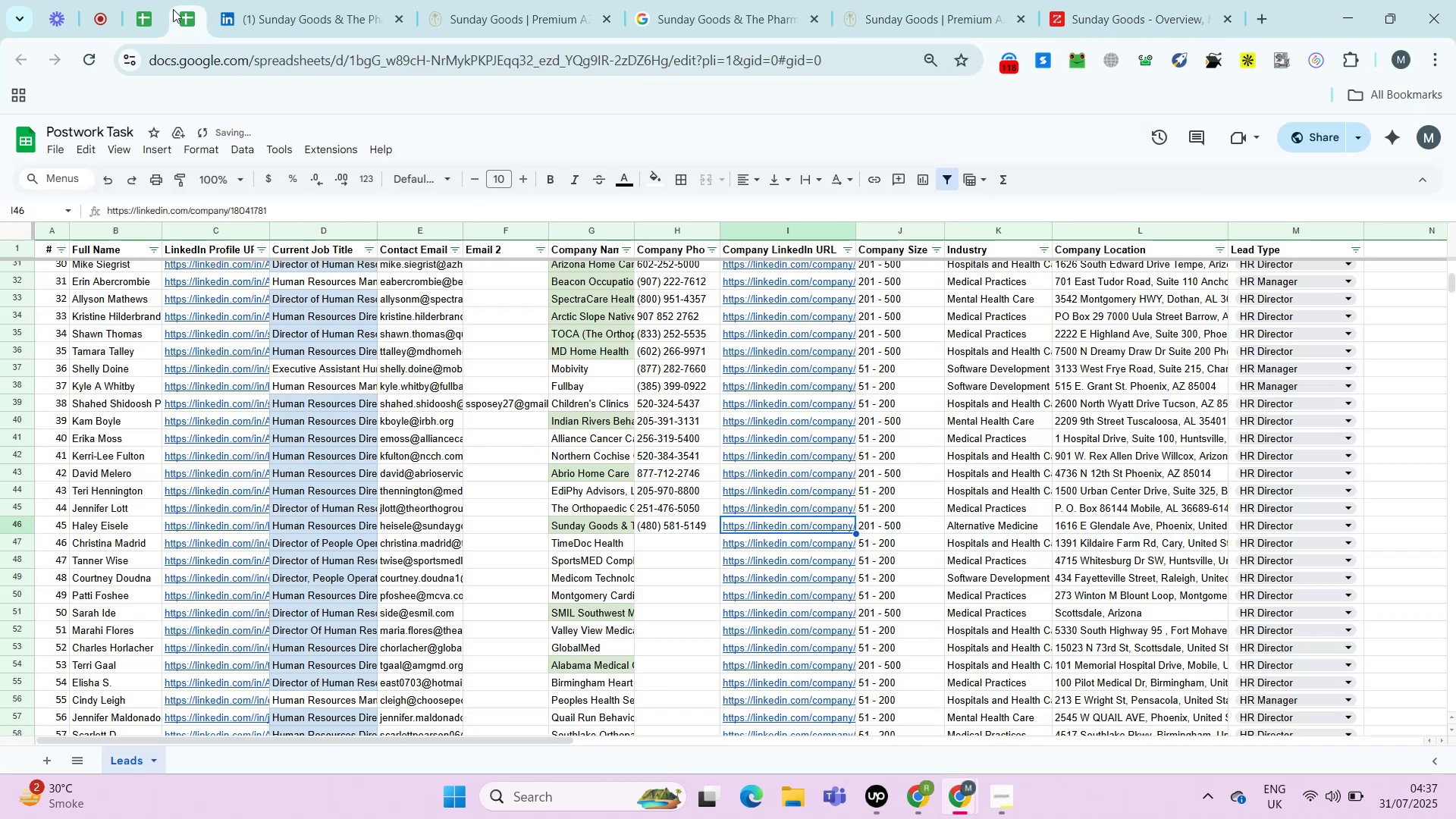 
key(ArrowRight)
 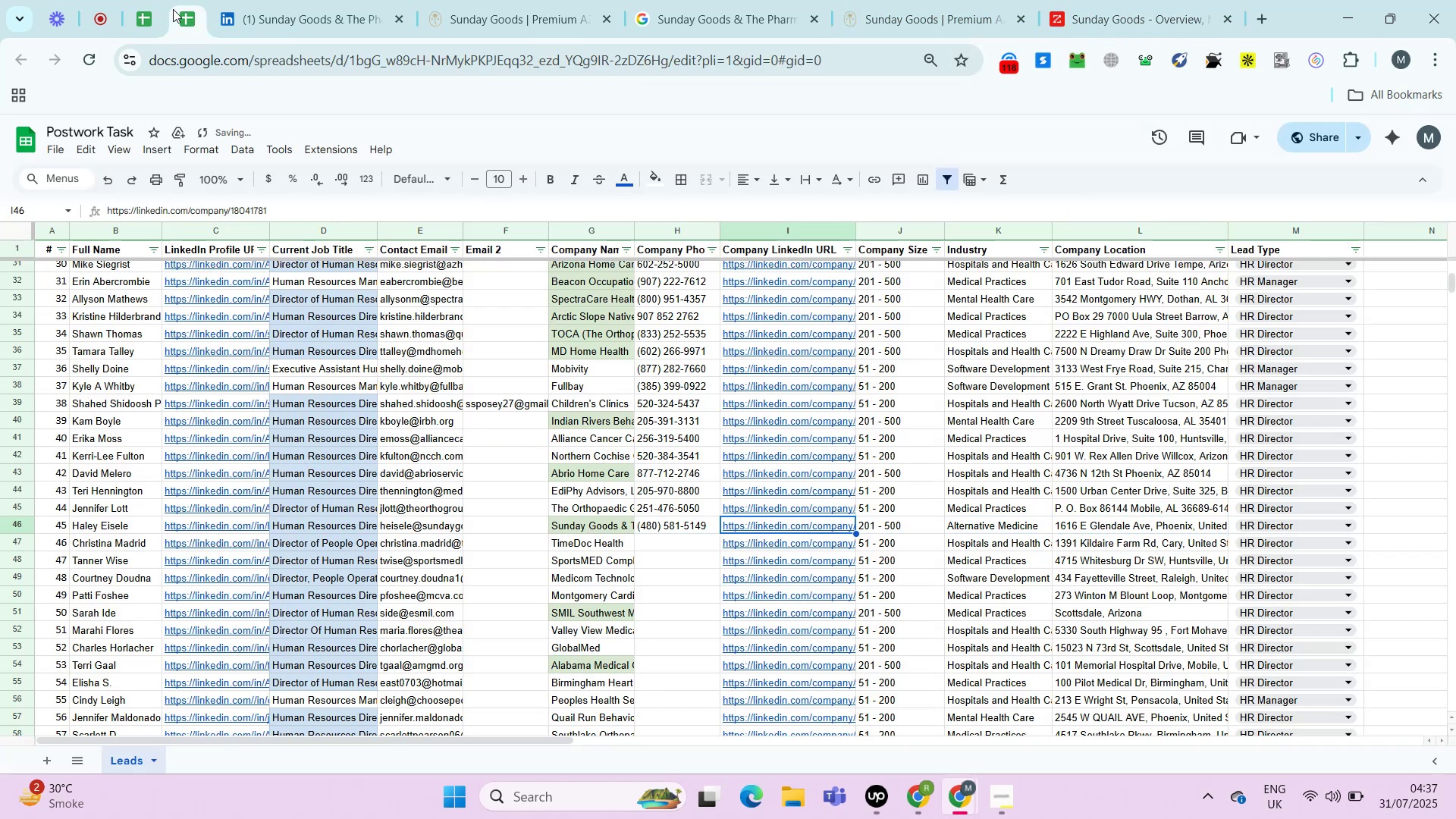 
key(ArrowRight)
 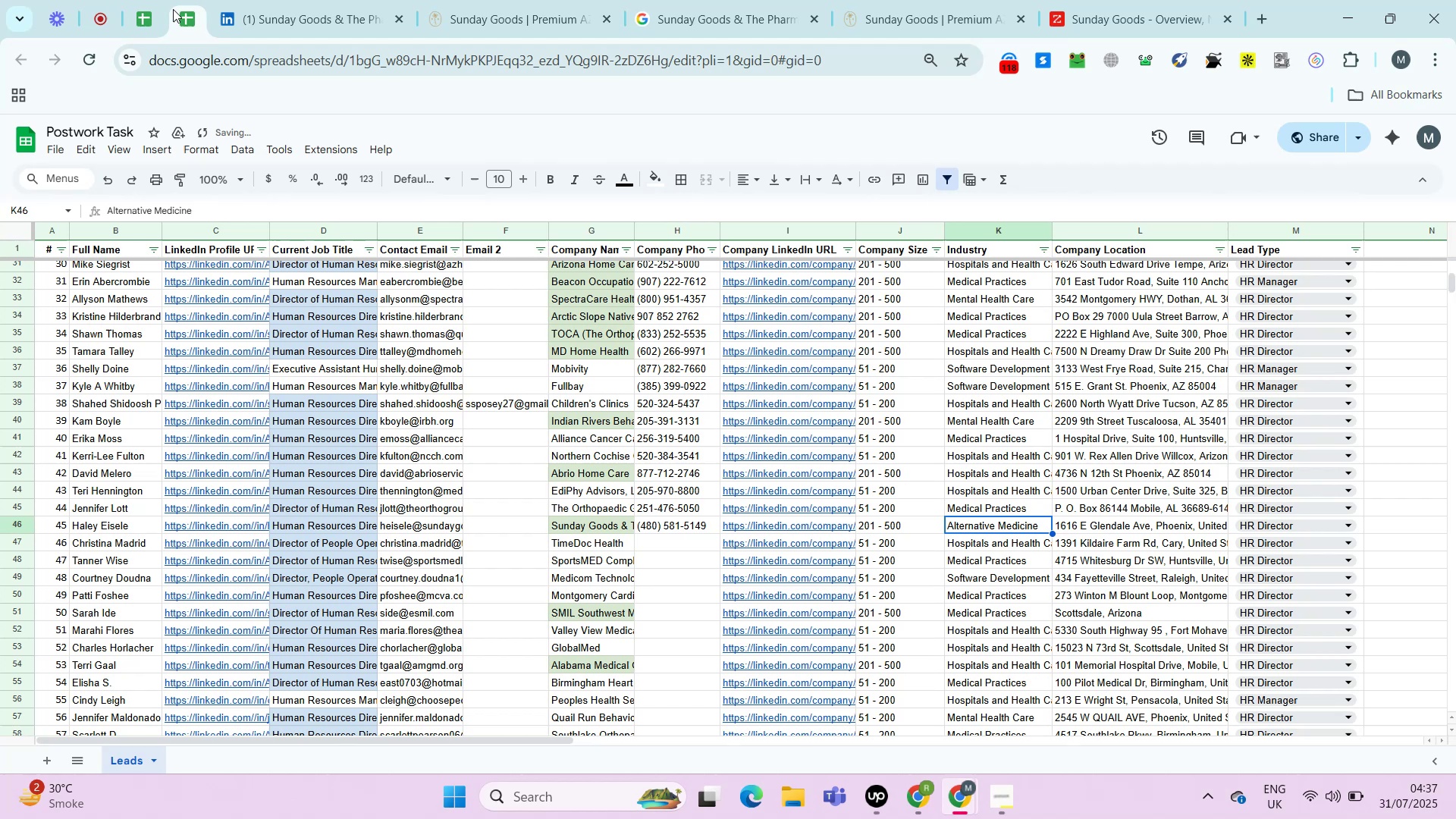 
key(ArrowRight)
 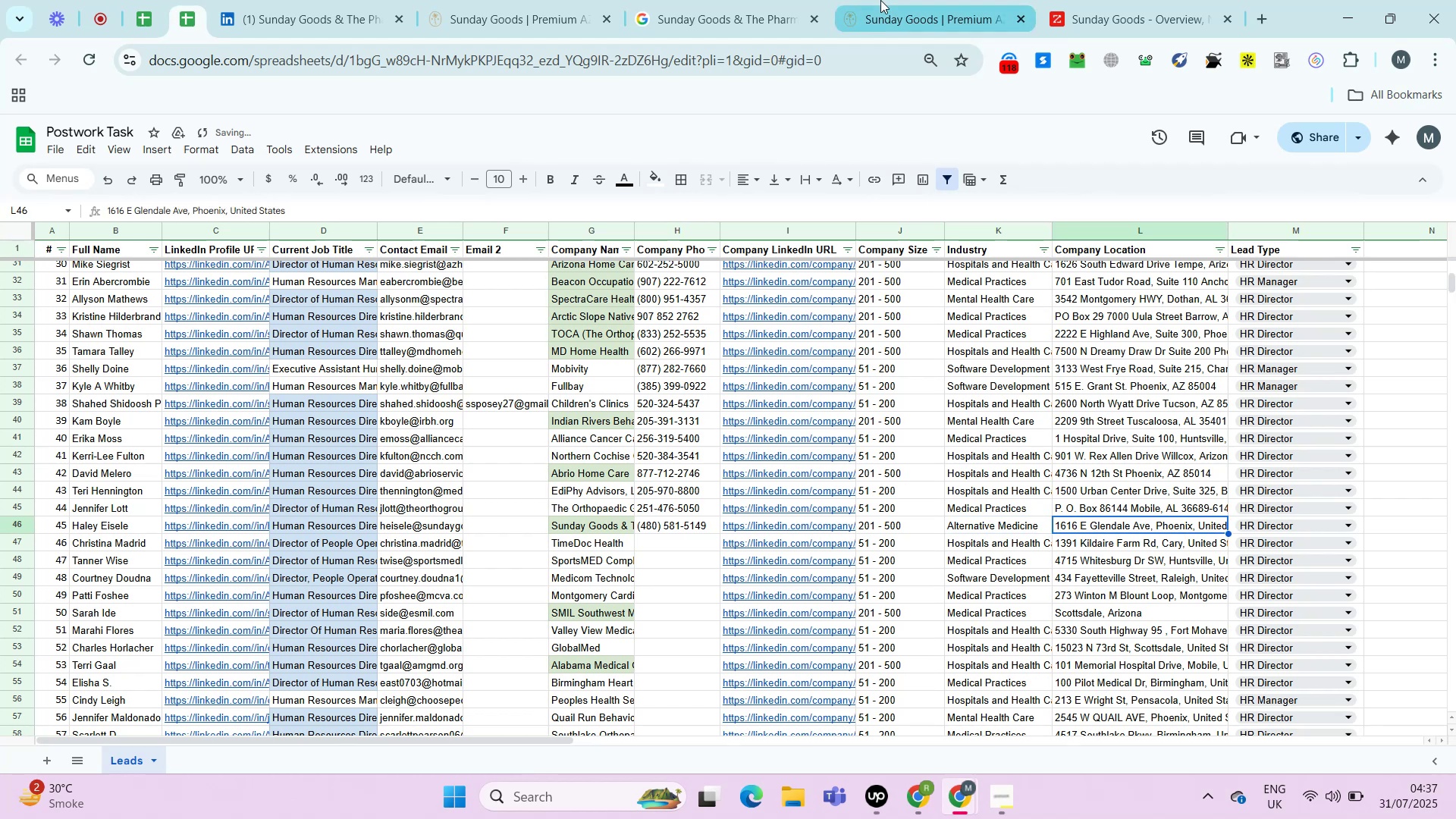 
left_click([880, 0])
 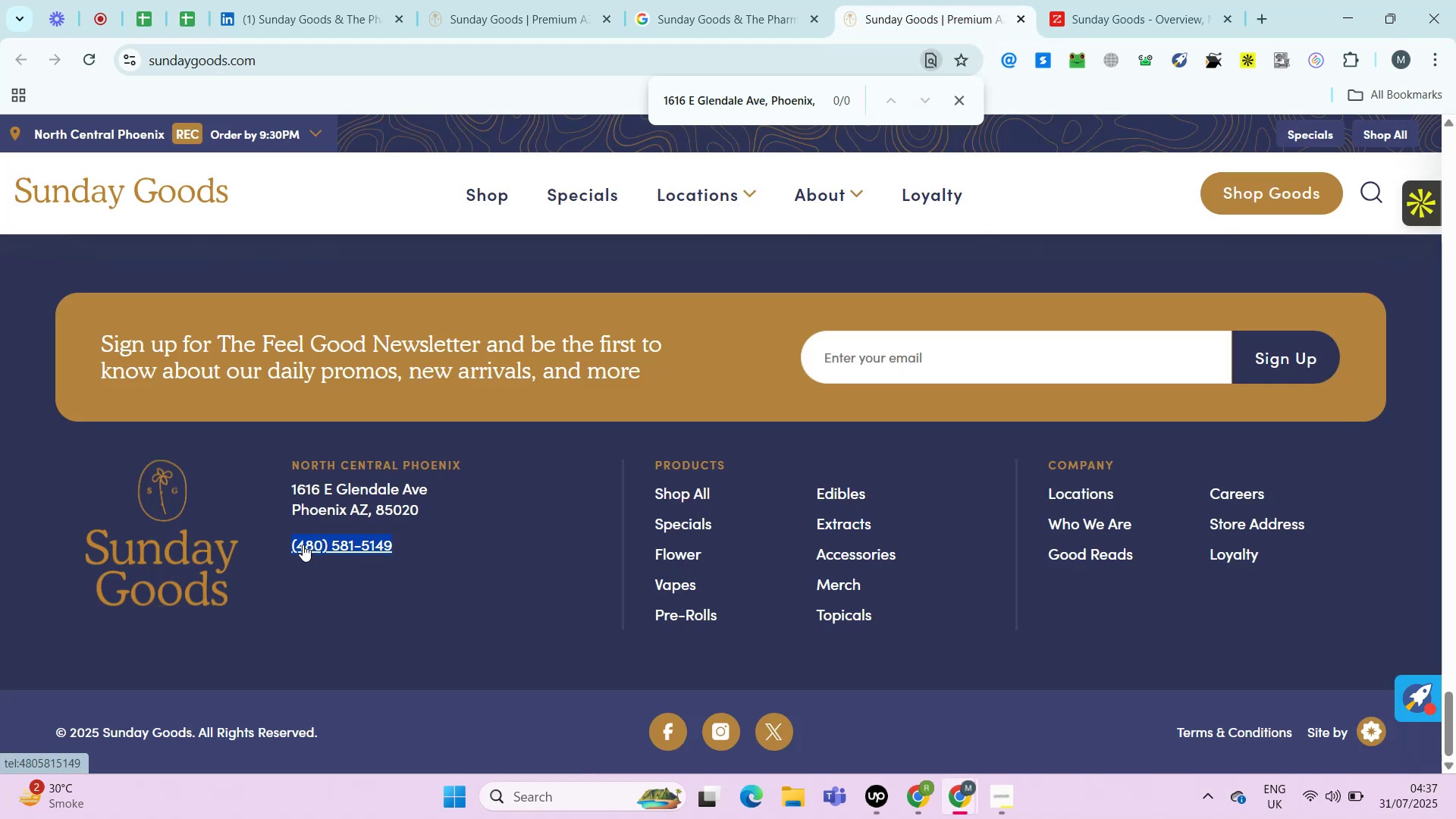 
left_click_drag(start_coordinate=[285, 483], to_coordinate=[440, 514])
 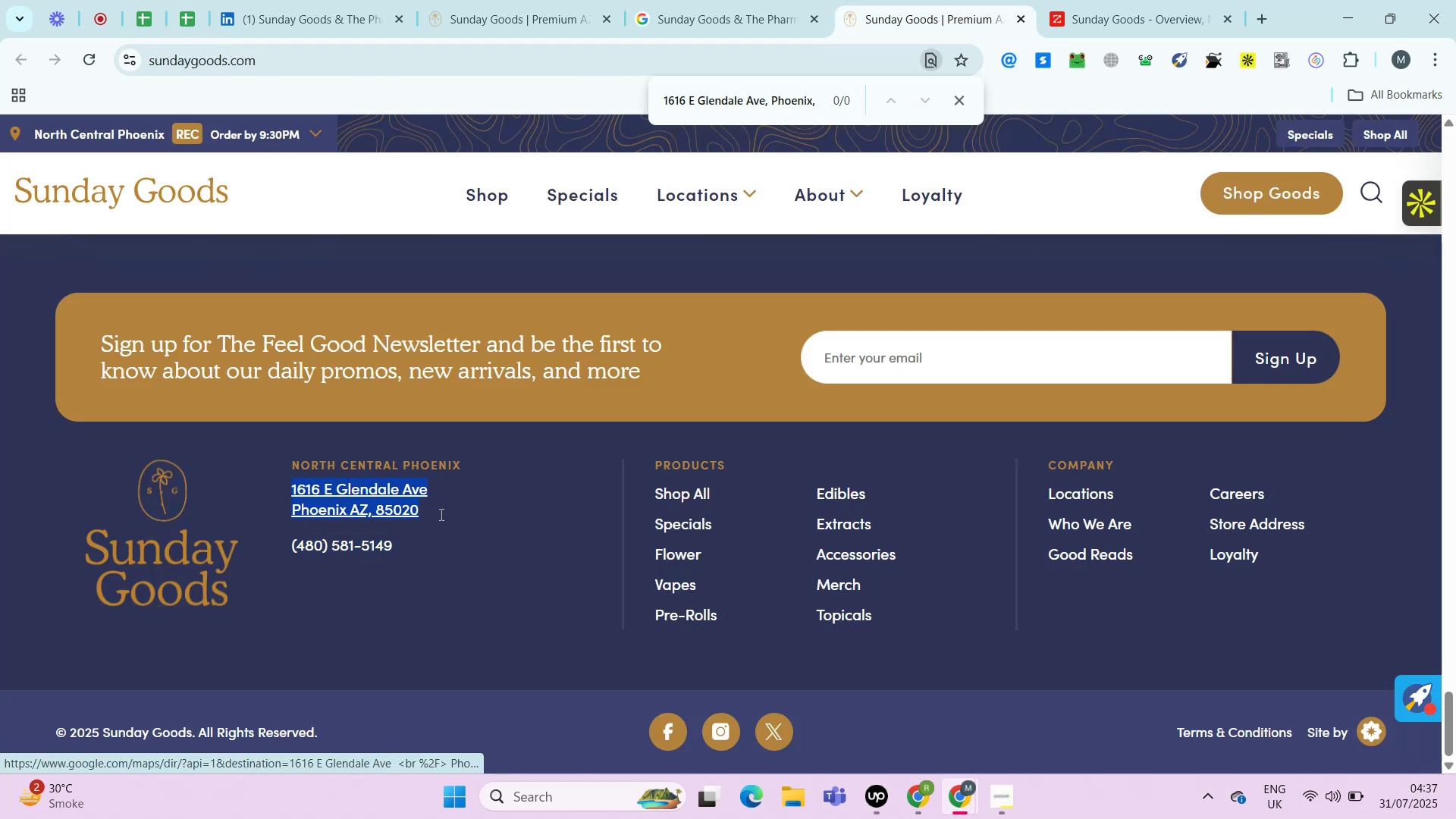 
key(Control+C)
 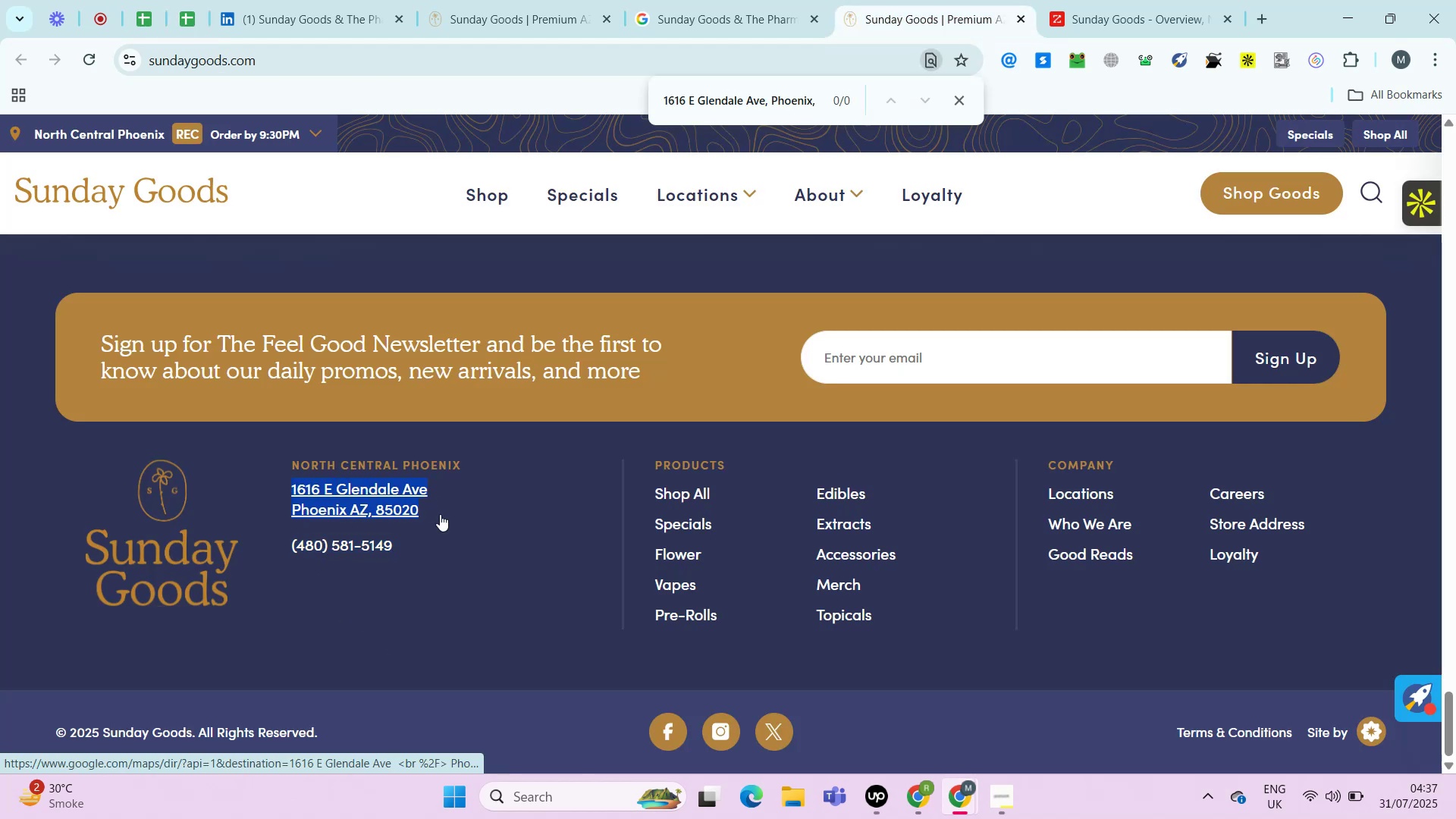 
key(Control+C)
 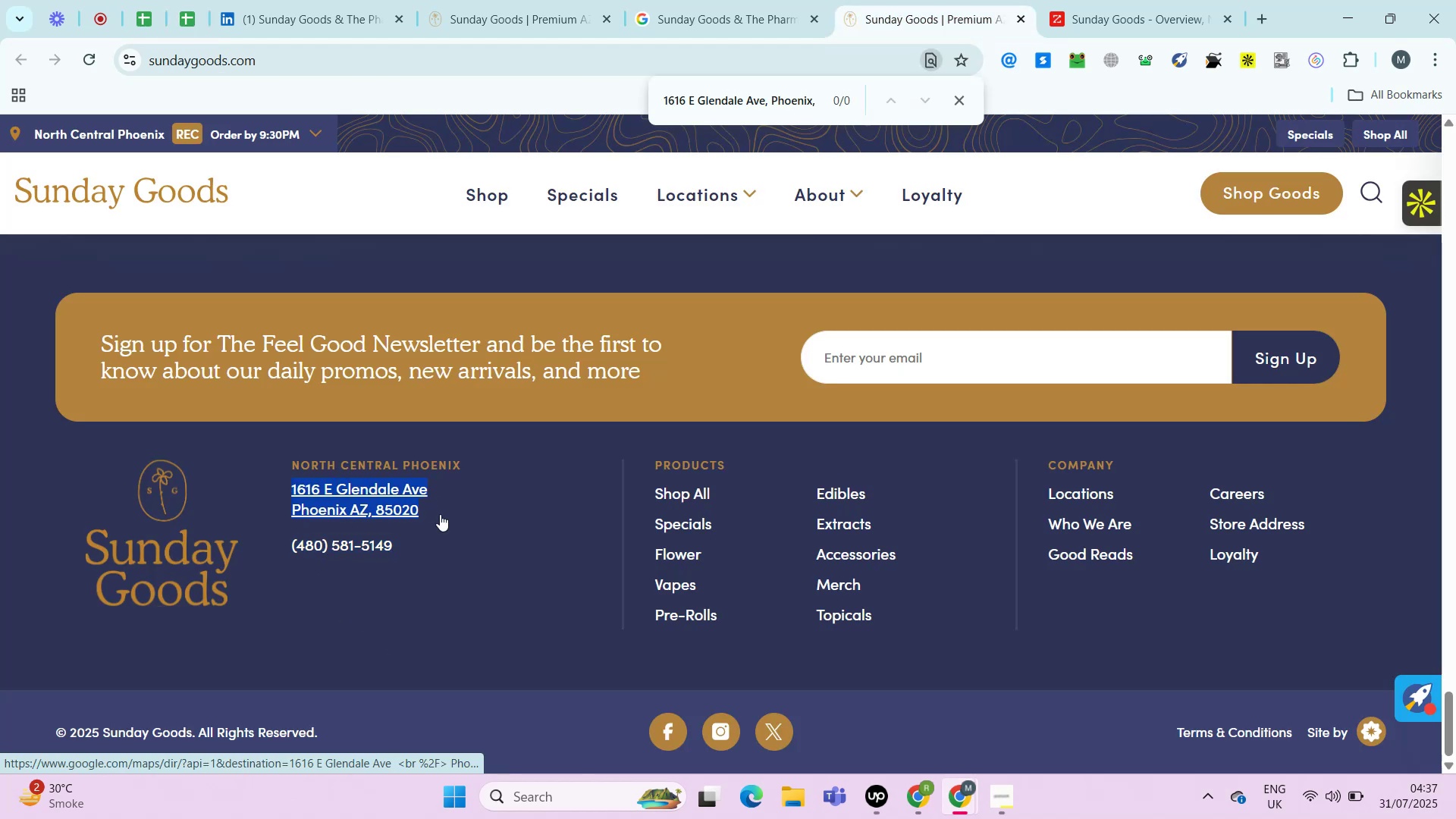 
key(Control+T)
 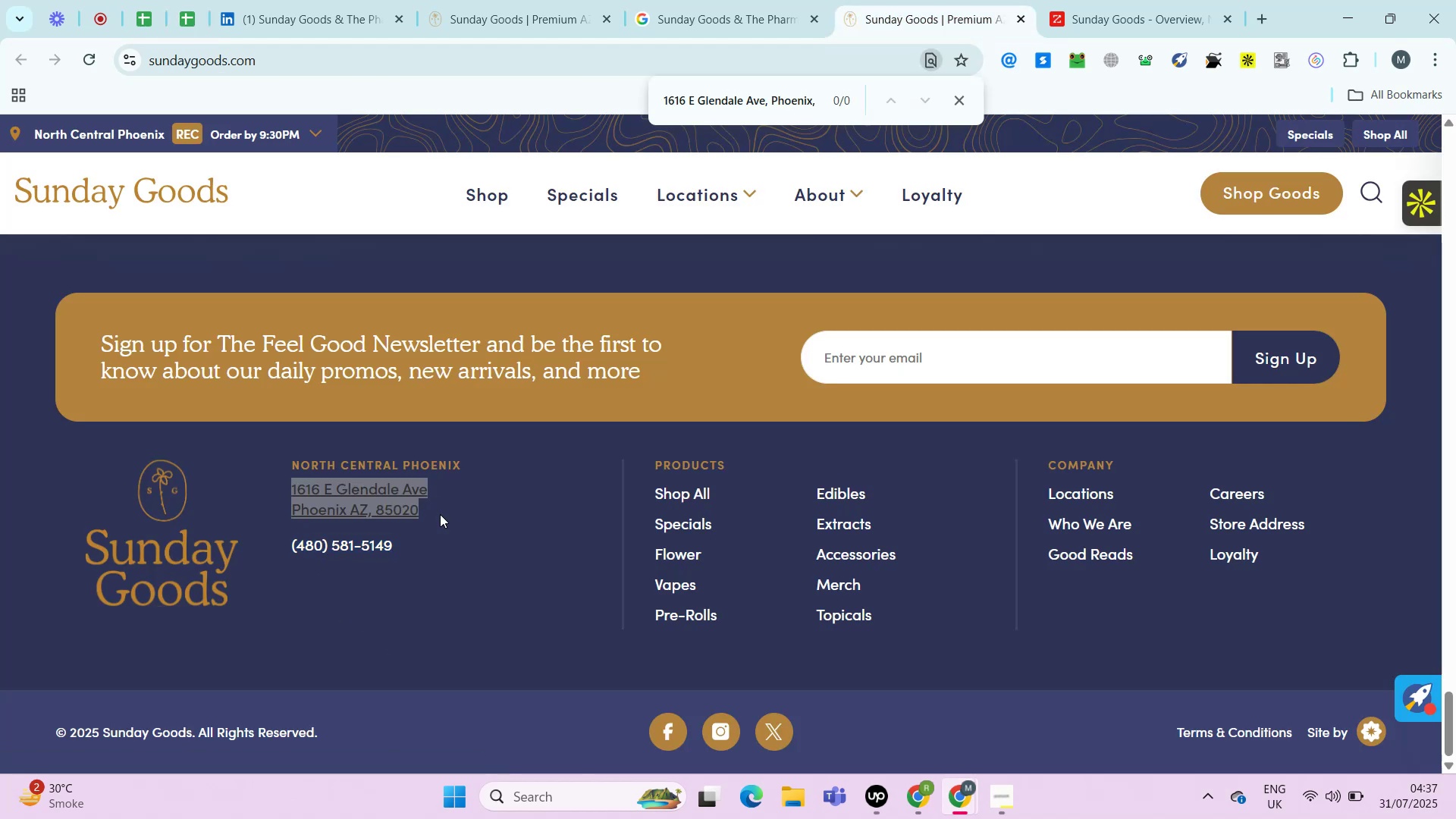 
key(Control+V)
 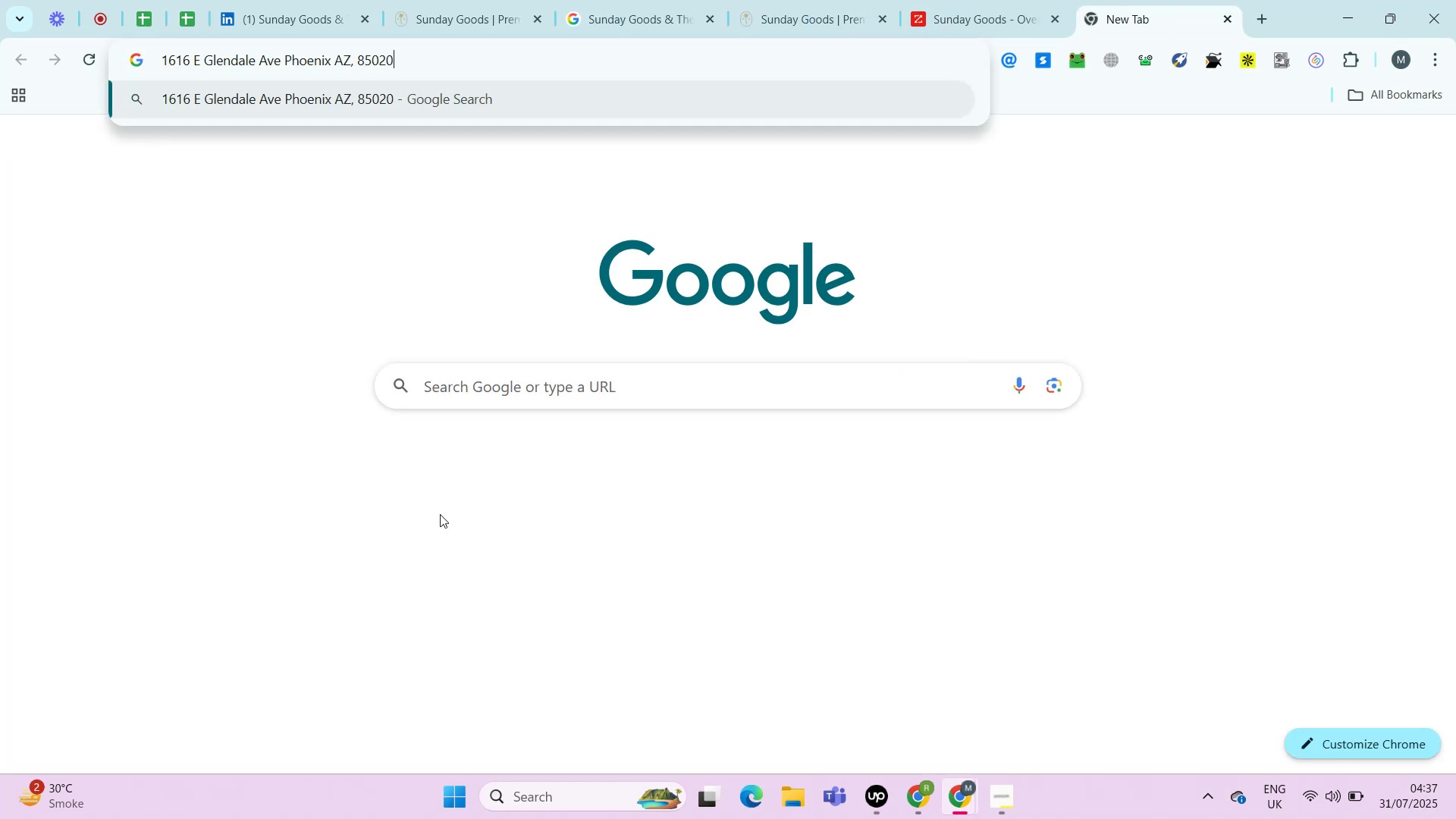 
key(Control+A)
 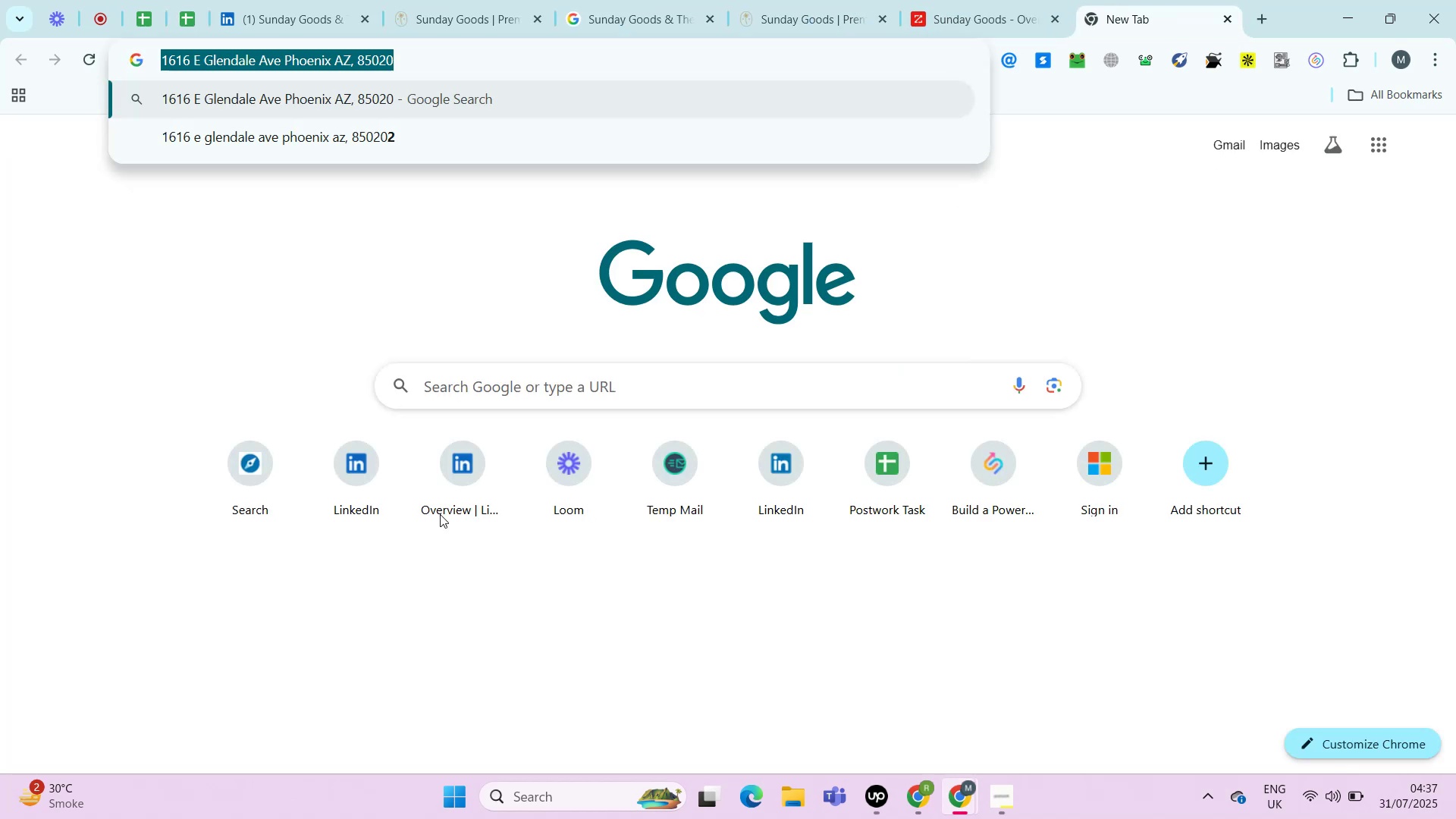 
key(Control+C)
 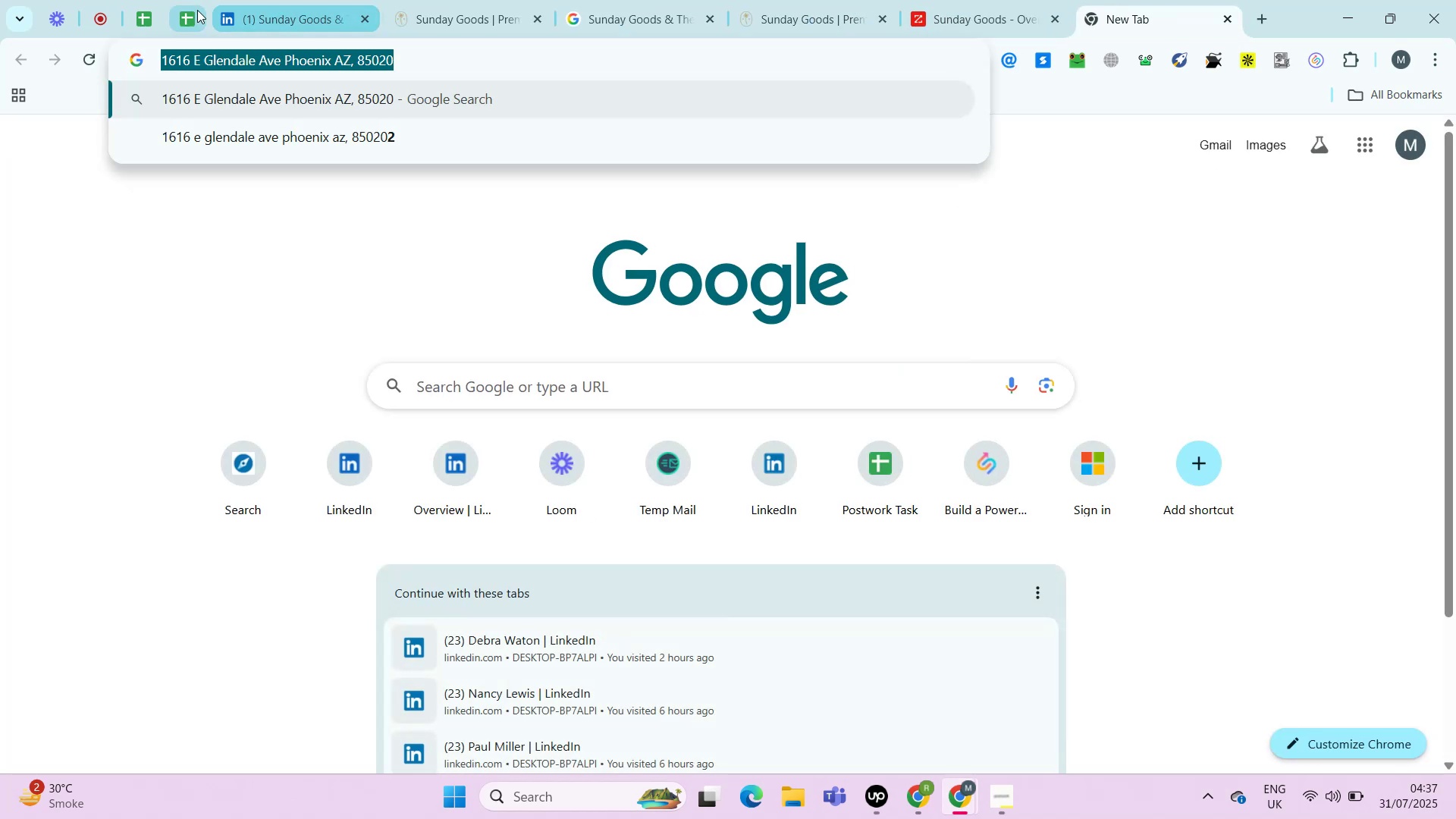 
left_click([186, 16])
 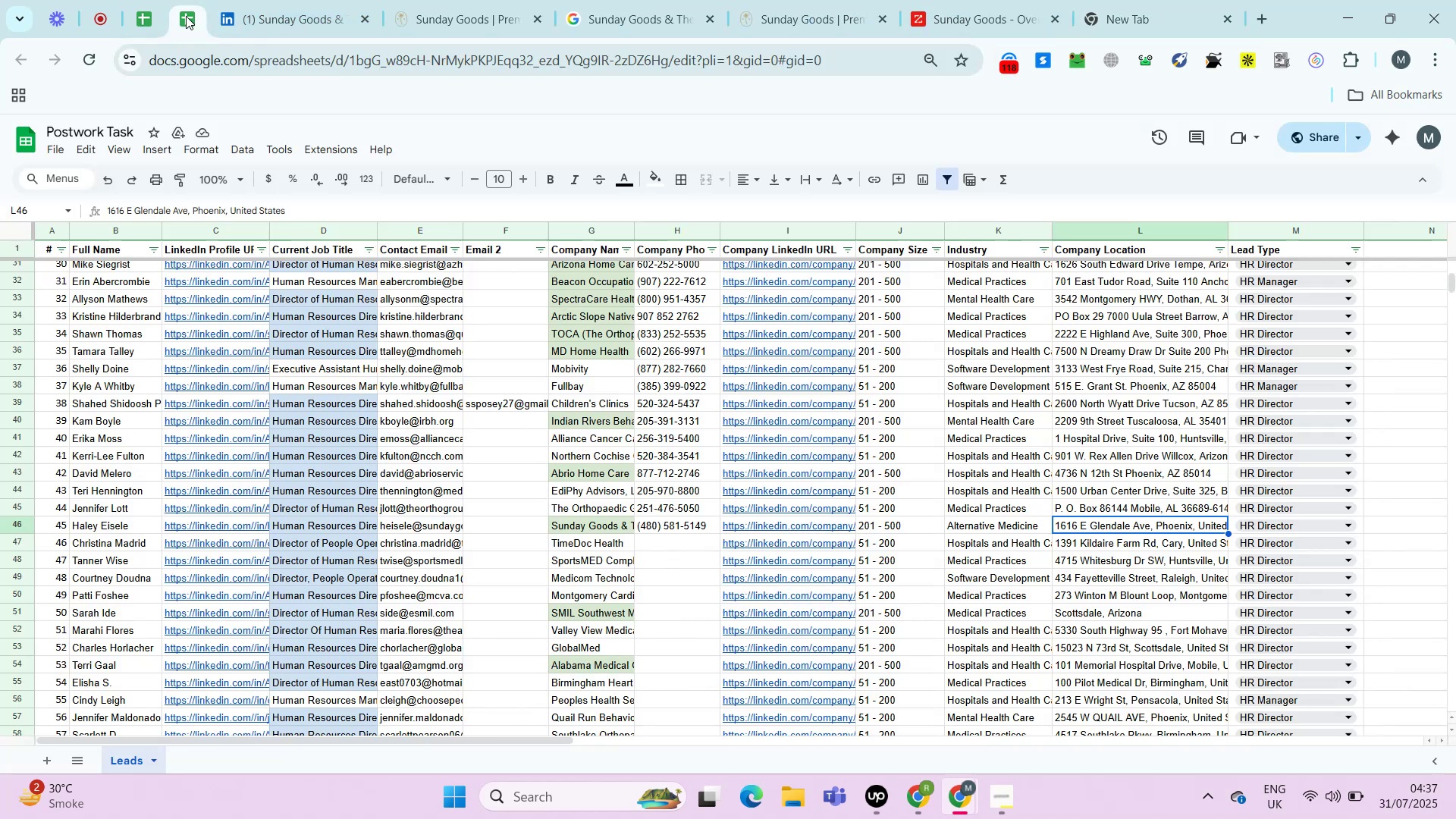 
key(Control+Shift+ShiftLeft)
 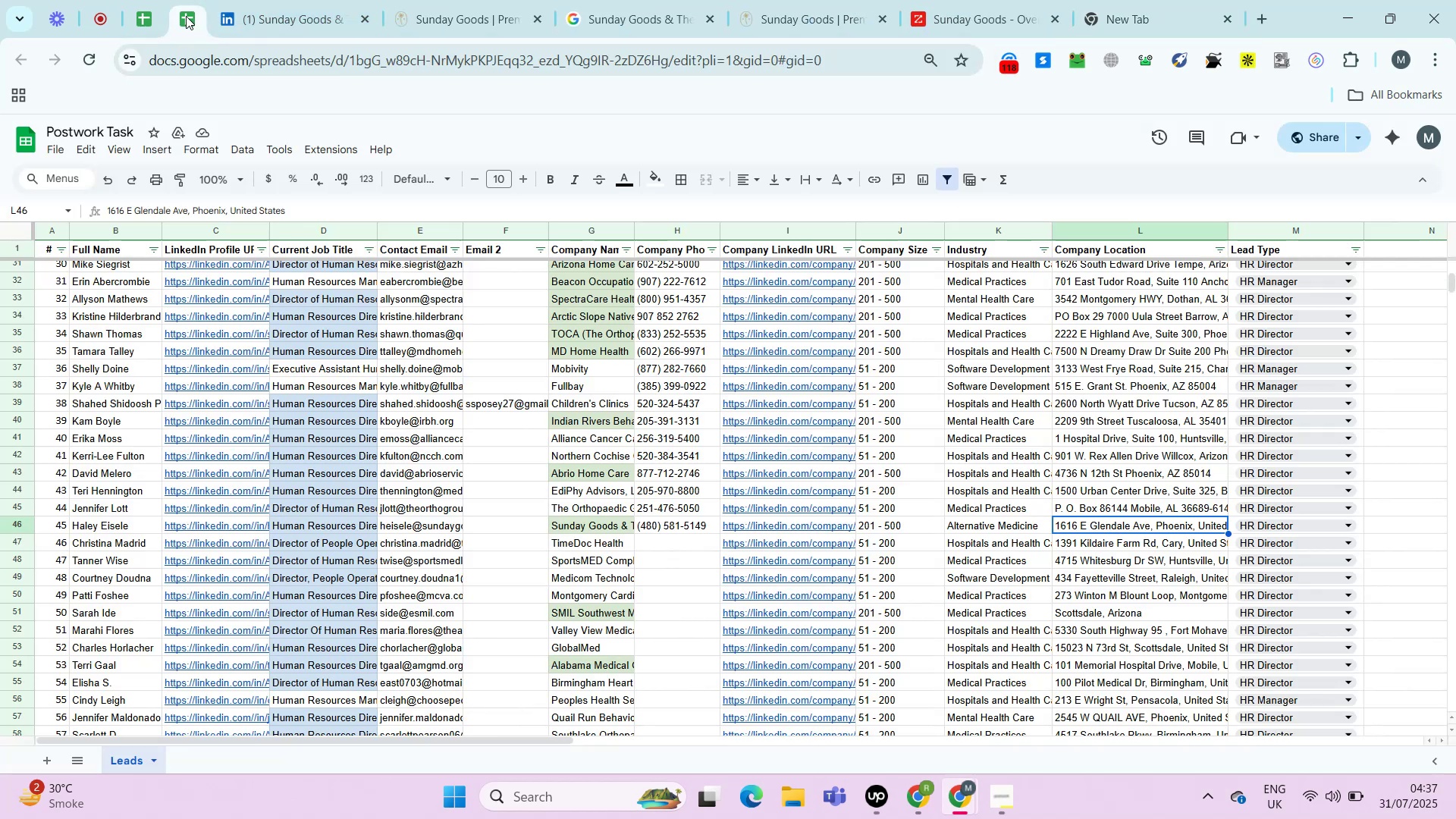 
key(Control+Shift+V)
 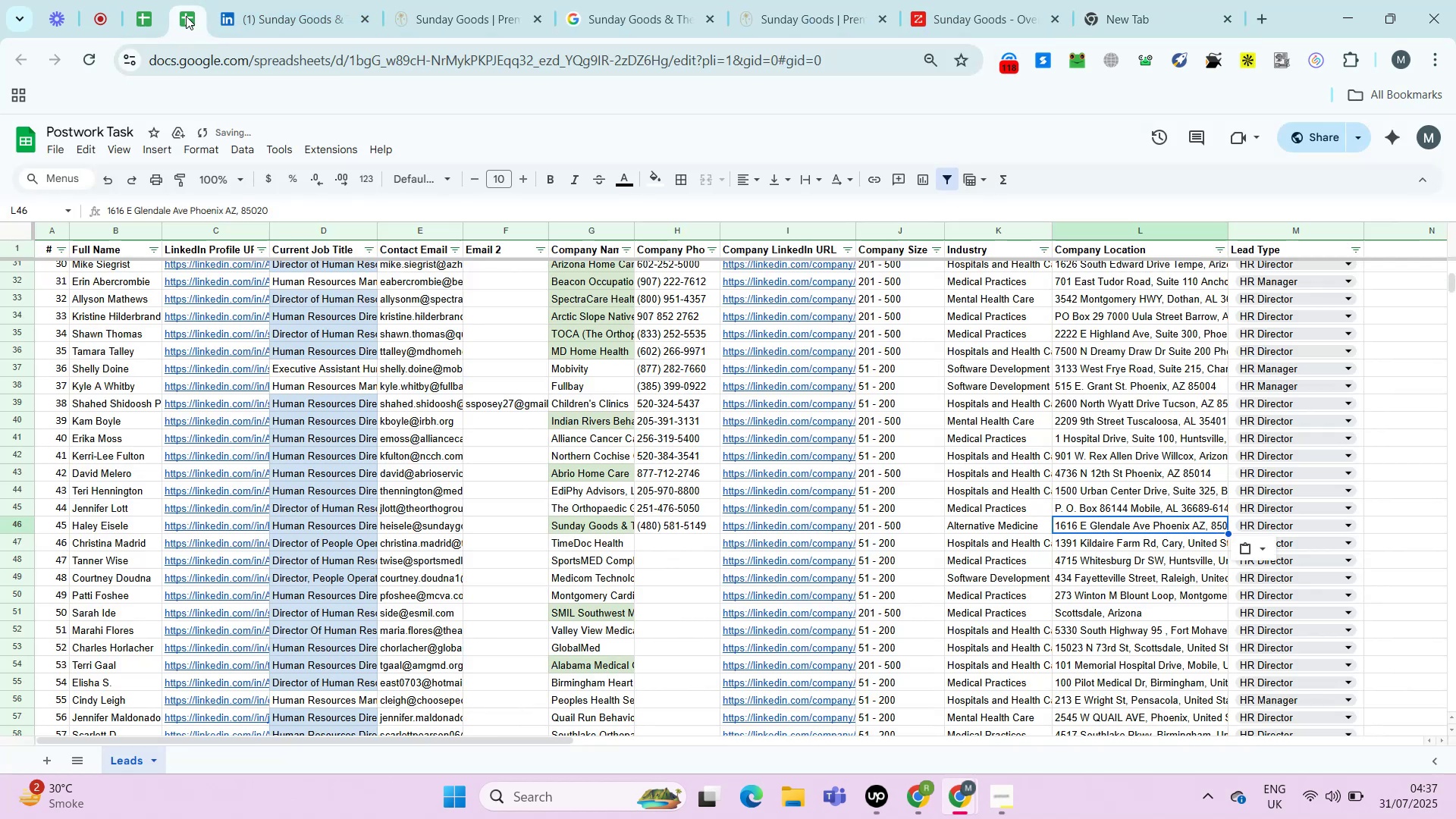 
key(ArrowDown)
 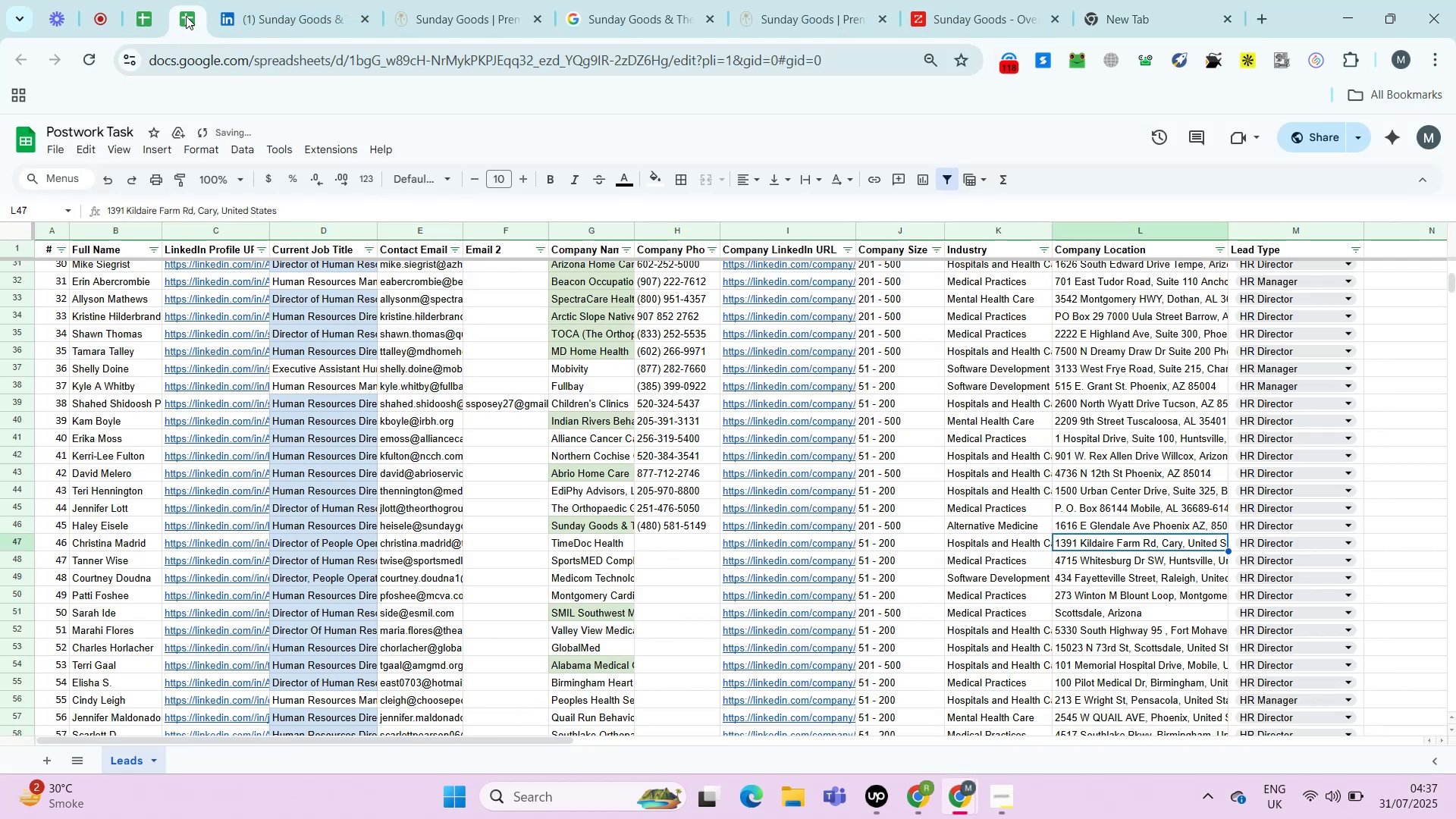 
key(ArrowLeft)
 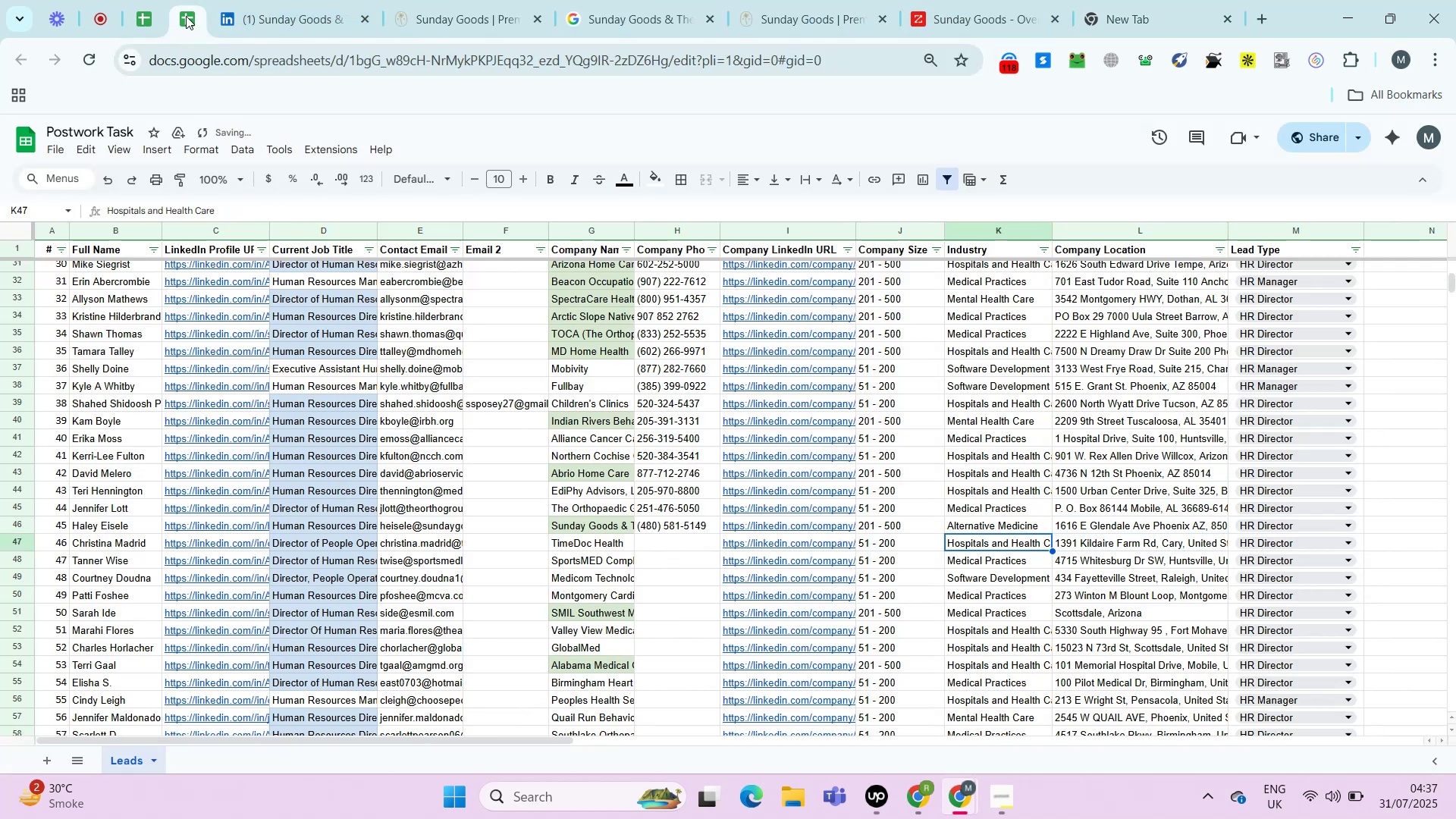 
key(ArrowLeft)
 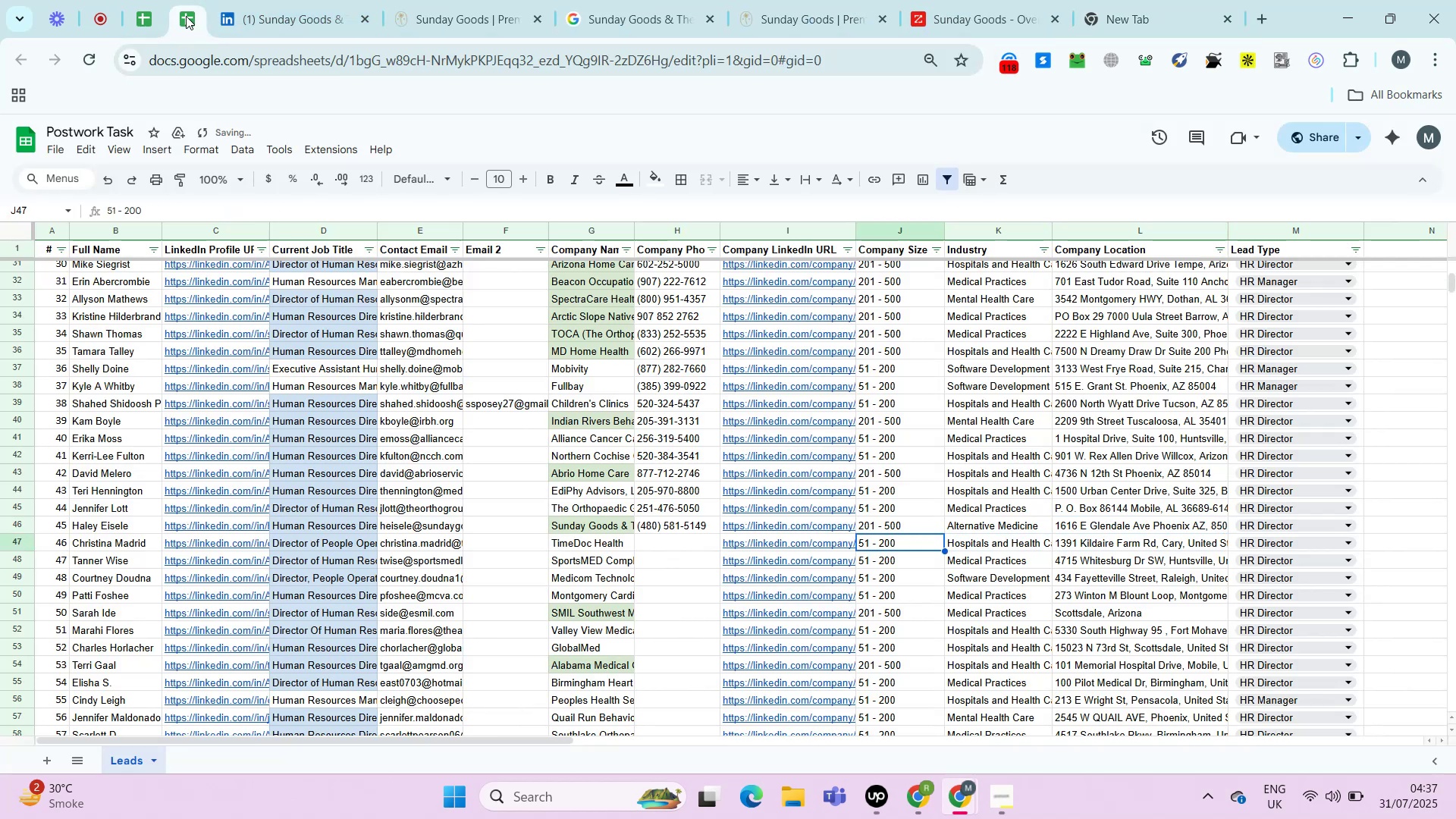 
key(ArrowLeft)
 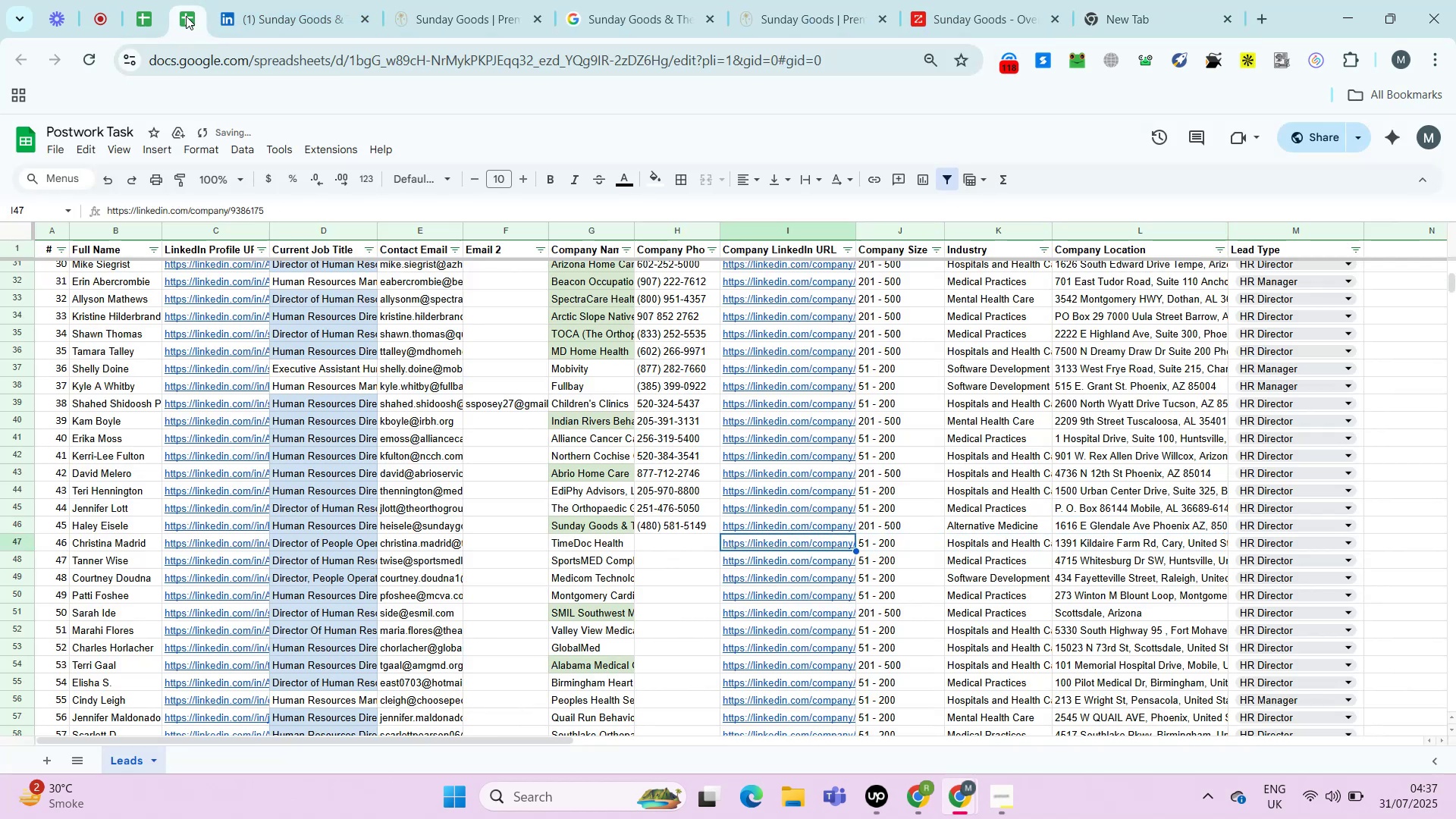 
key(ArrowLeft)
 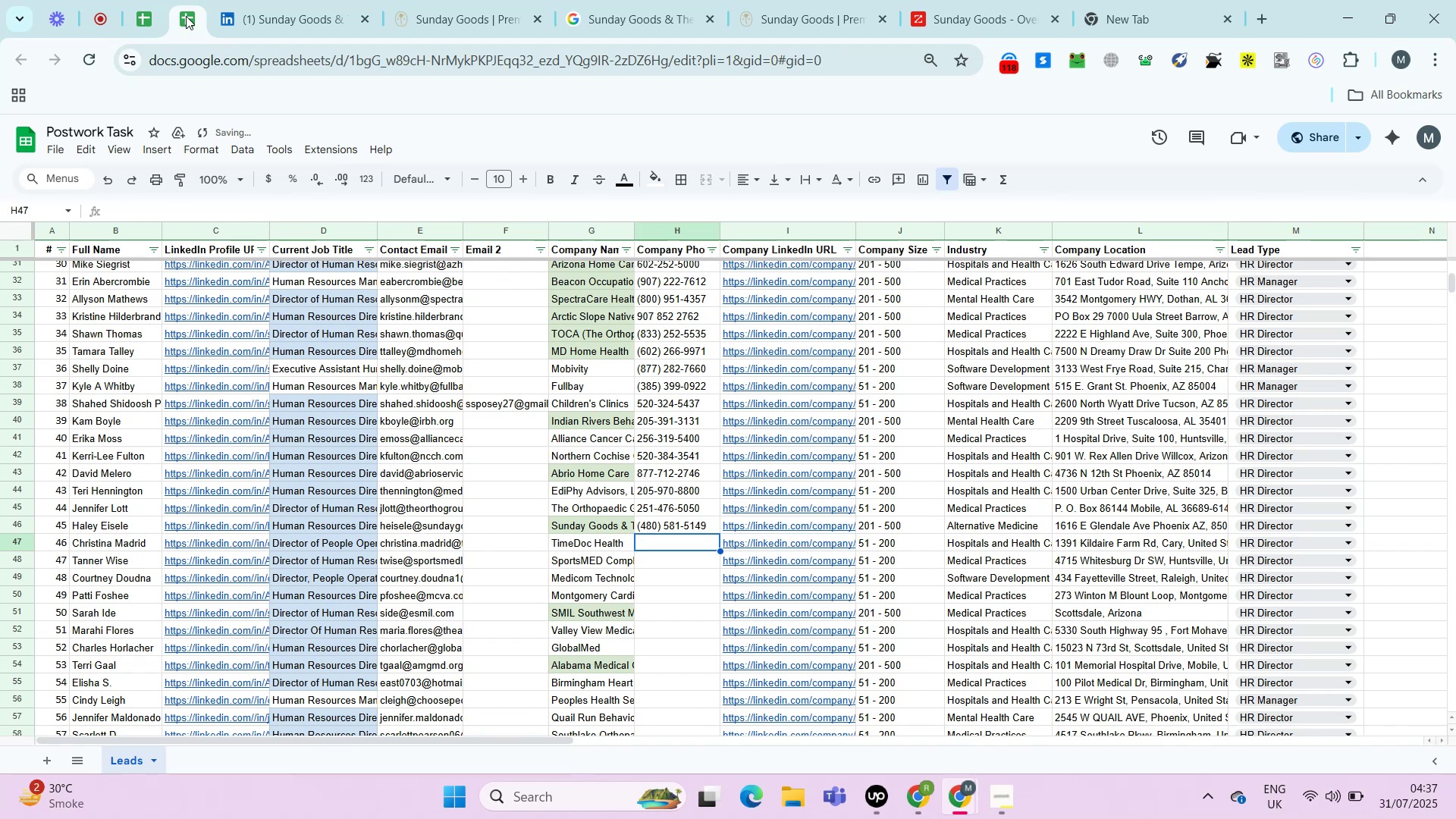 
key(ArrowRight)
 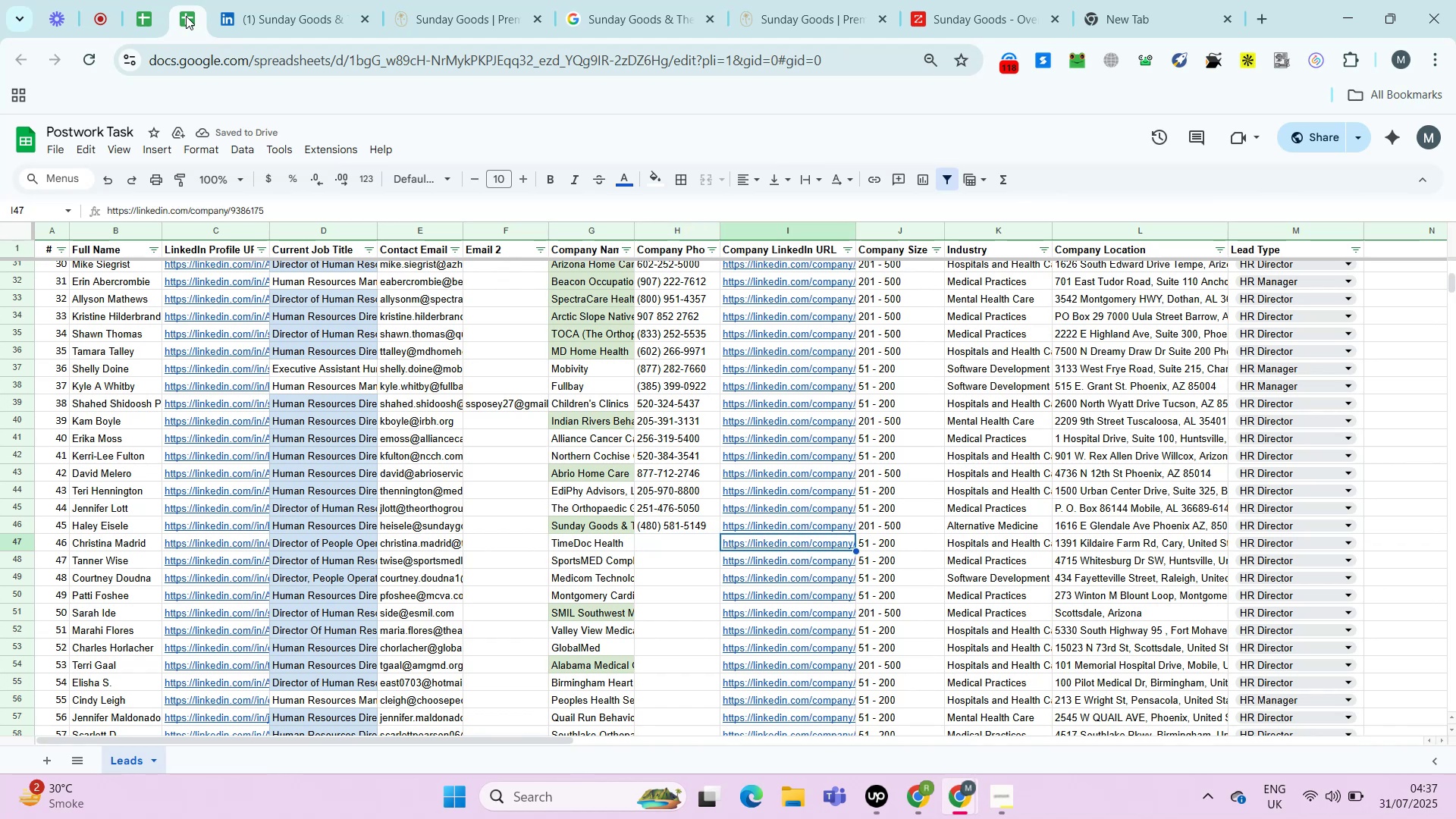 
key(Alt+AltLeft)
 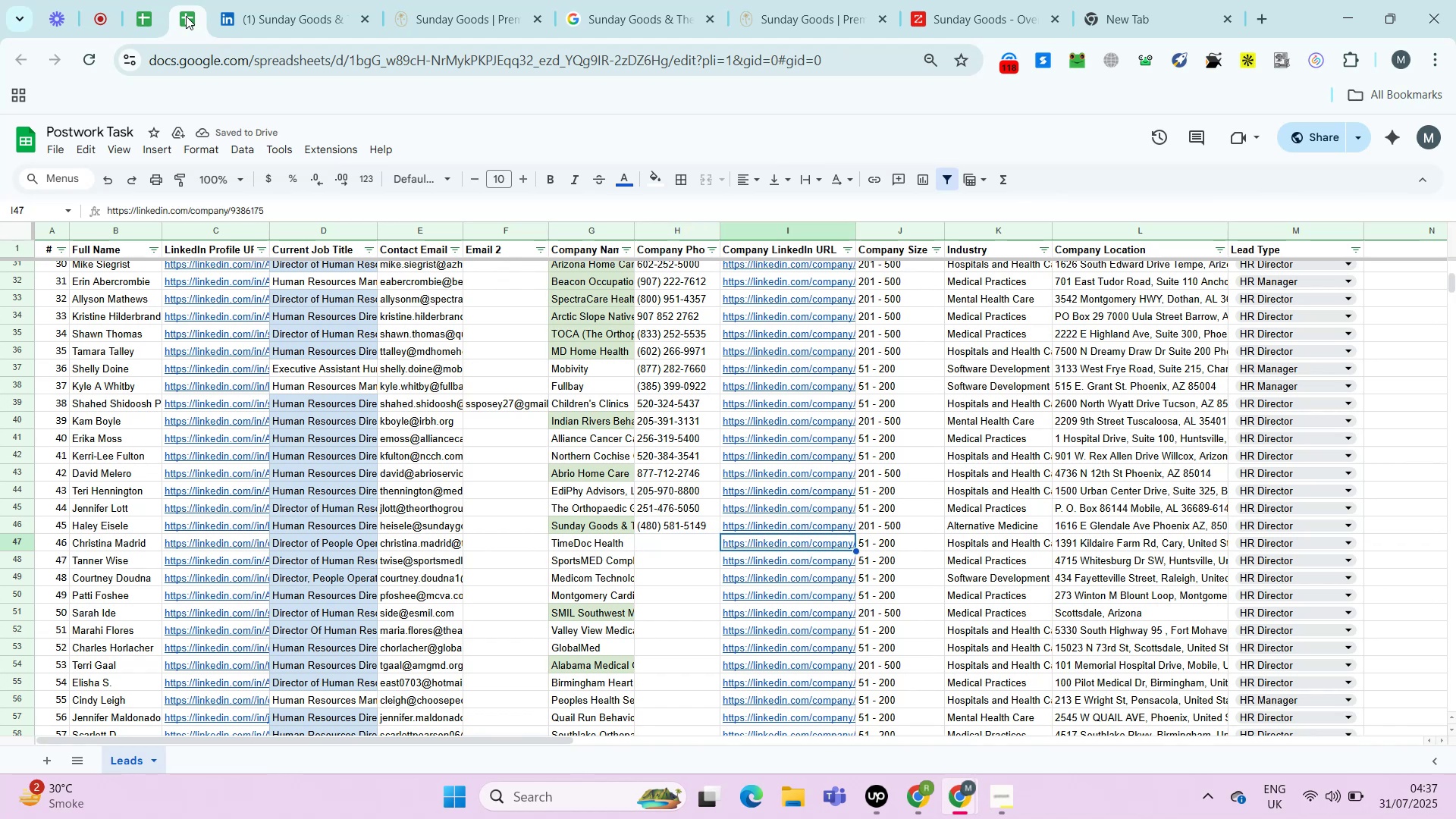 
key(Alt+Enter)
 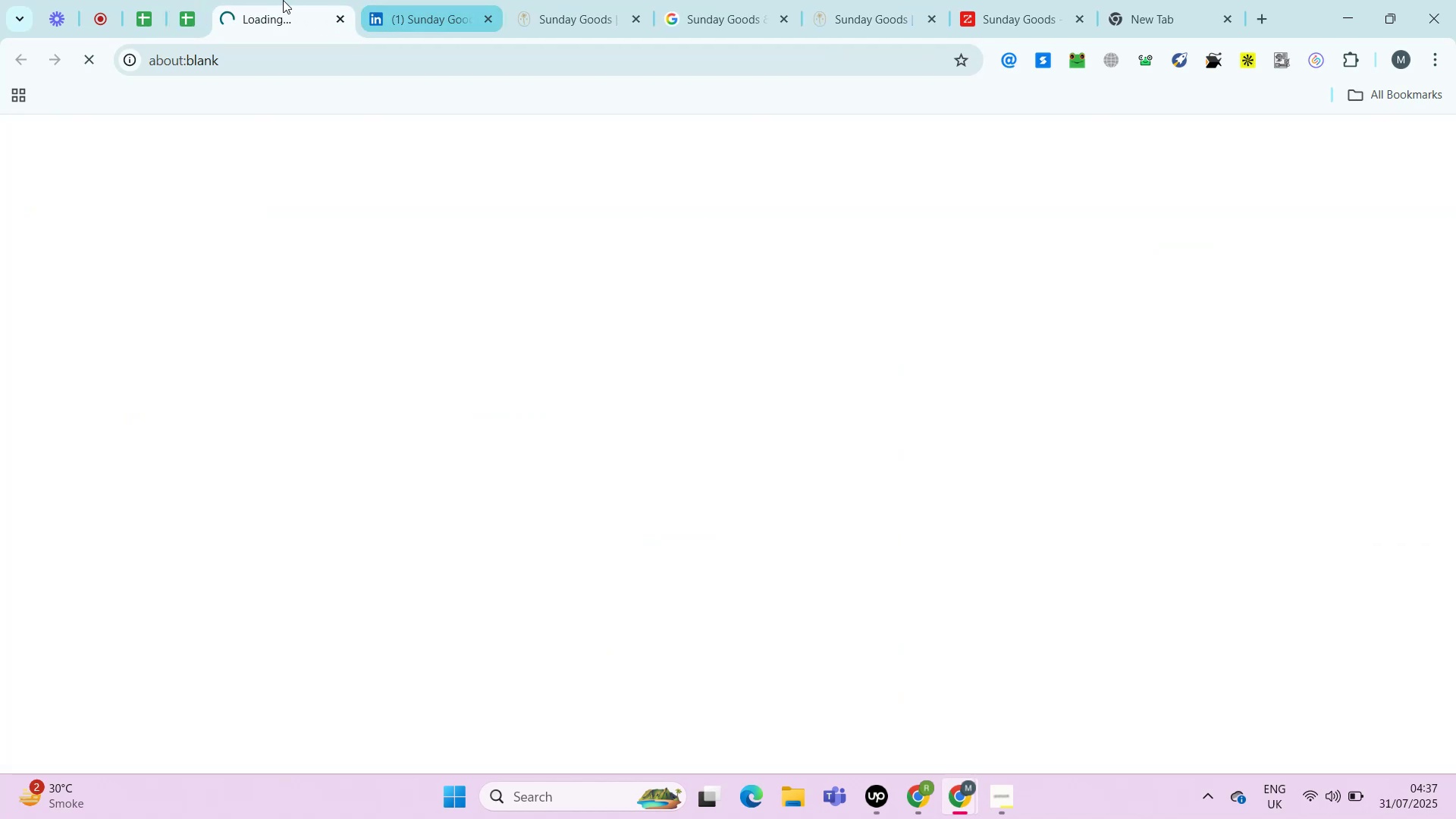 
right_click([278, 0])
 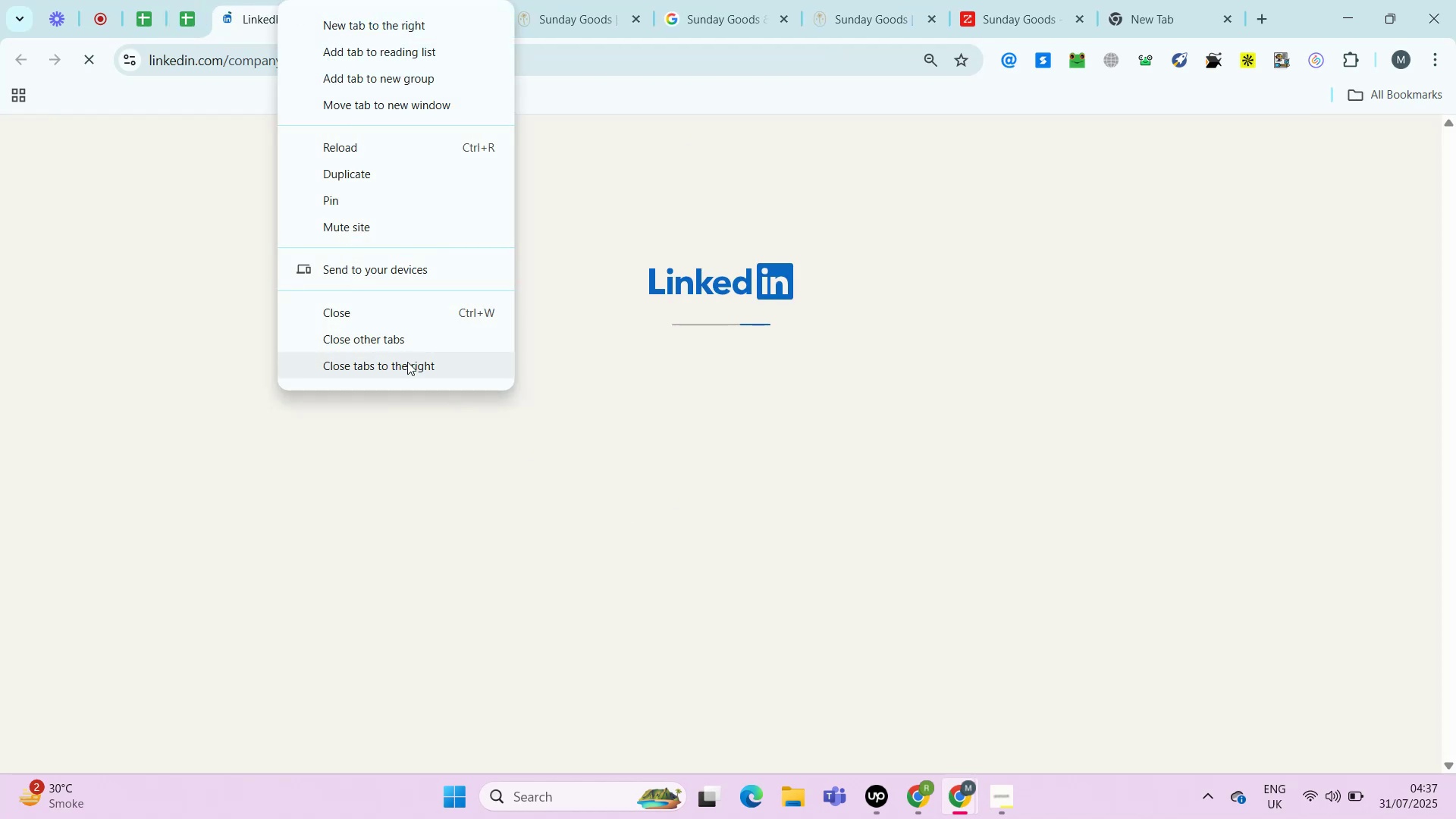 
left_click([408, 366])
 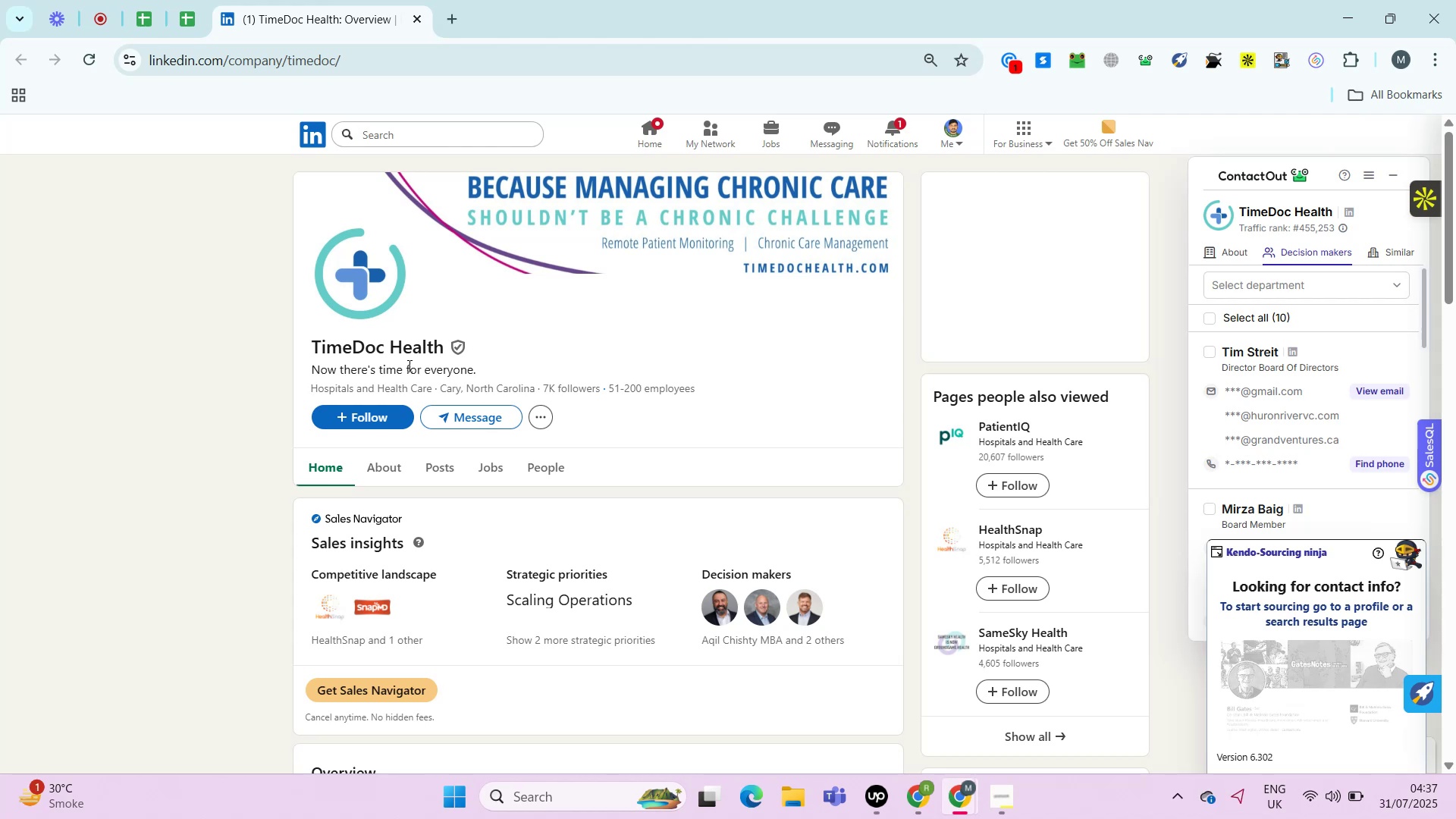 
wait(38.65)
 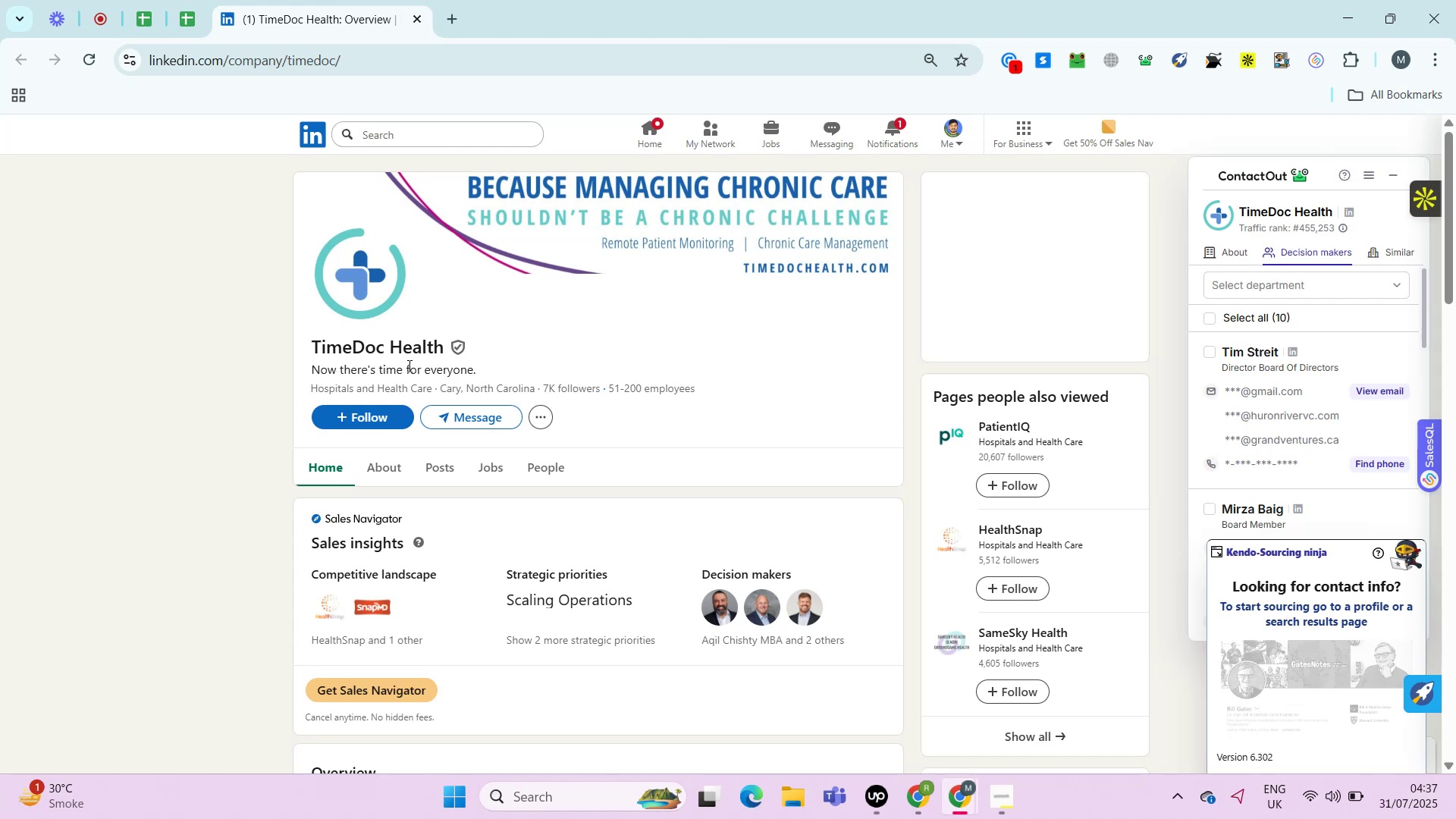 
hold_key(key=ControlLeft, duration=0.32)
 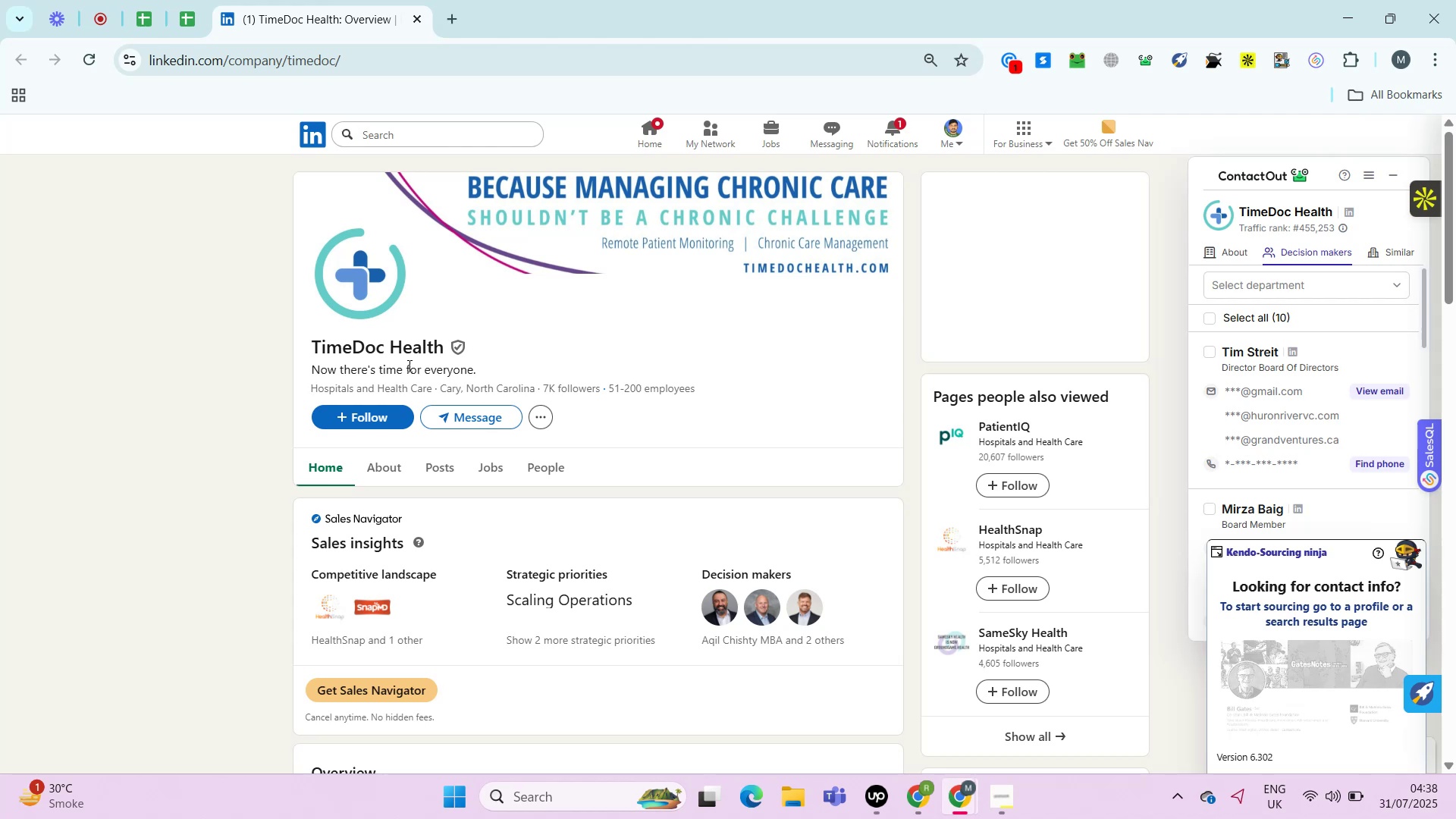 
key(Alt+Control+AltLeft)
 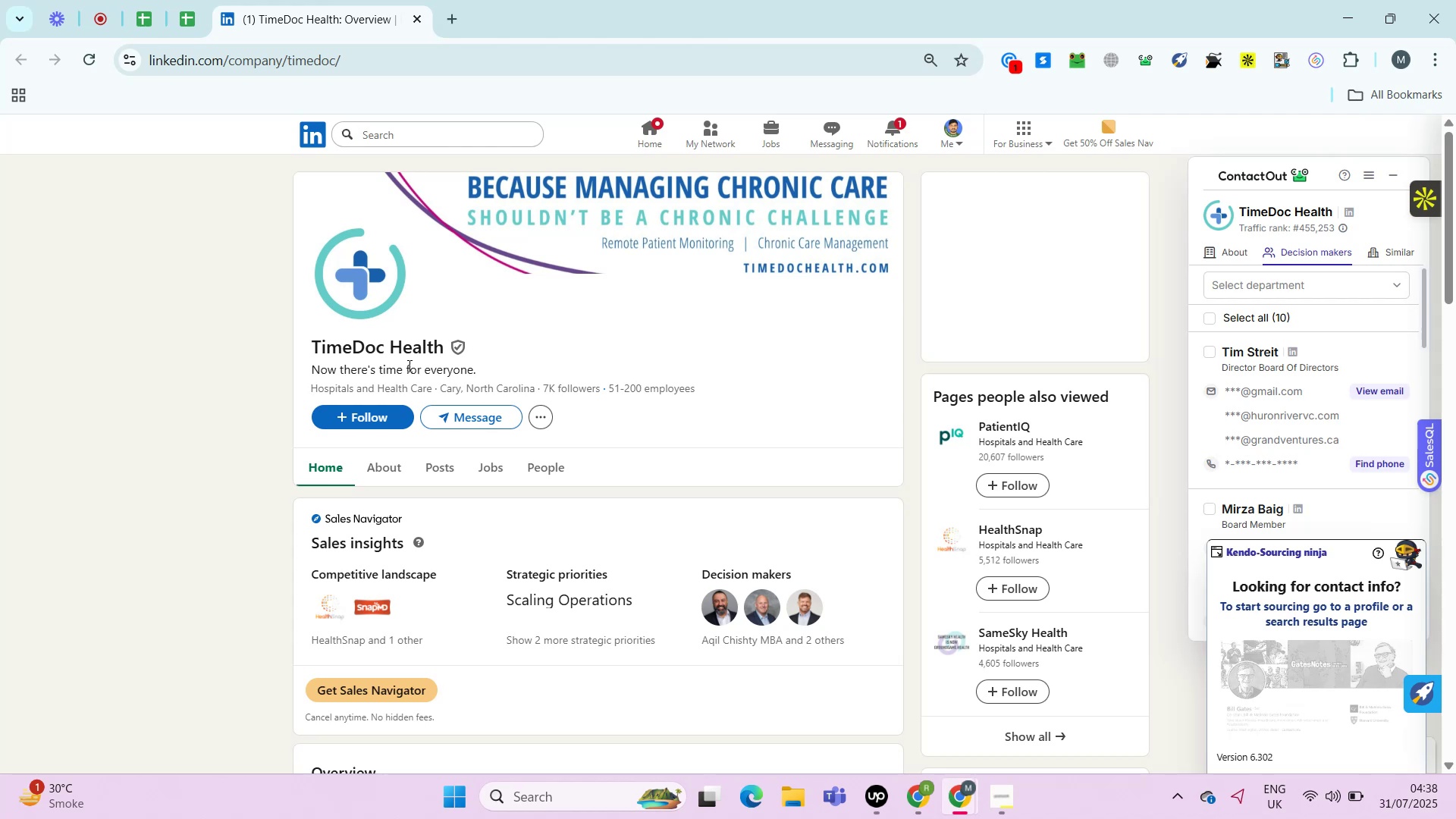 
key(Alt+Control+ControlLeft)
 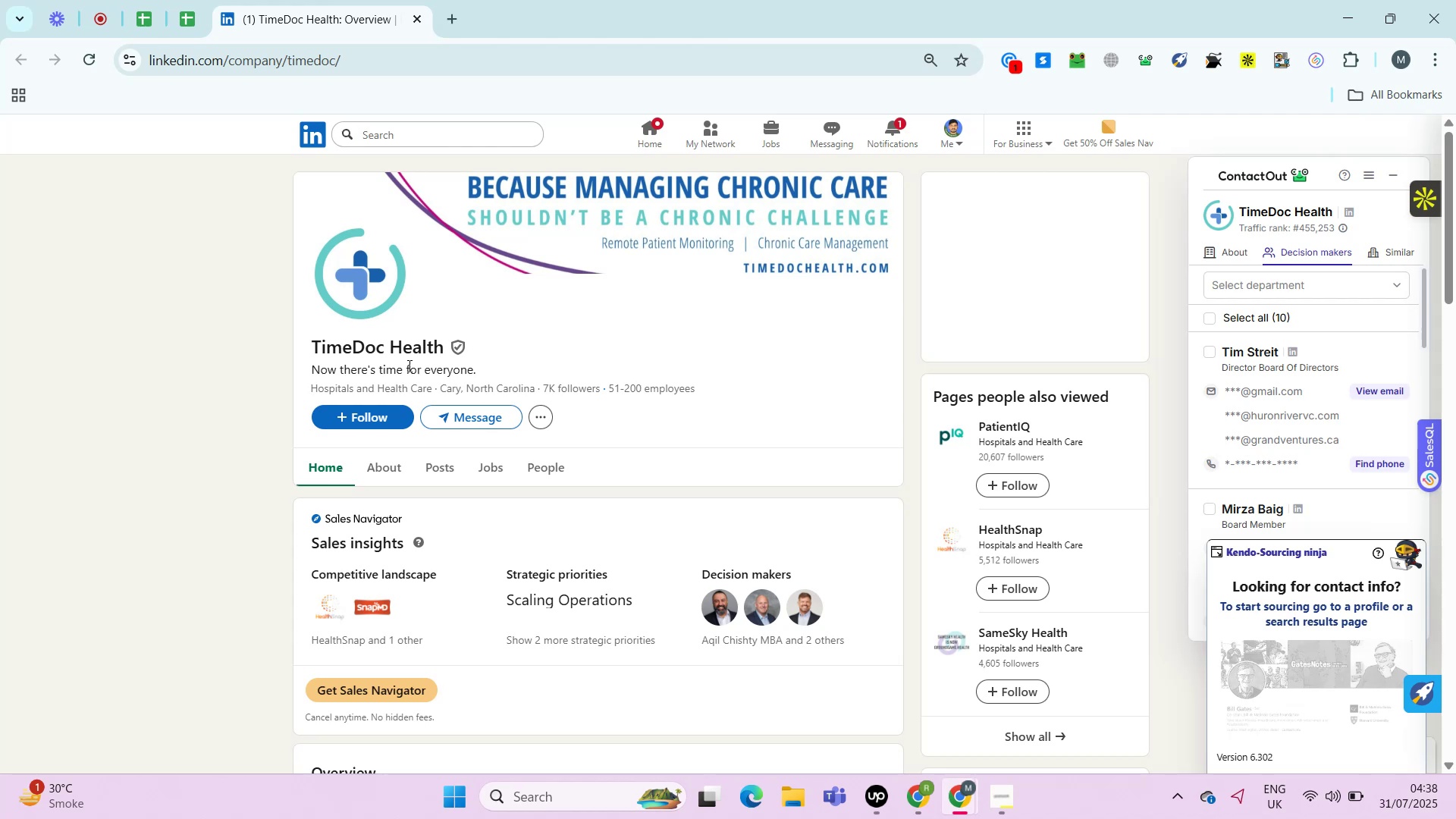 
key(Alt+Control+AltLeft)
 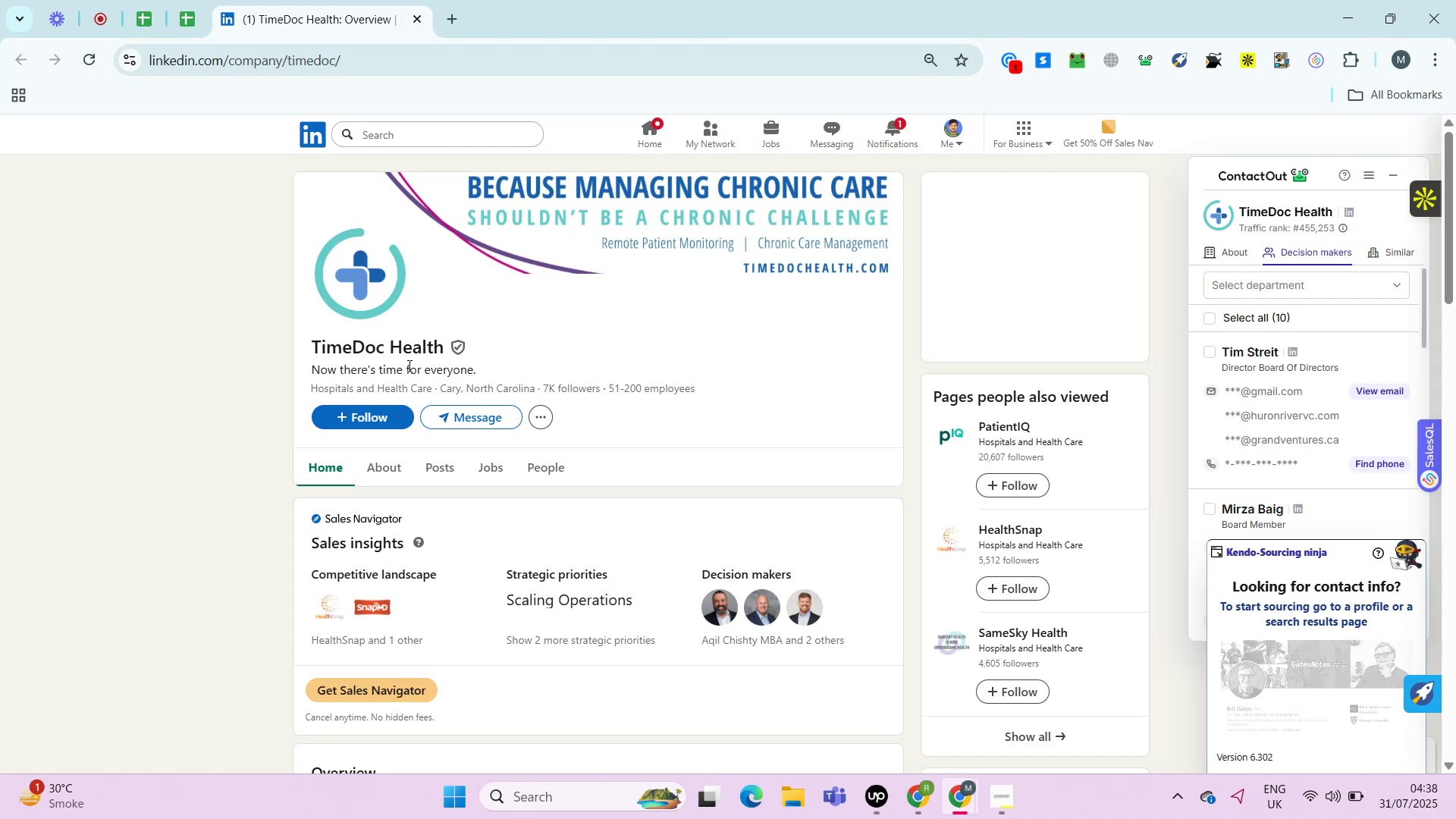 
key(Alt+Control+ControlLeft)
 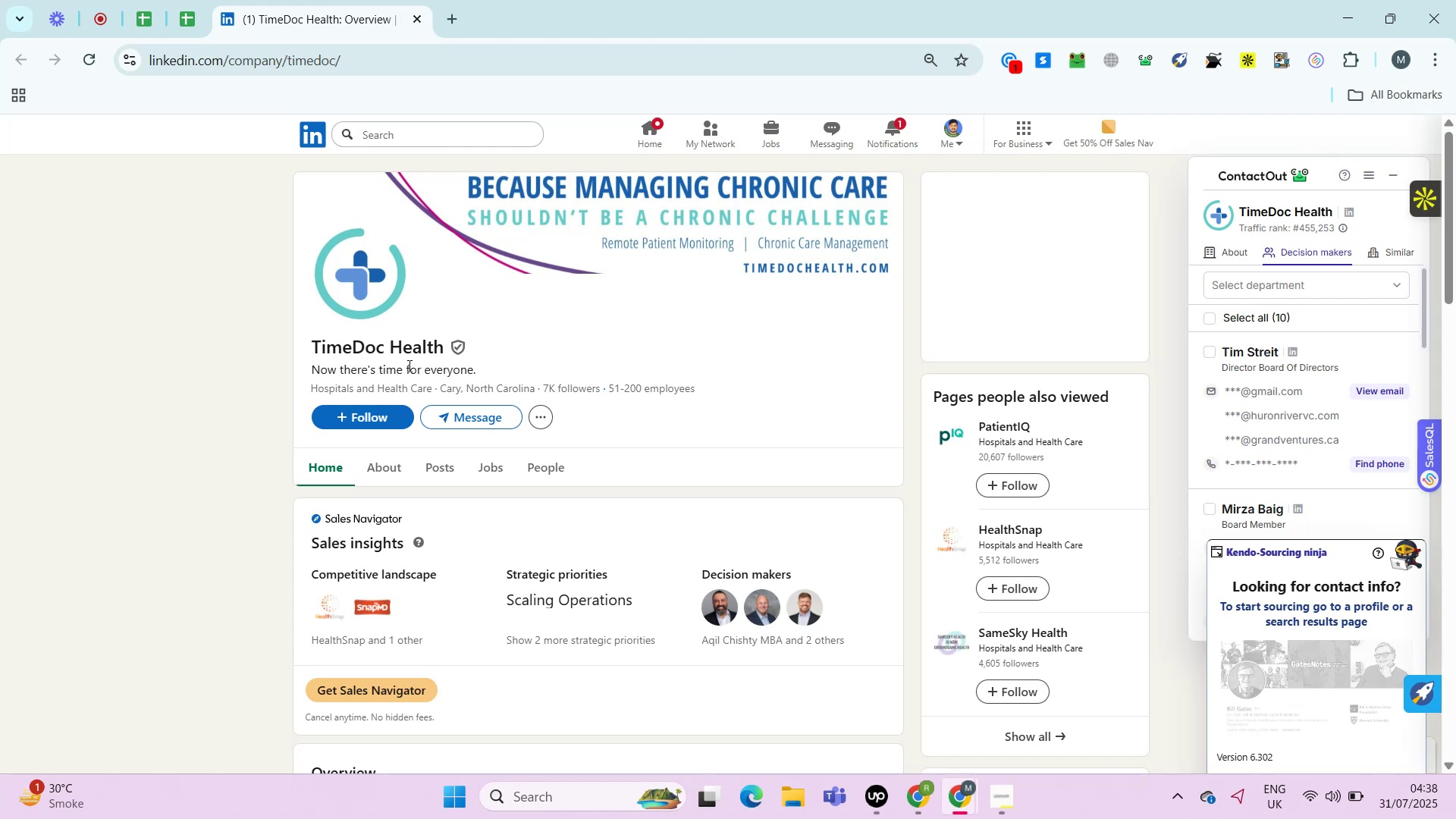 
key(Alt+Control+AltLeft)
 